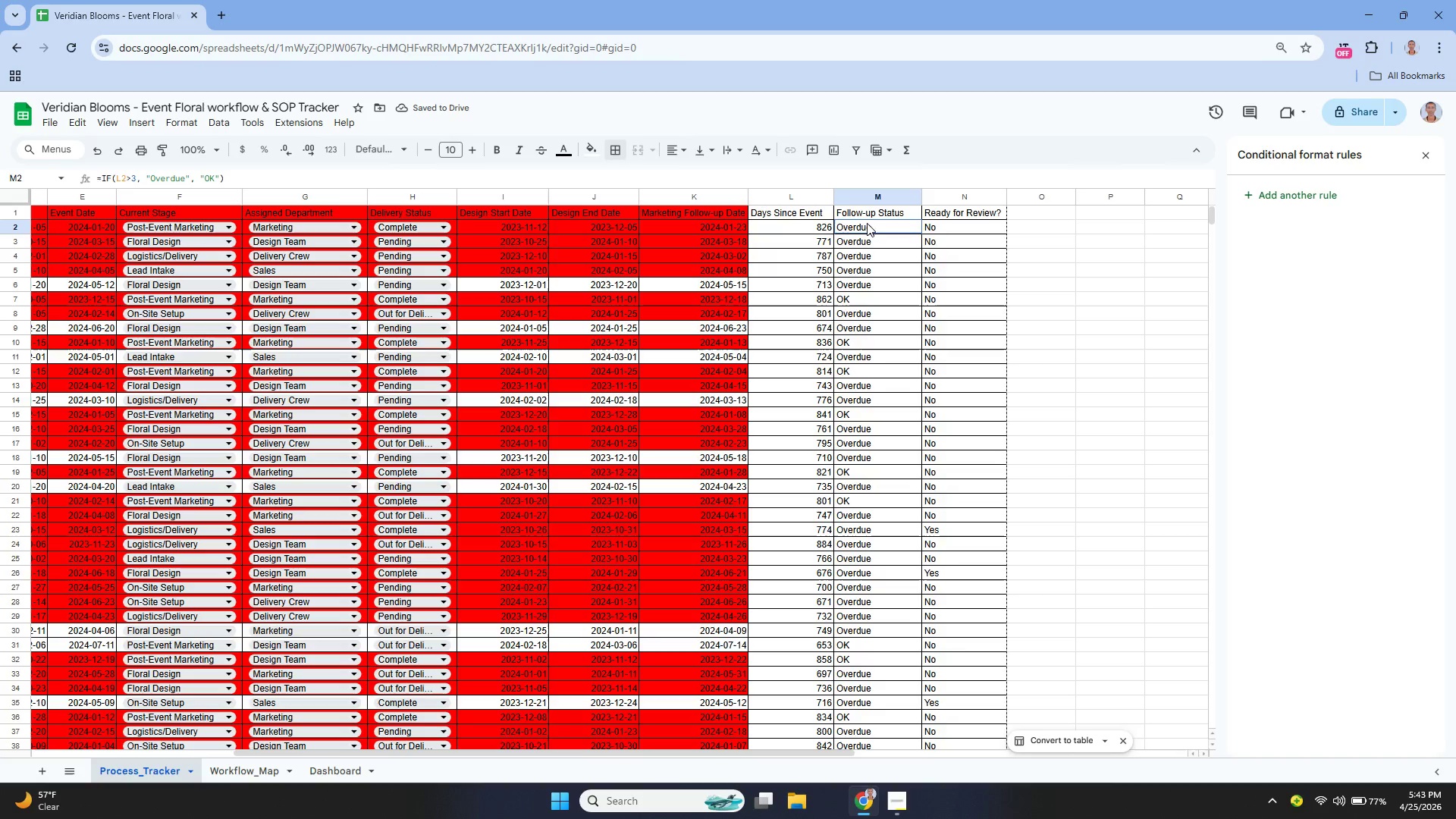 
left_click_drag(start_coordinate=[867, 223], to_coordinate=[871, 444])
 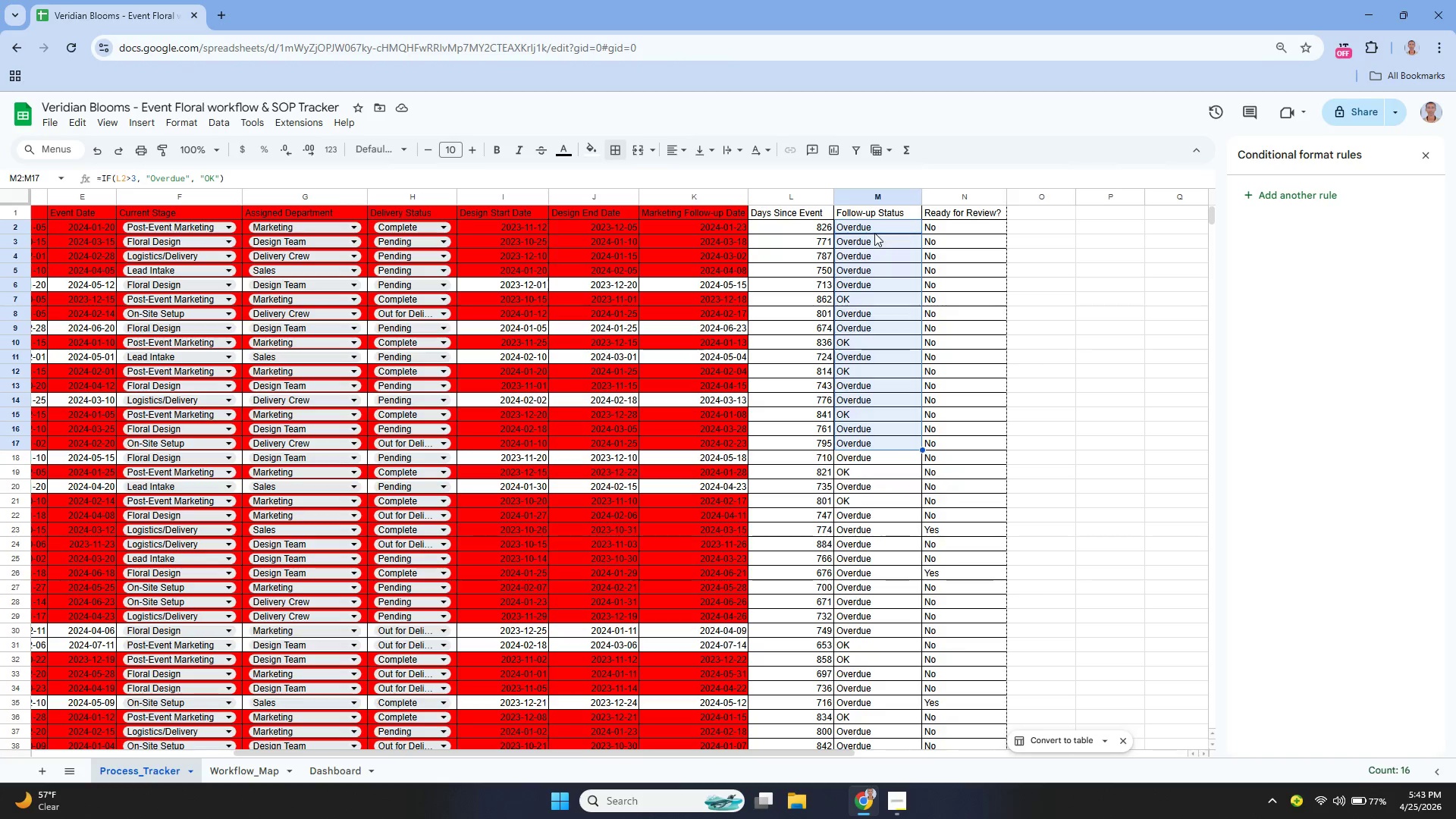 
left_click([874, 229])
 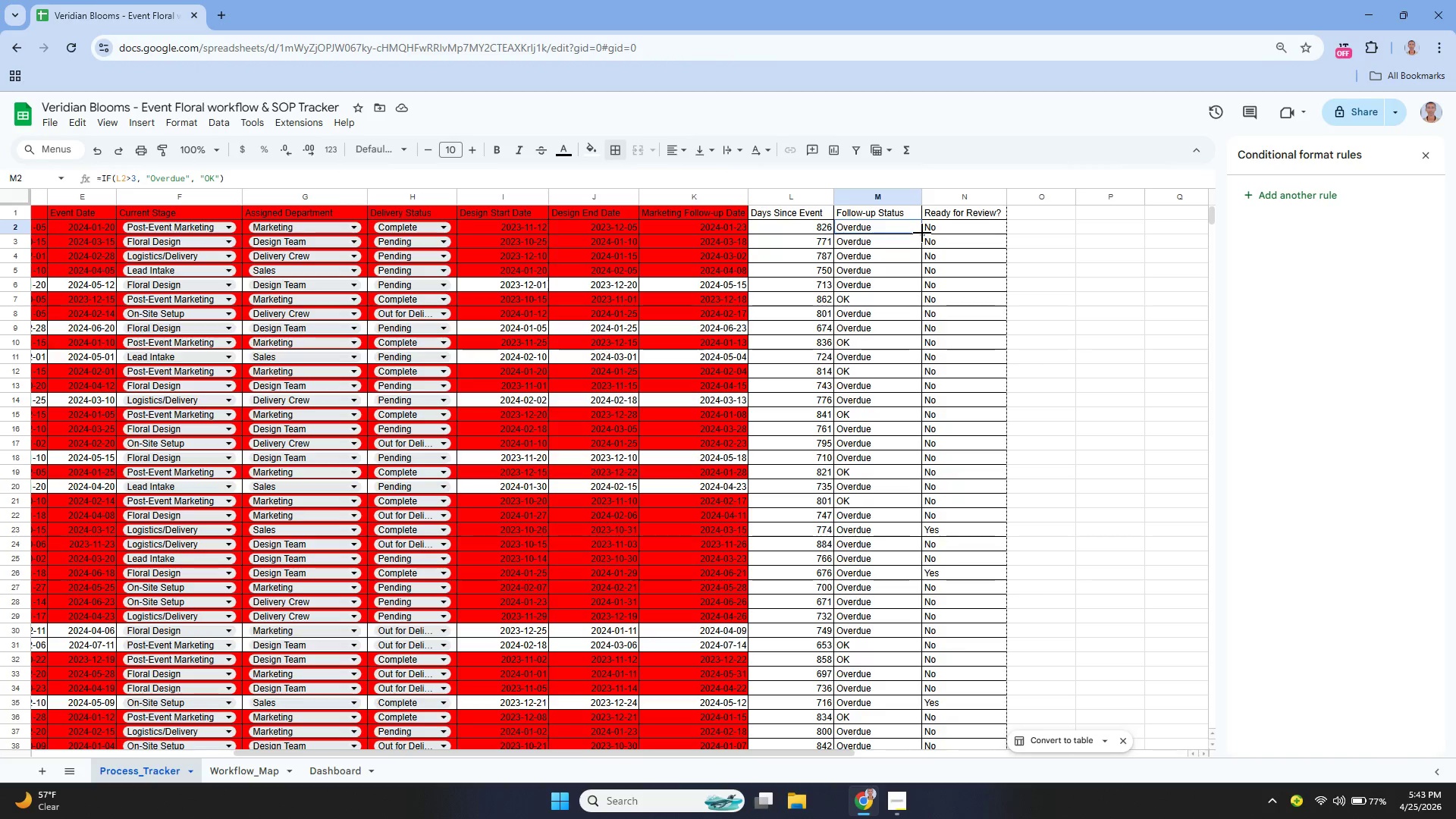 
left_click_drag(start_coordinate=[922, 233], to_coordinate=[876, 284])
 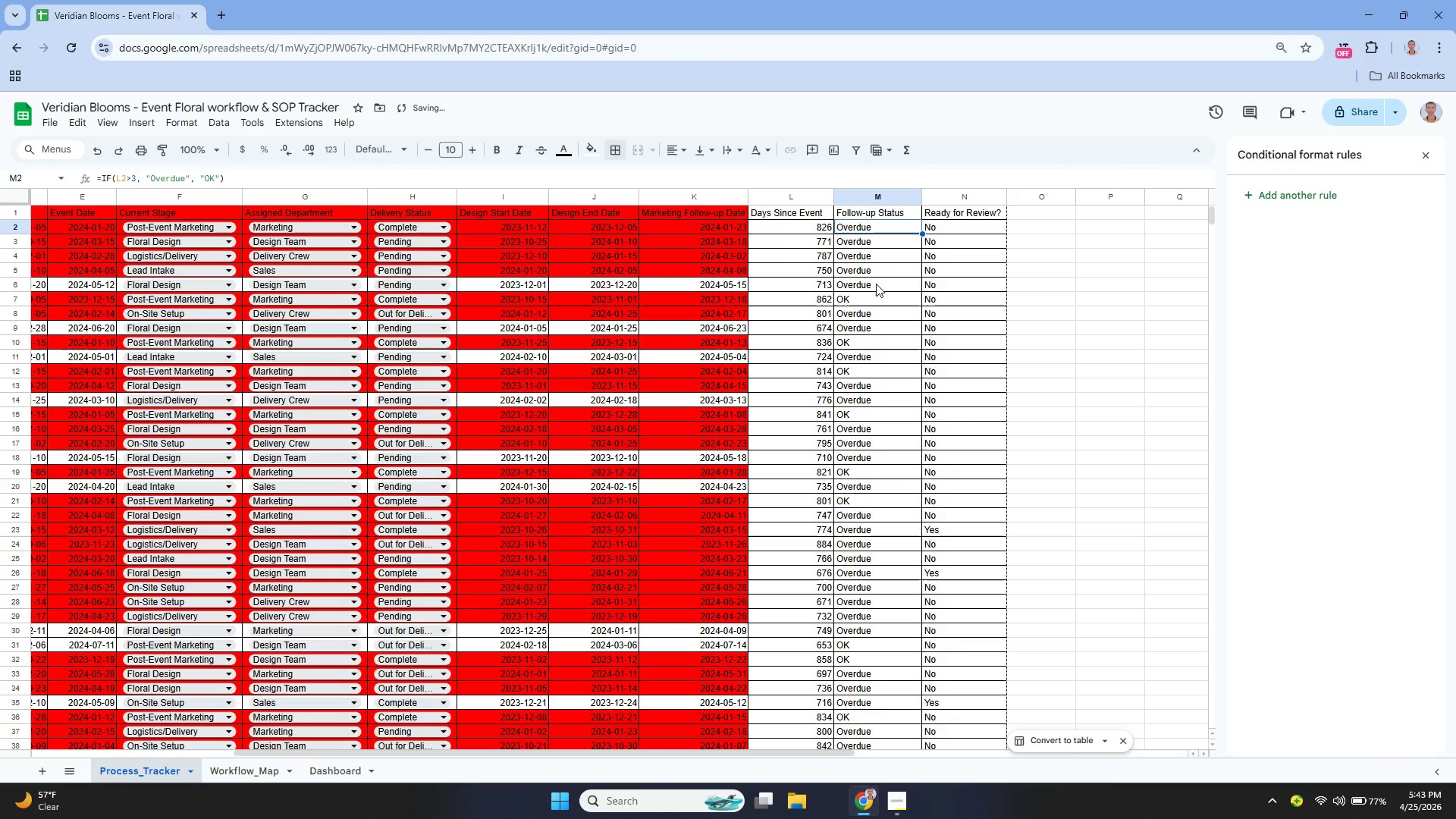 
left_click([876, 284])
 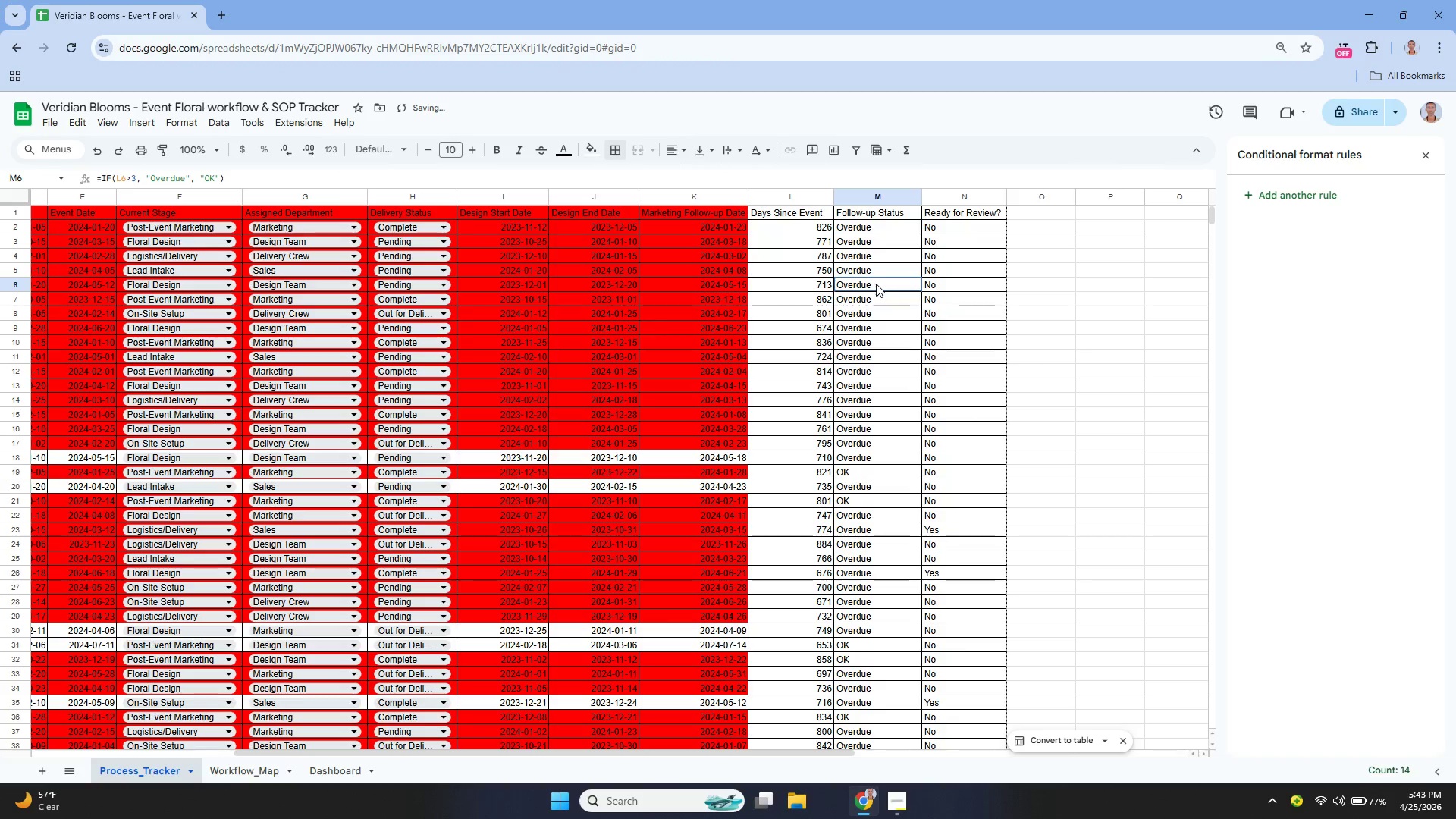 
key(Control+Z)
 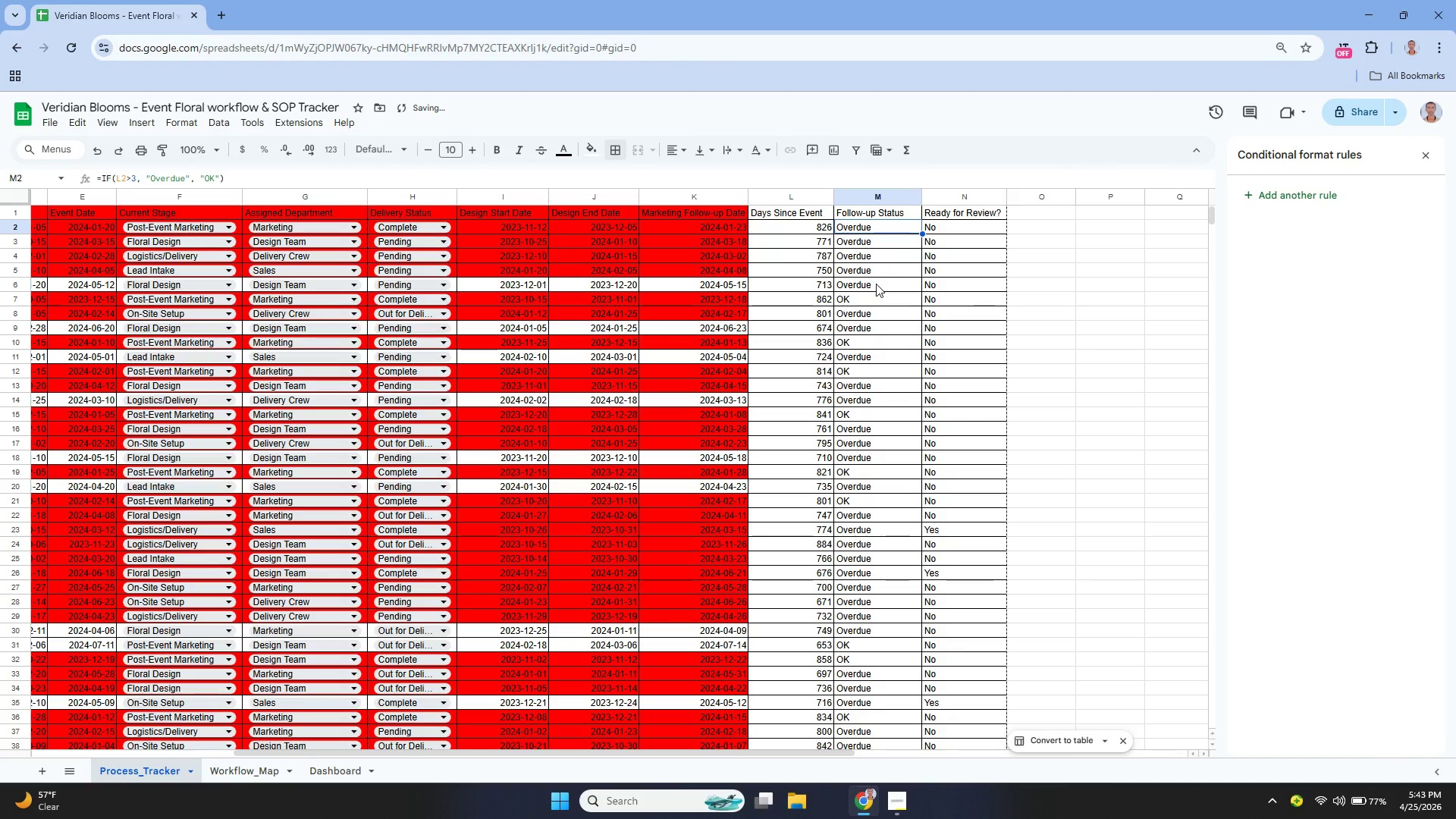 
key(Enter)
 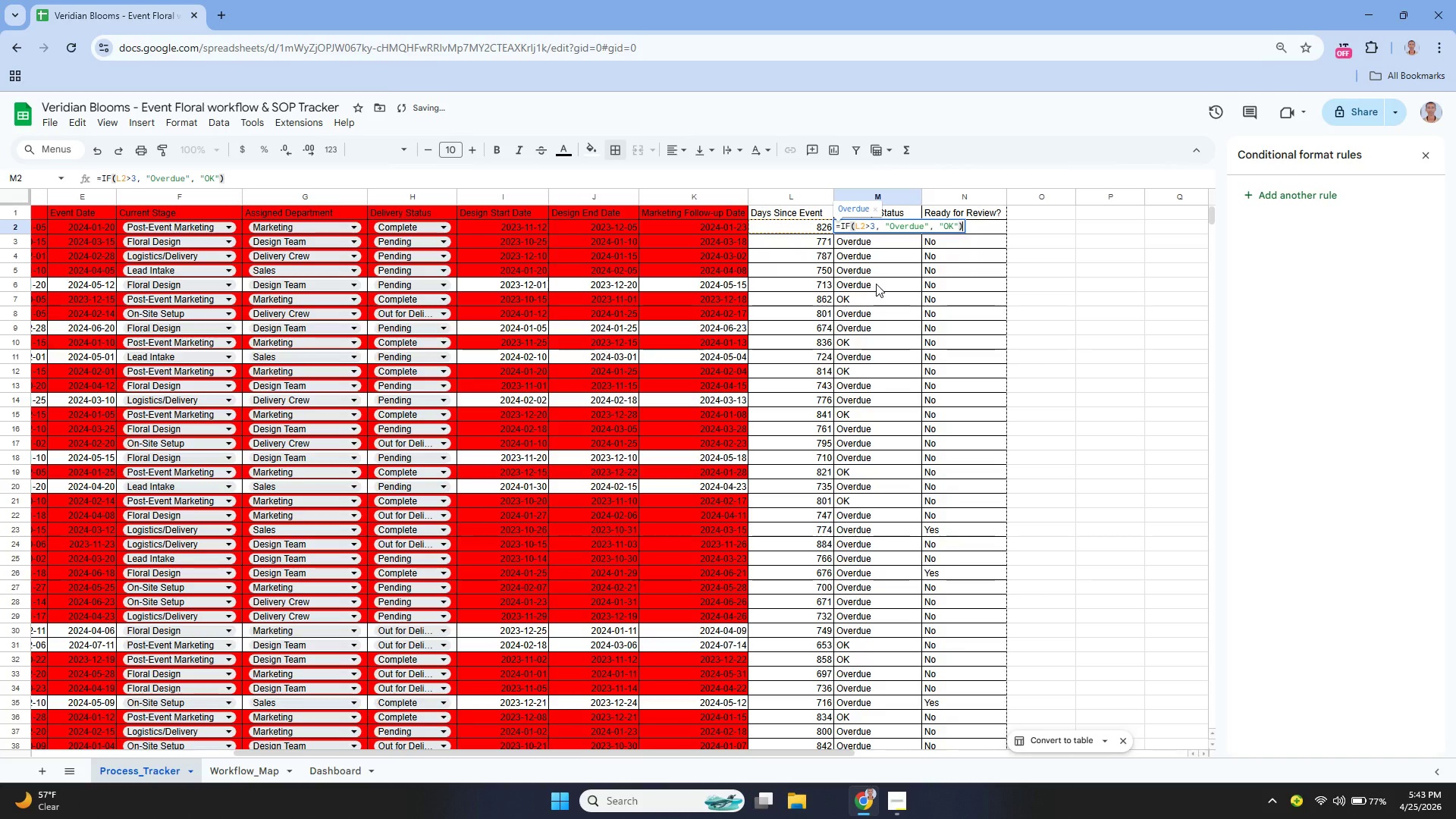 
hold_key(key=ControlLeft, duration=0.5)
 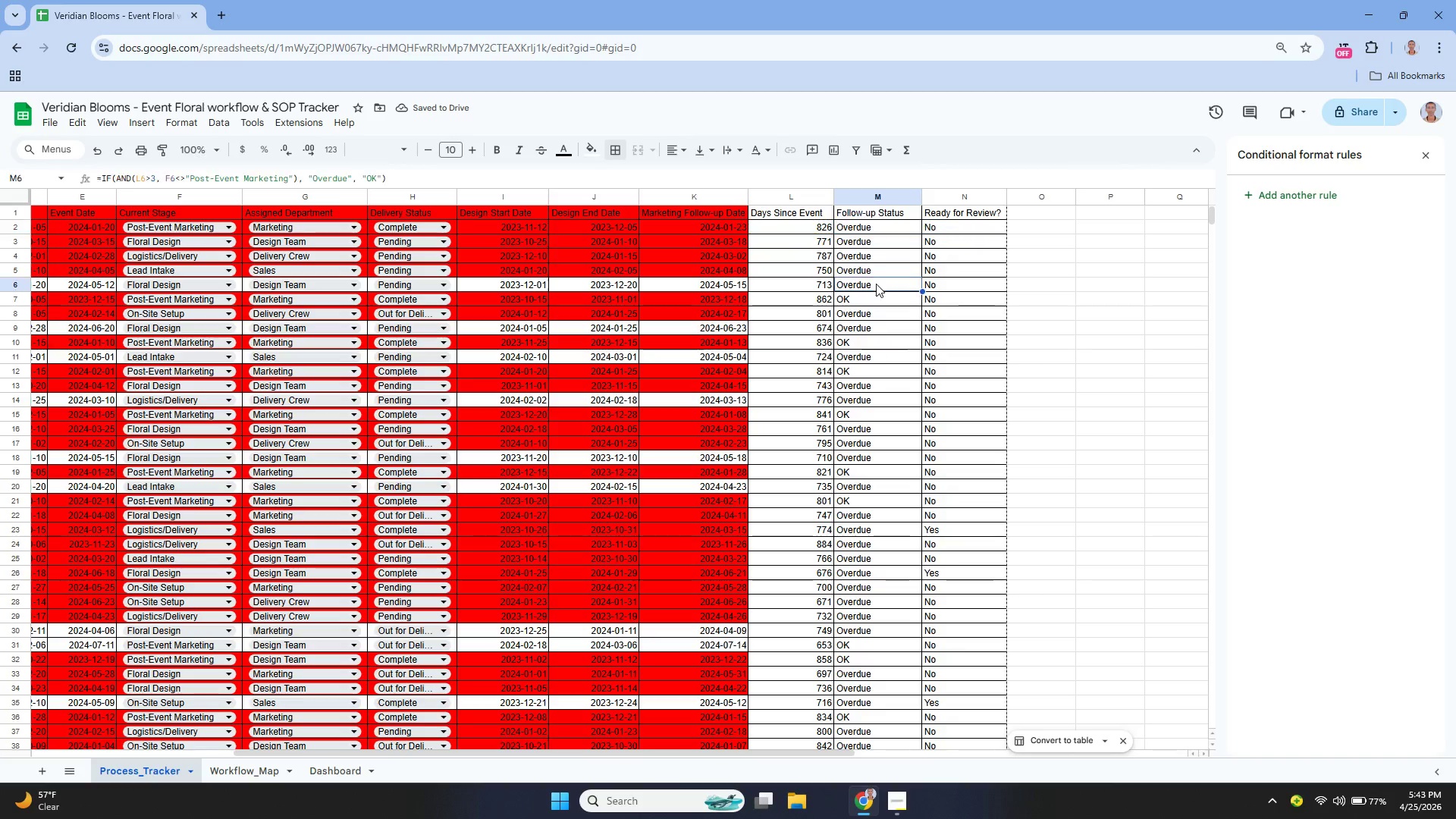 
left_click([876, 284])
 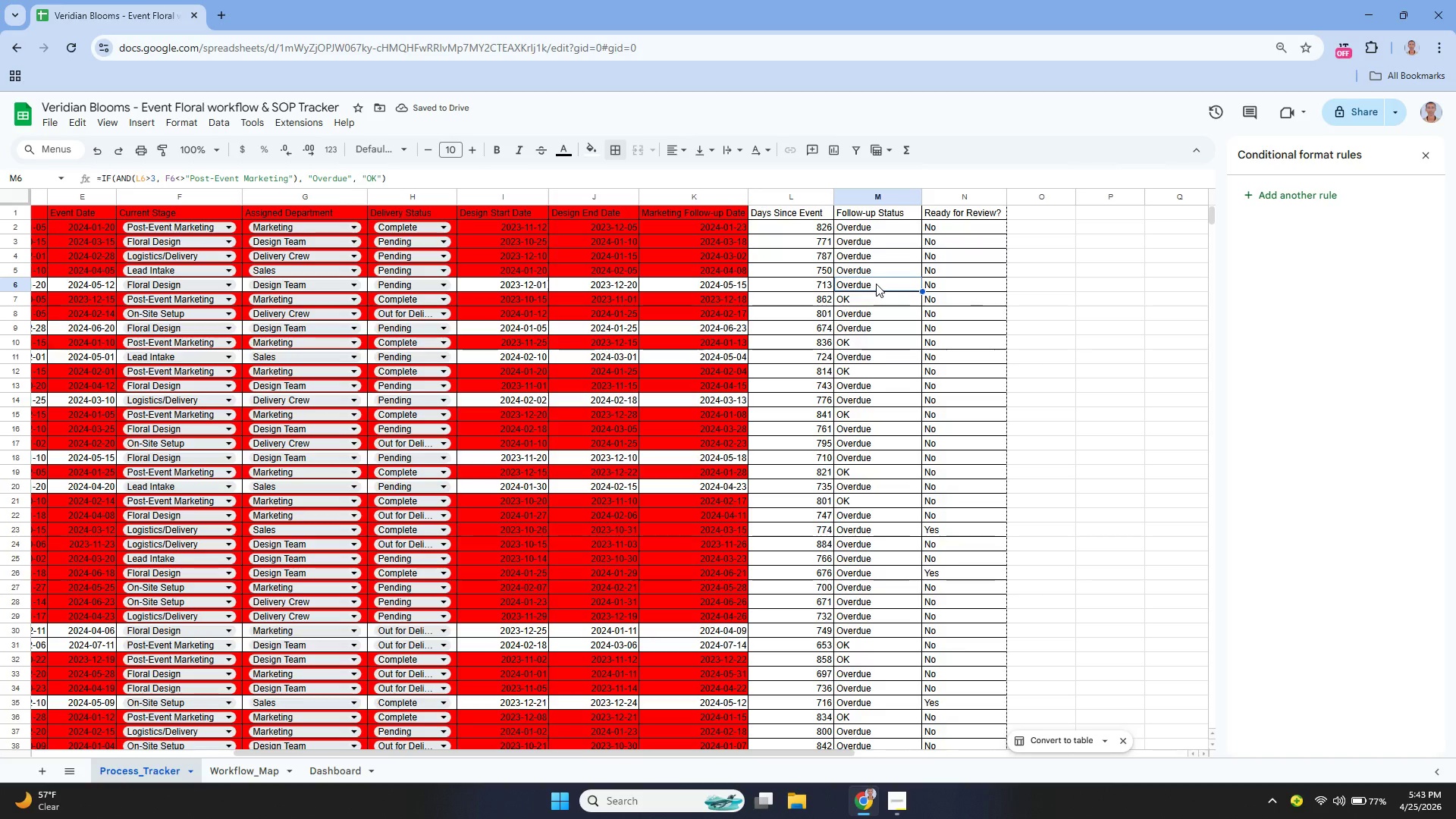 
key(Control+Z)
 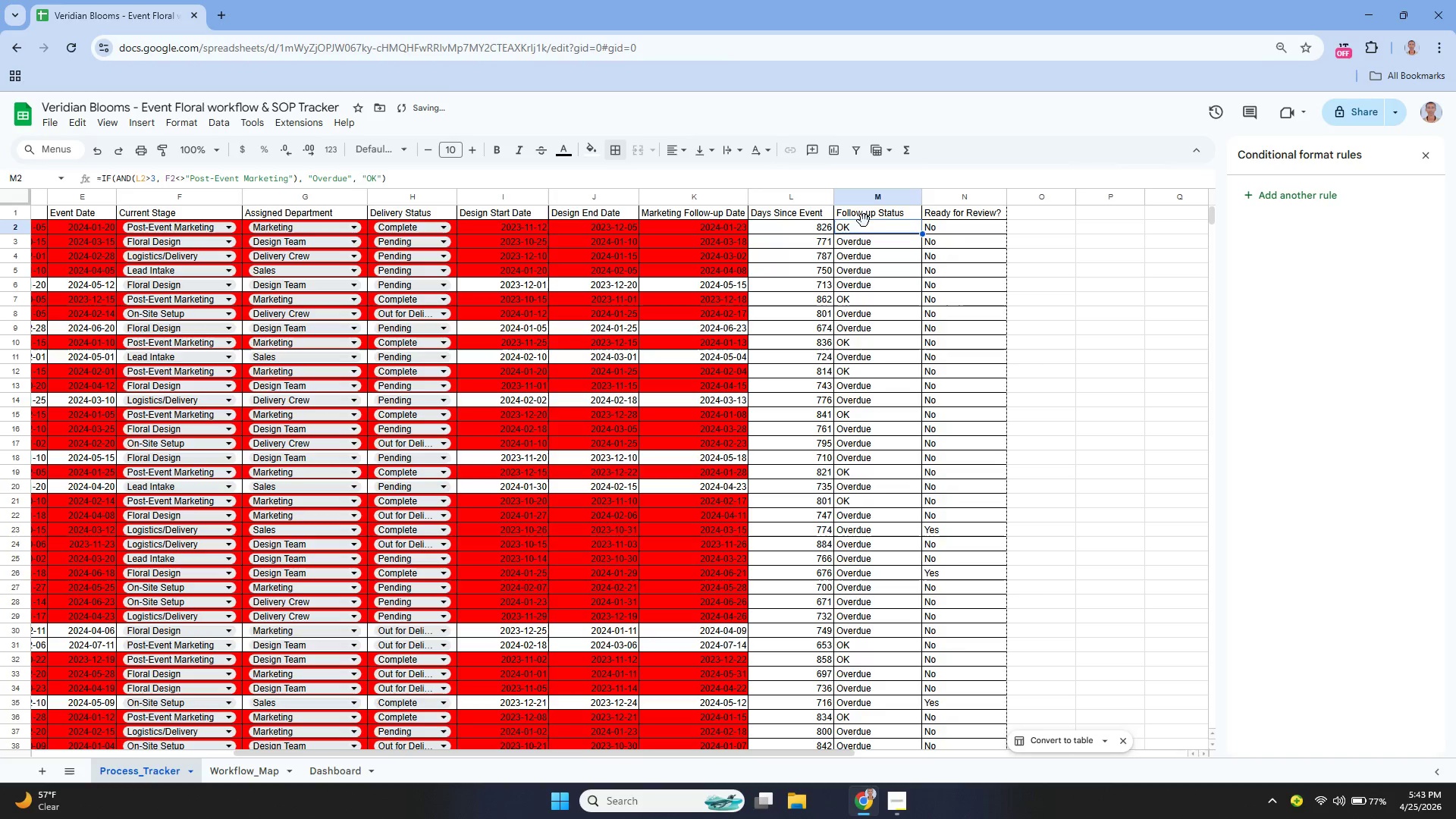 
left_click([863, 222])
 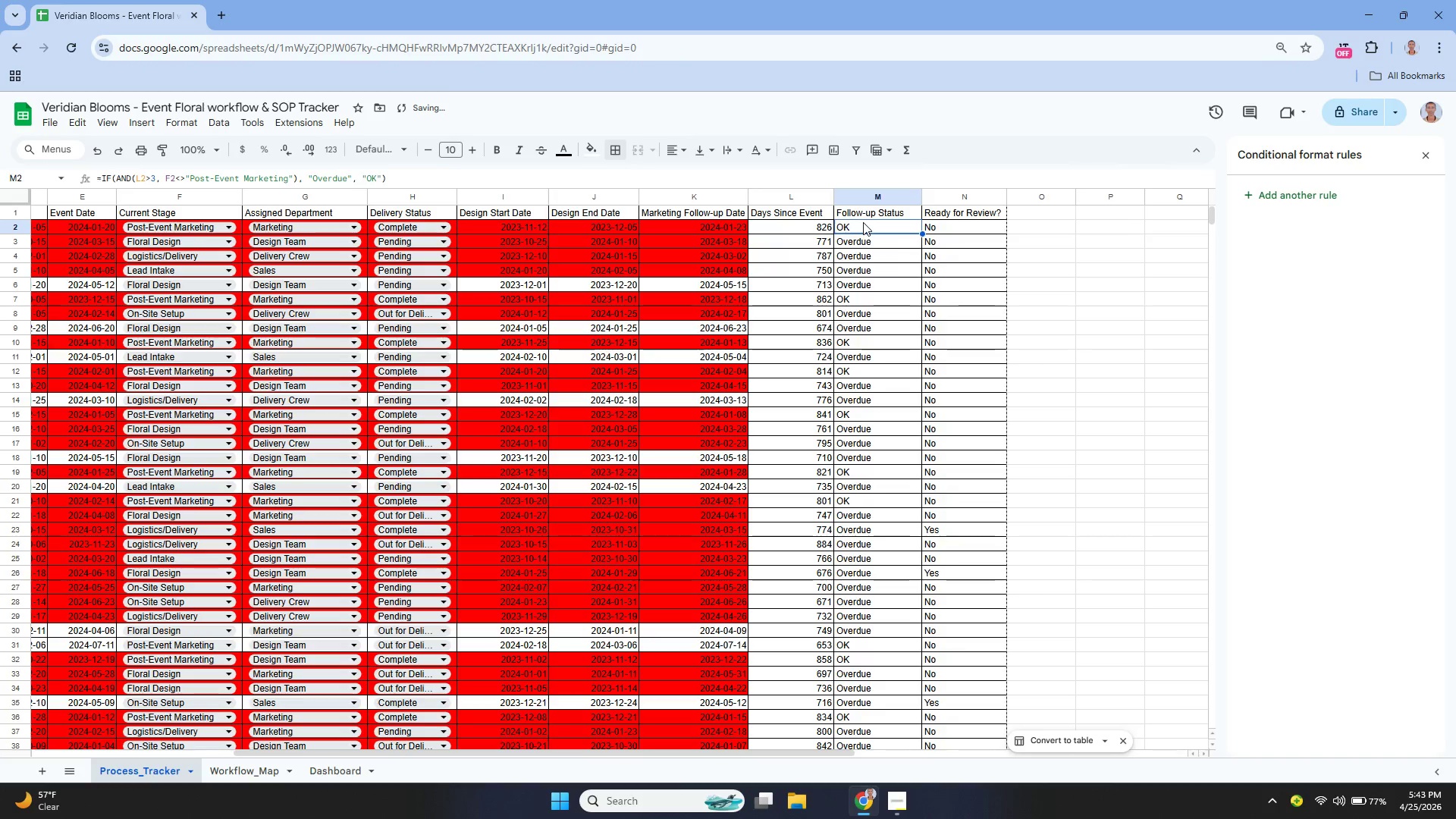 
key(Enter)
 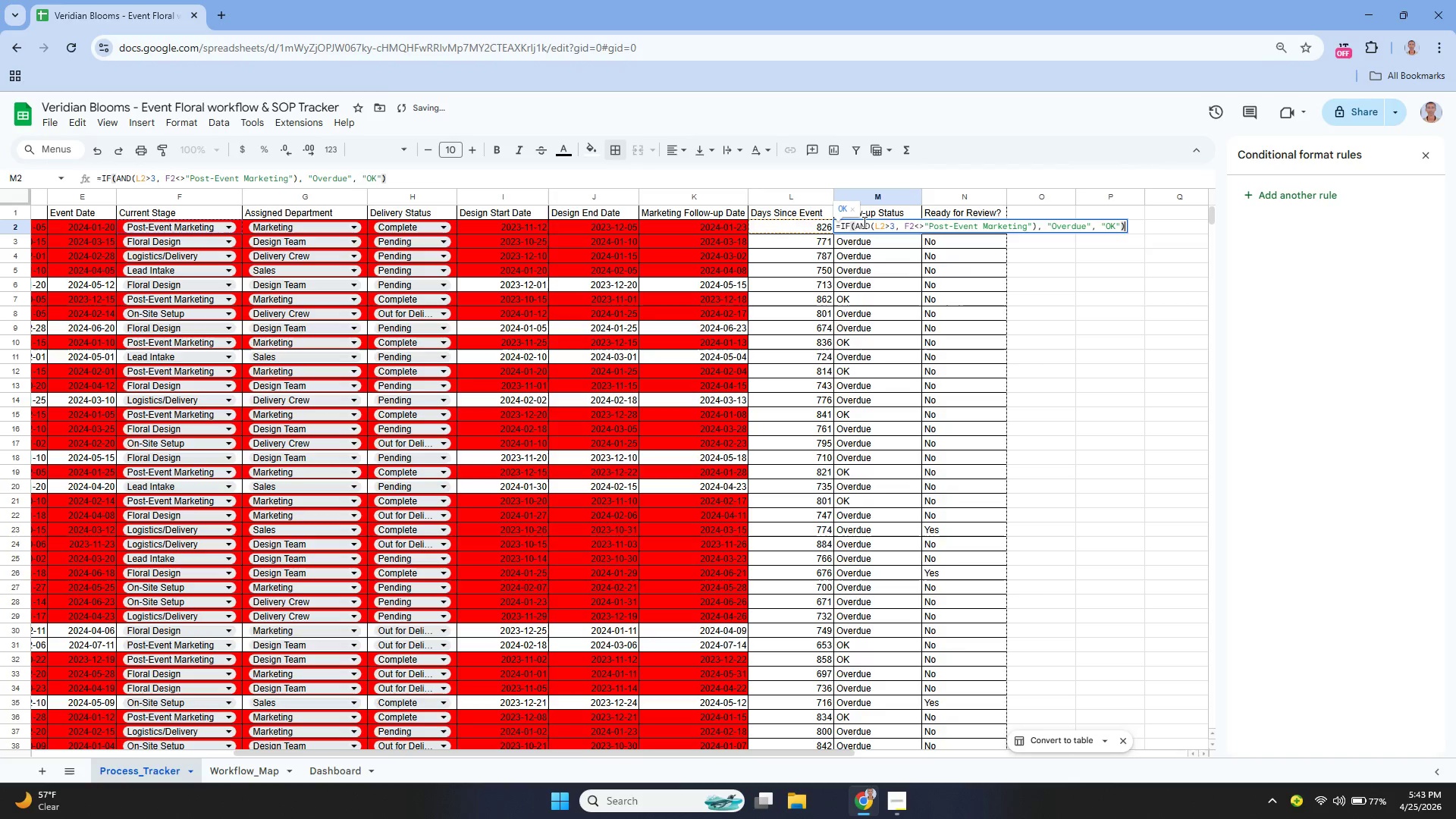 
key(Enter)
 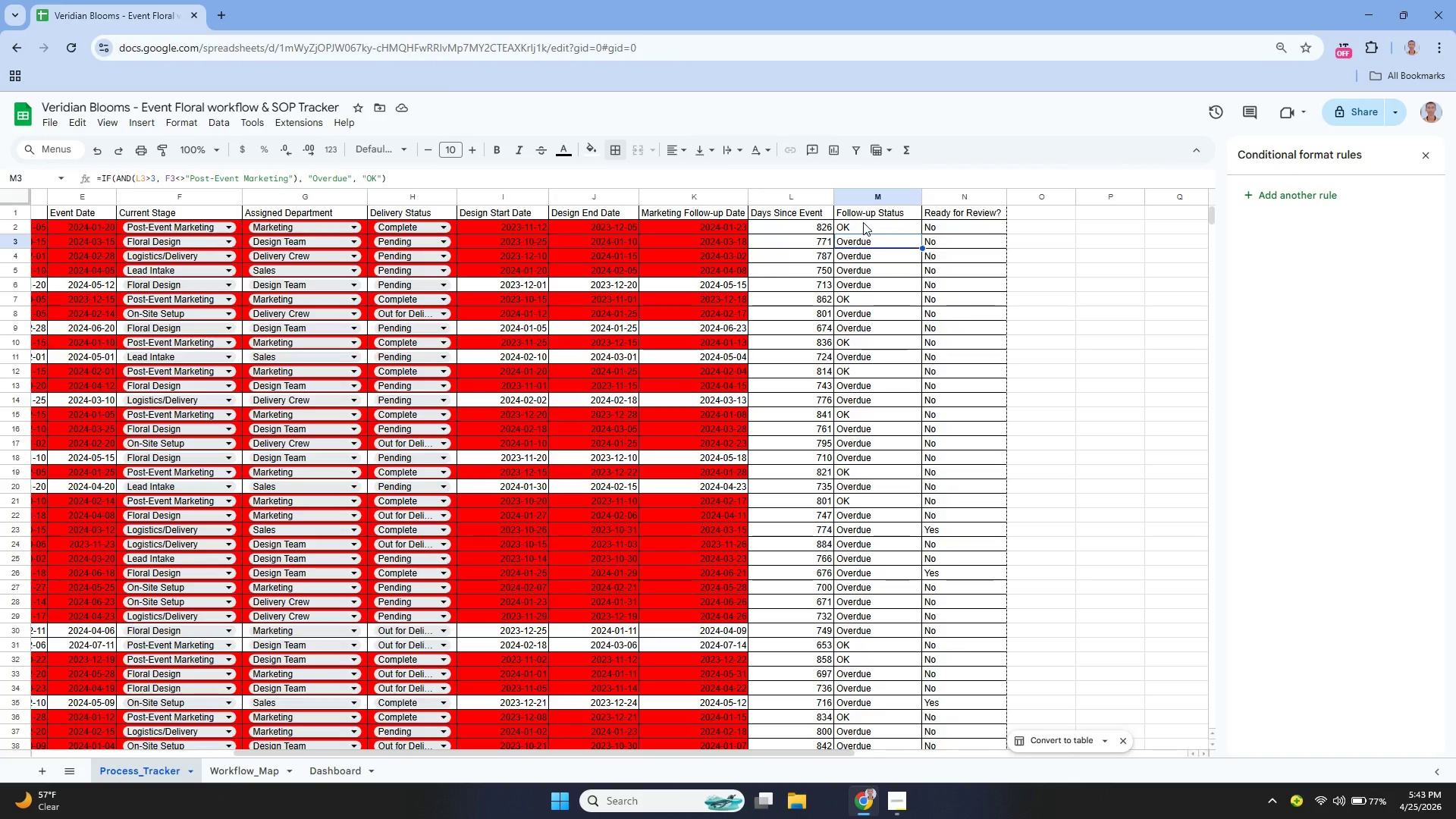 
wait(10.97)
 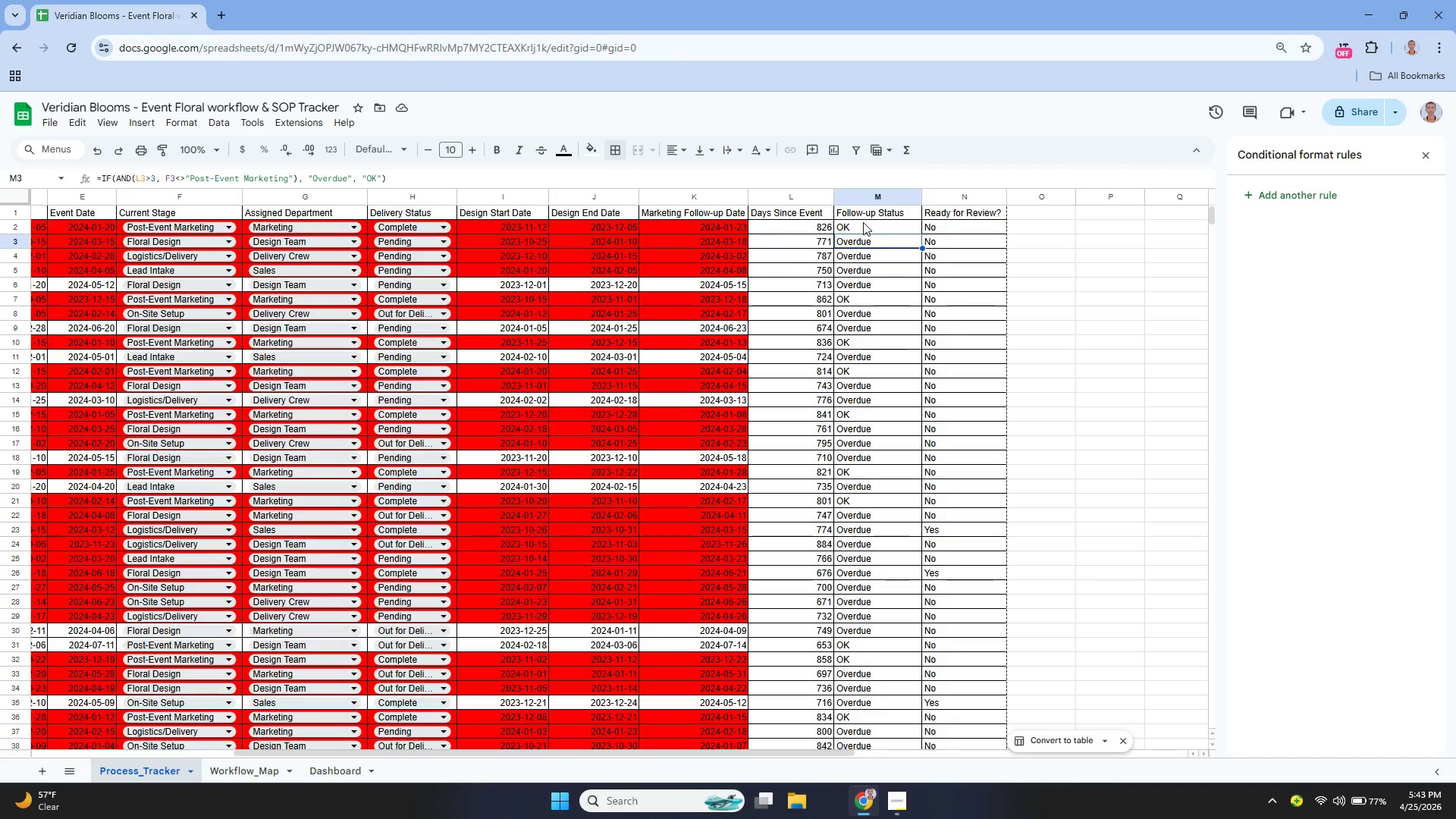 
left_click([928, 225])
 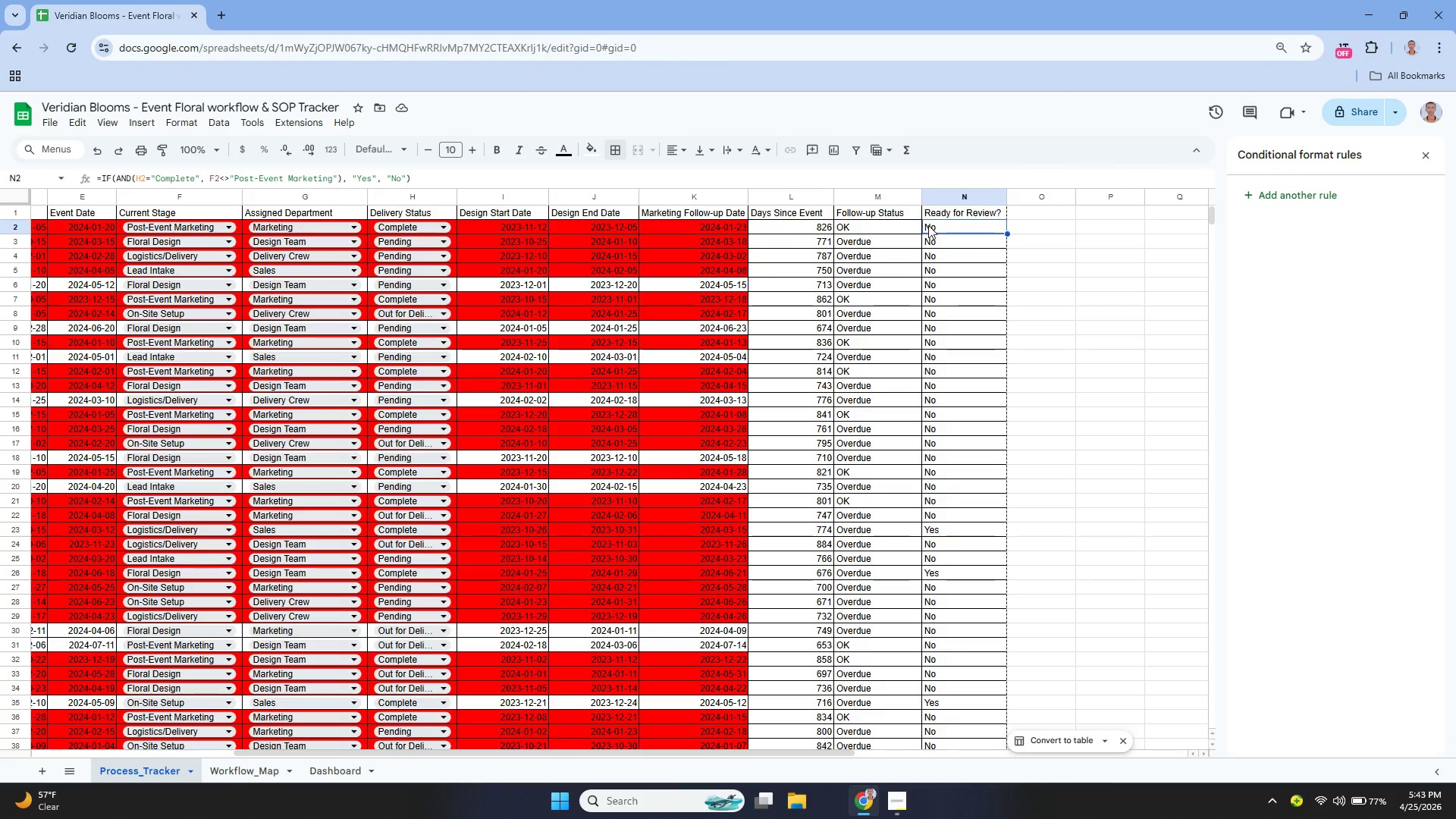 
key(Enter)
 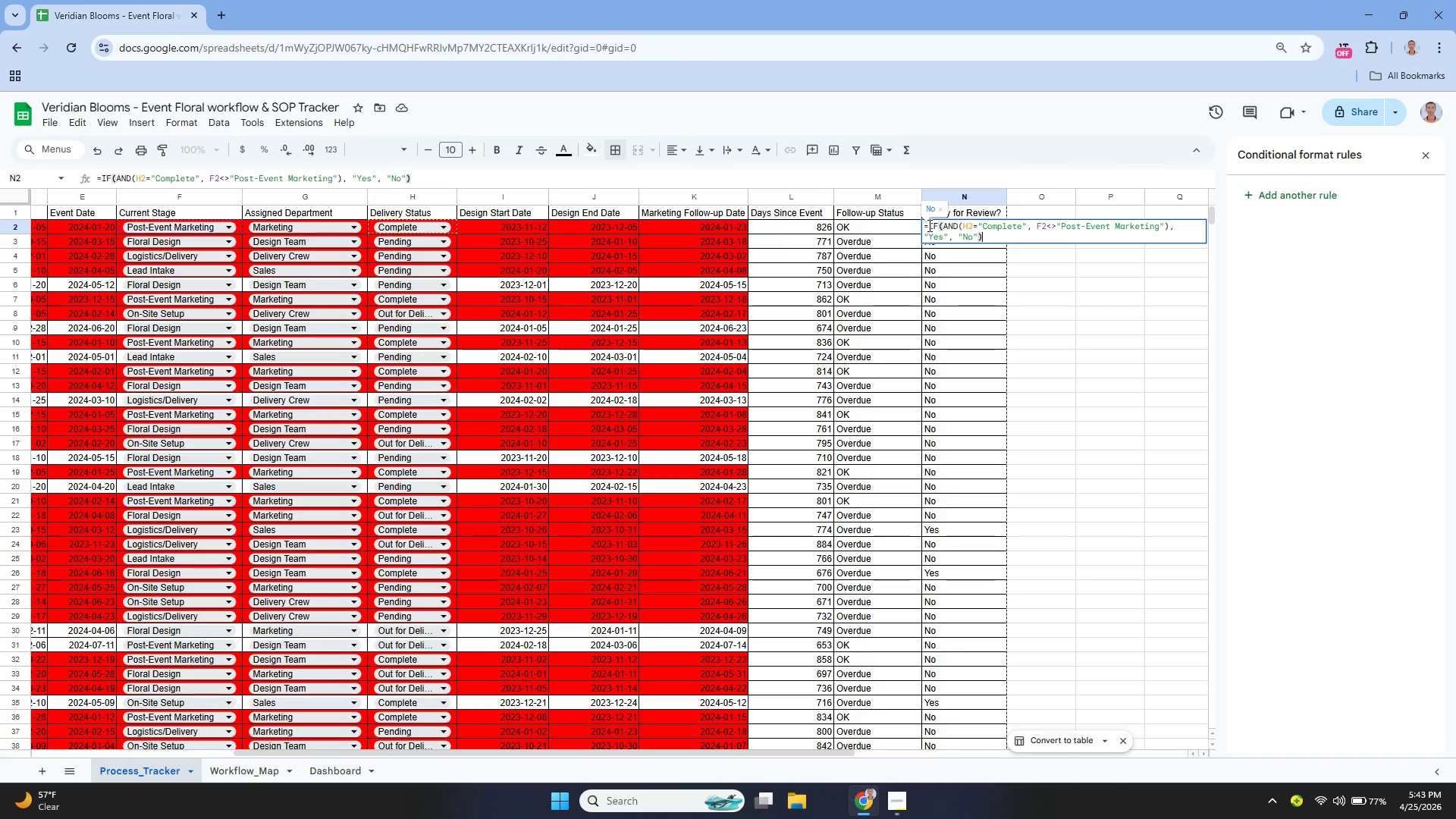 
key(Enter)
 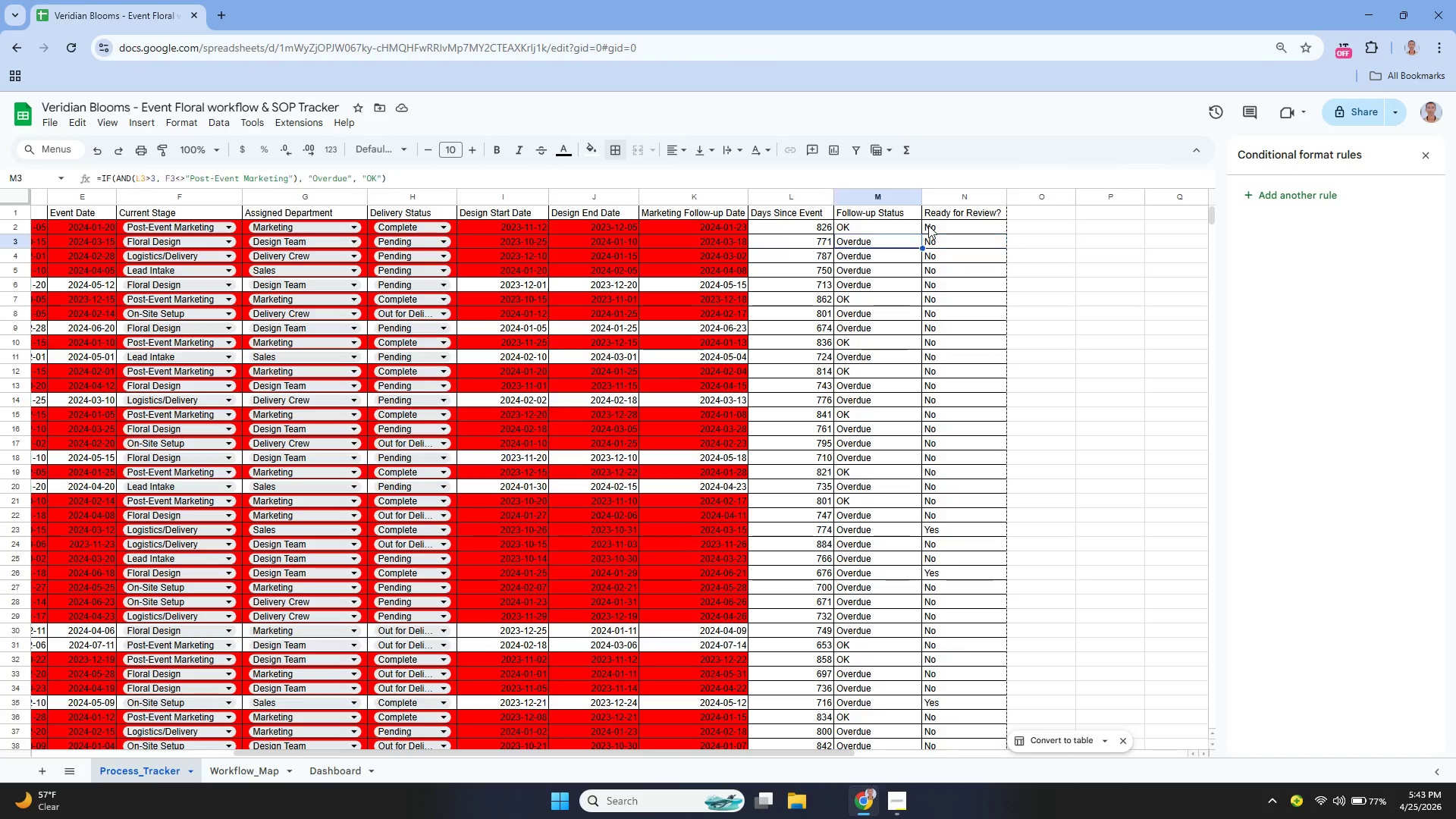 
key(ArrowLeft)
 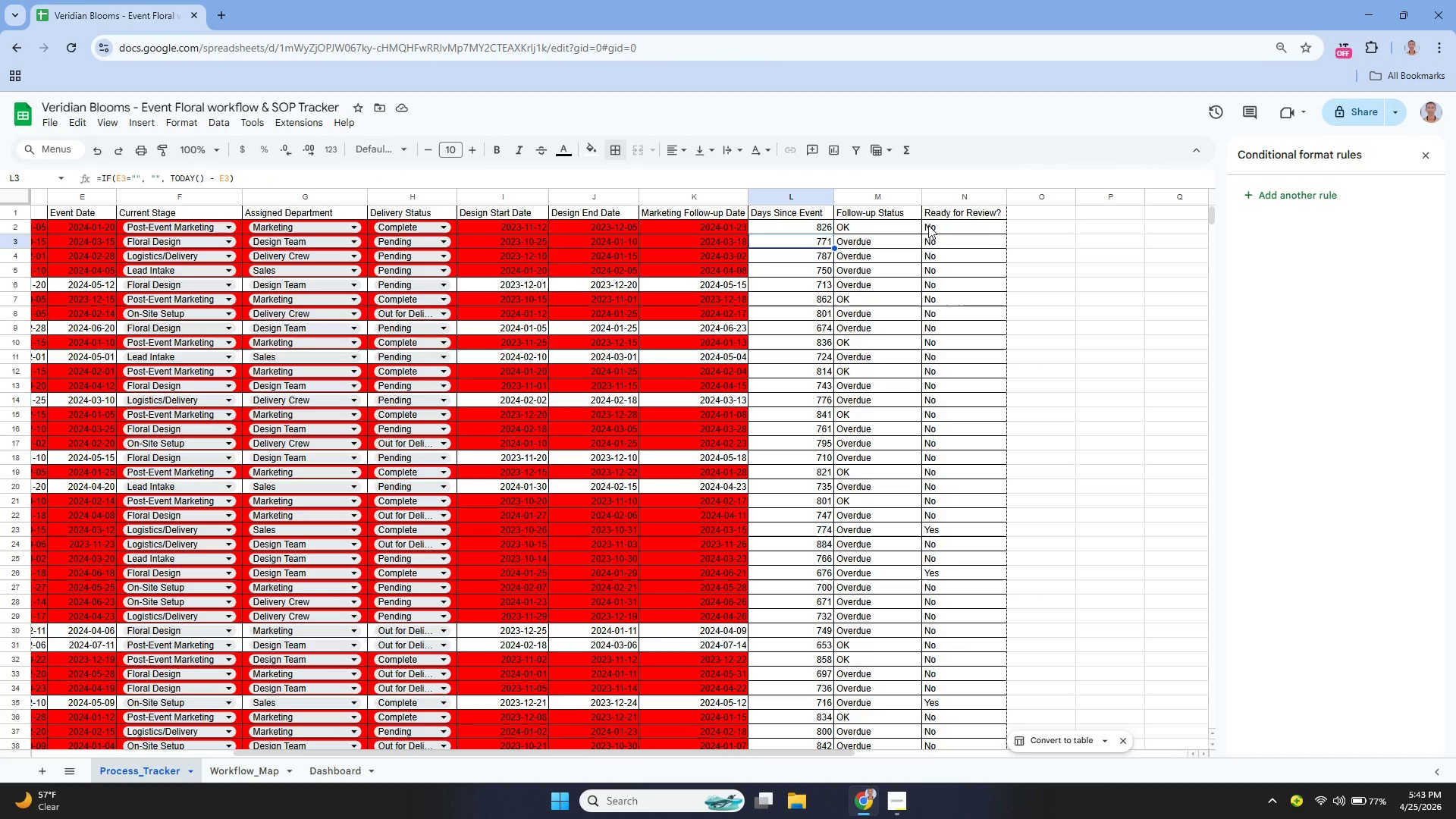 
key(ArrowLeft)
 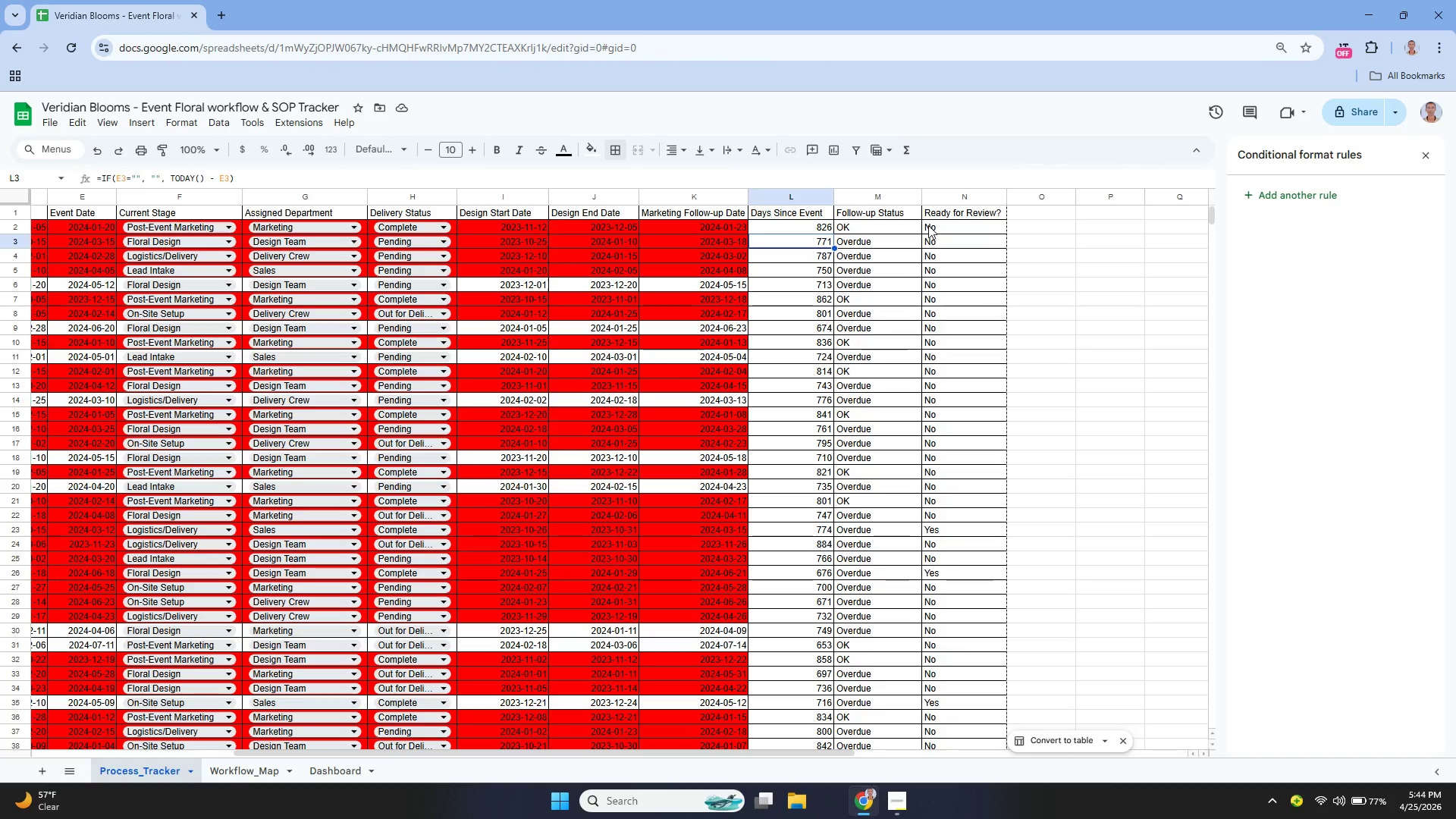 
key(Enter)
 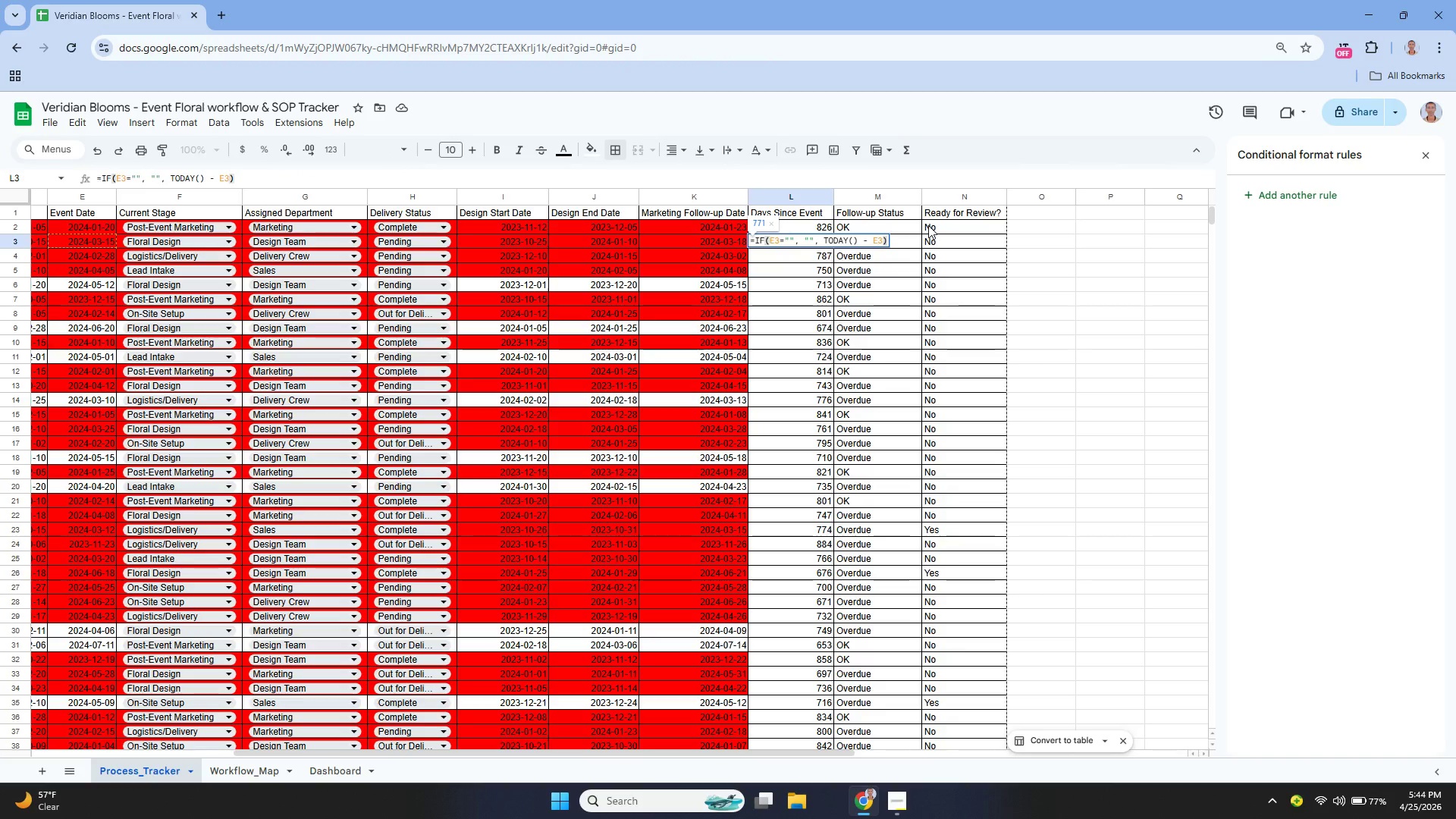 
key(Enter)
 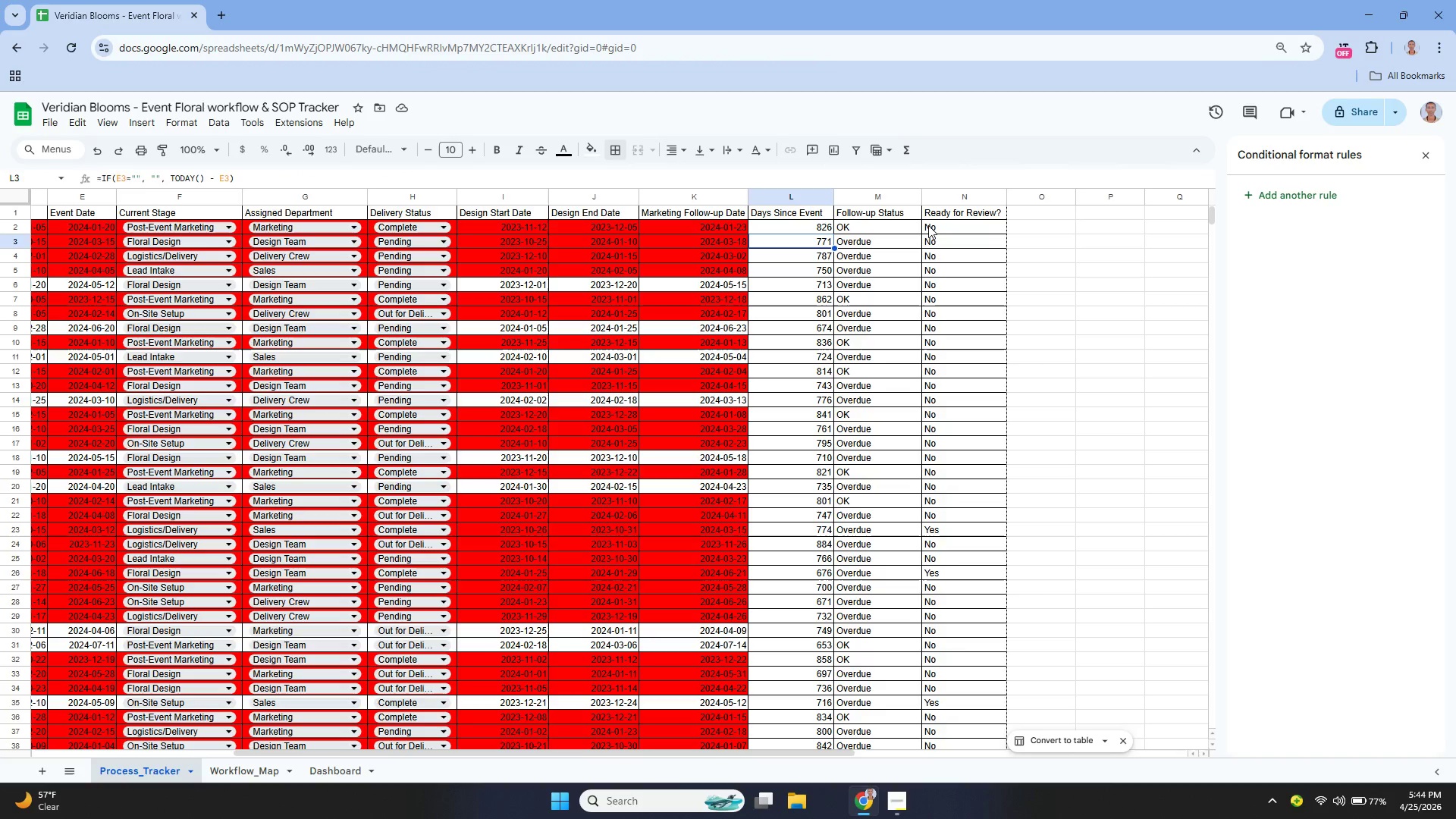 
key(ArrowUp)
 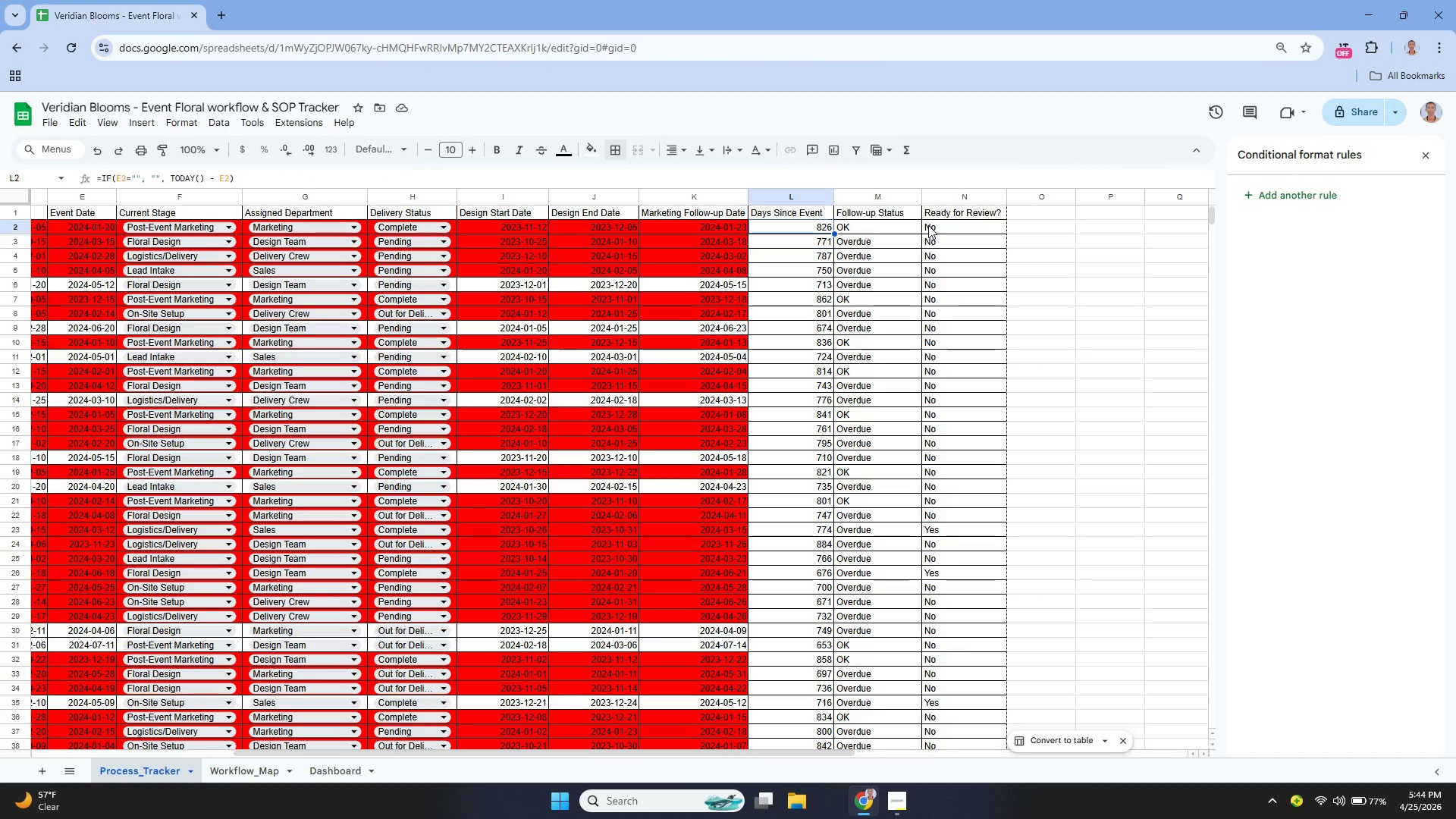 
key(ArrowUp)
 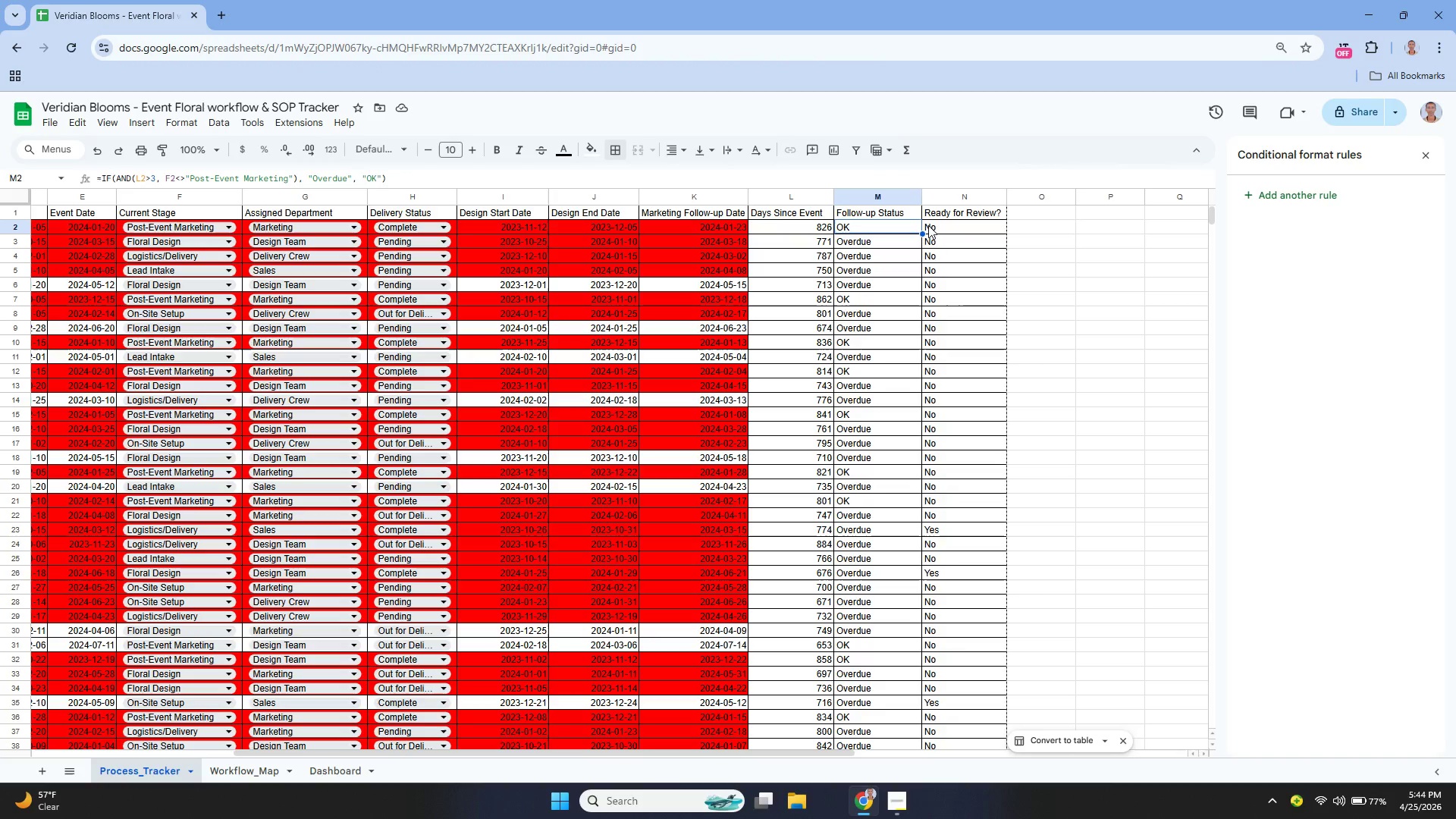 
key(ArrowRight)
 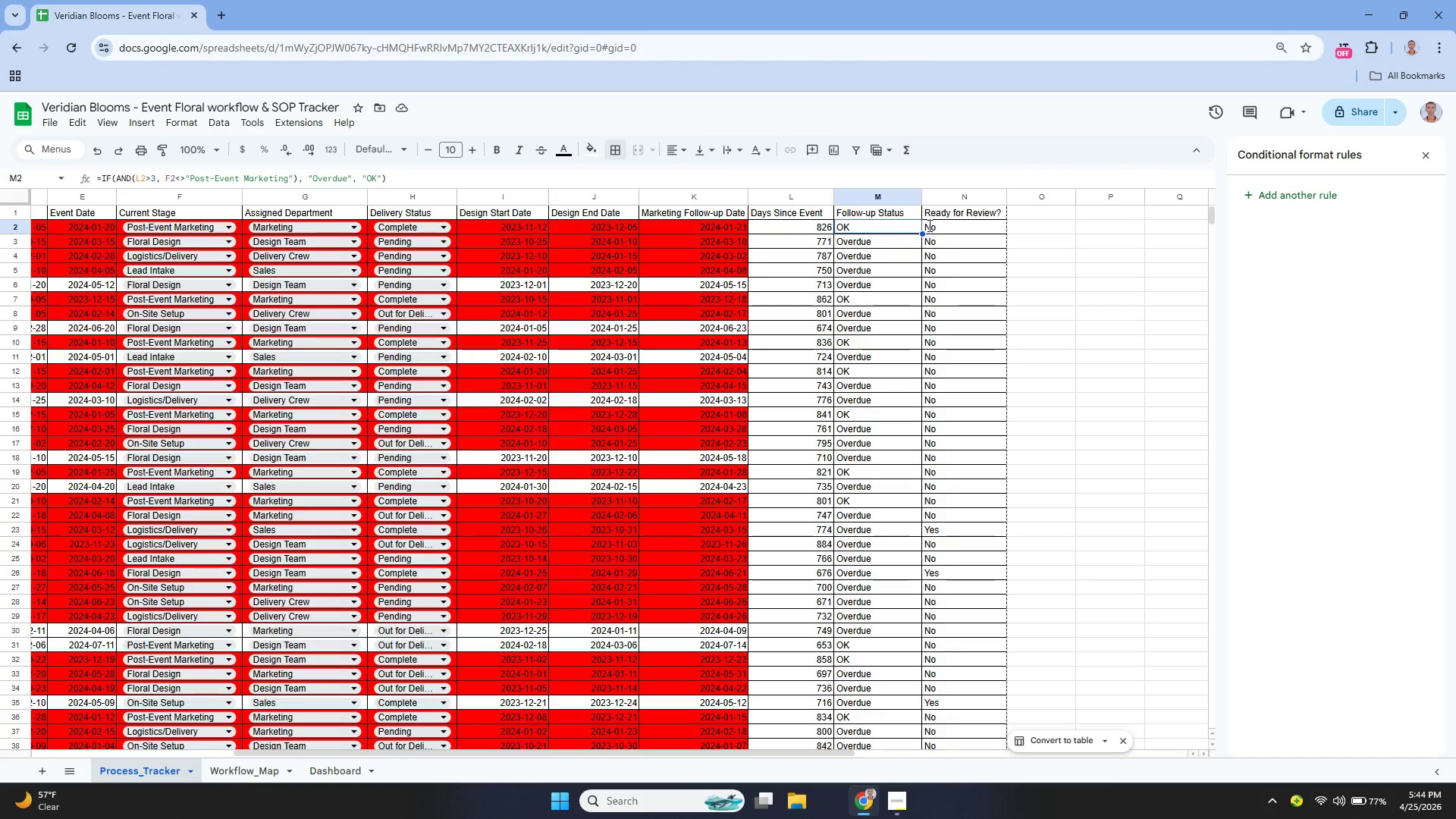 
key(Enter)
 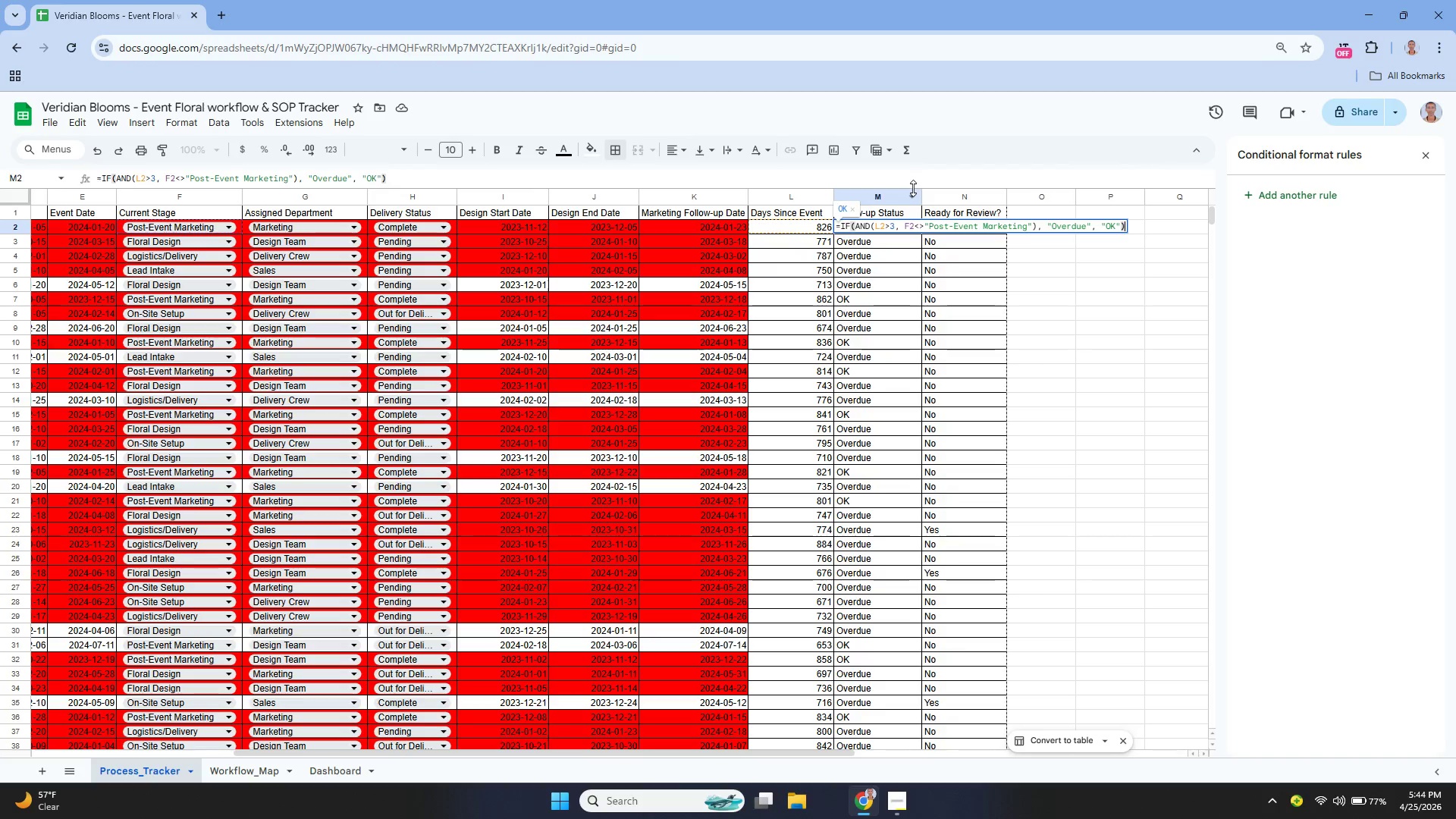 
wait(21.0)
 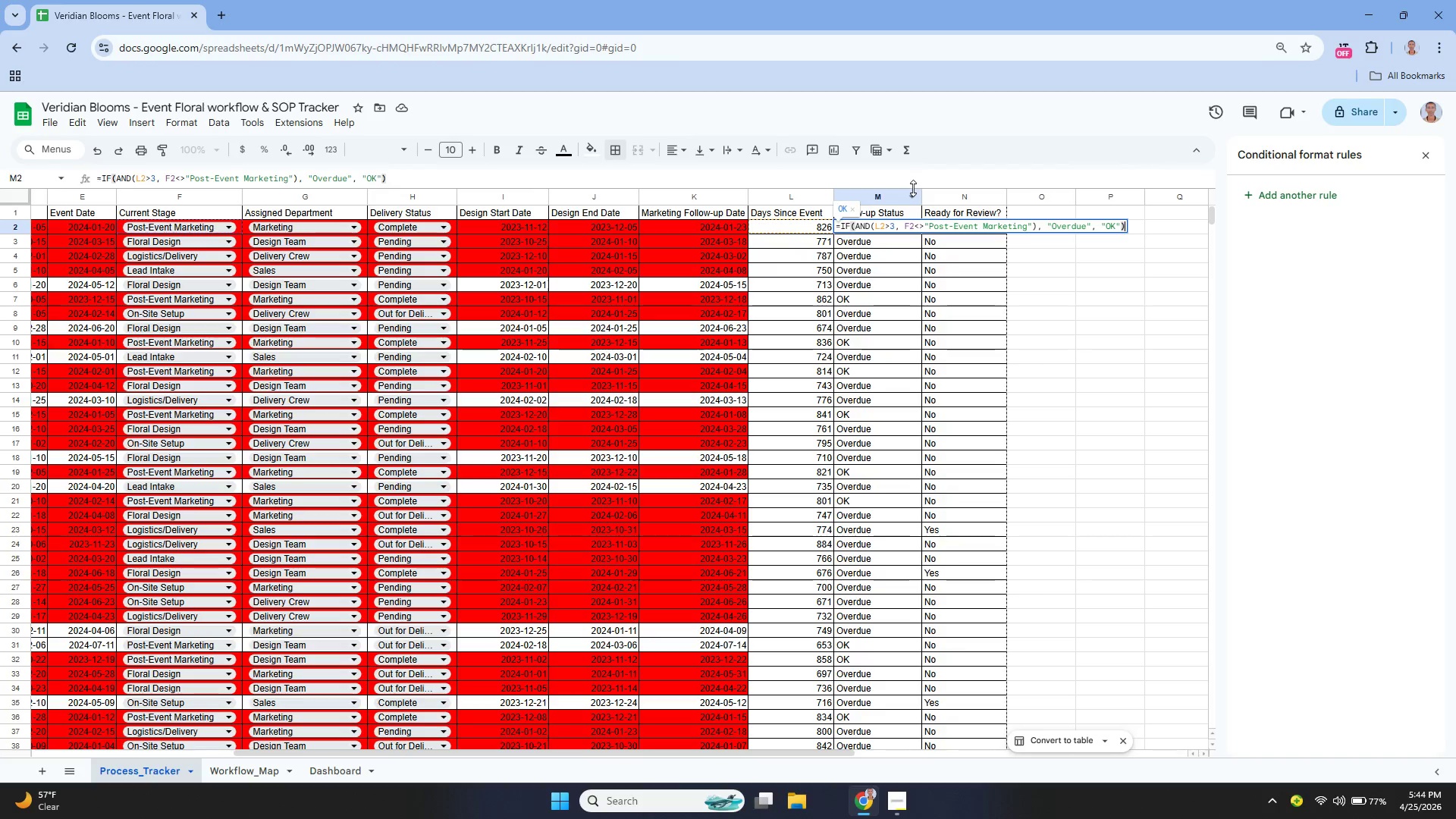 
left_click([861, 233])
 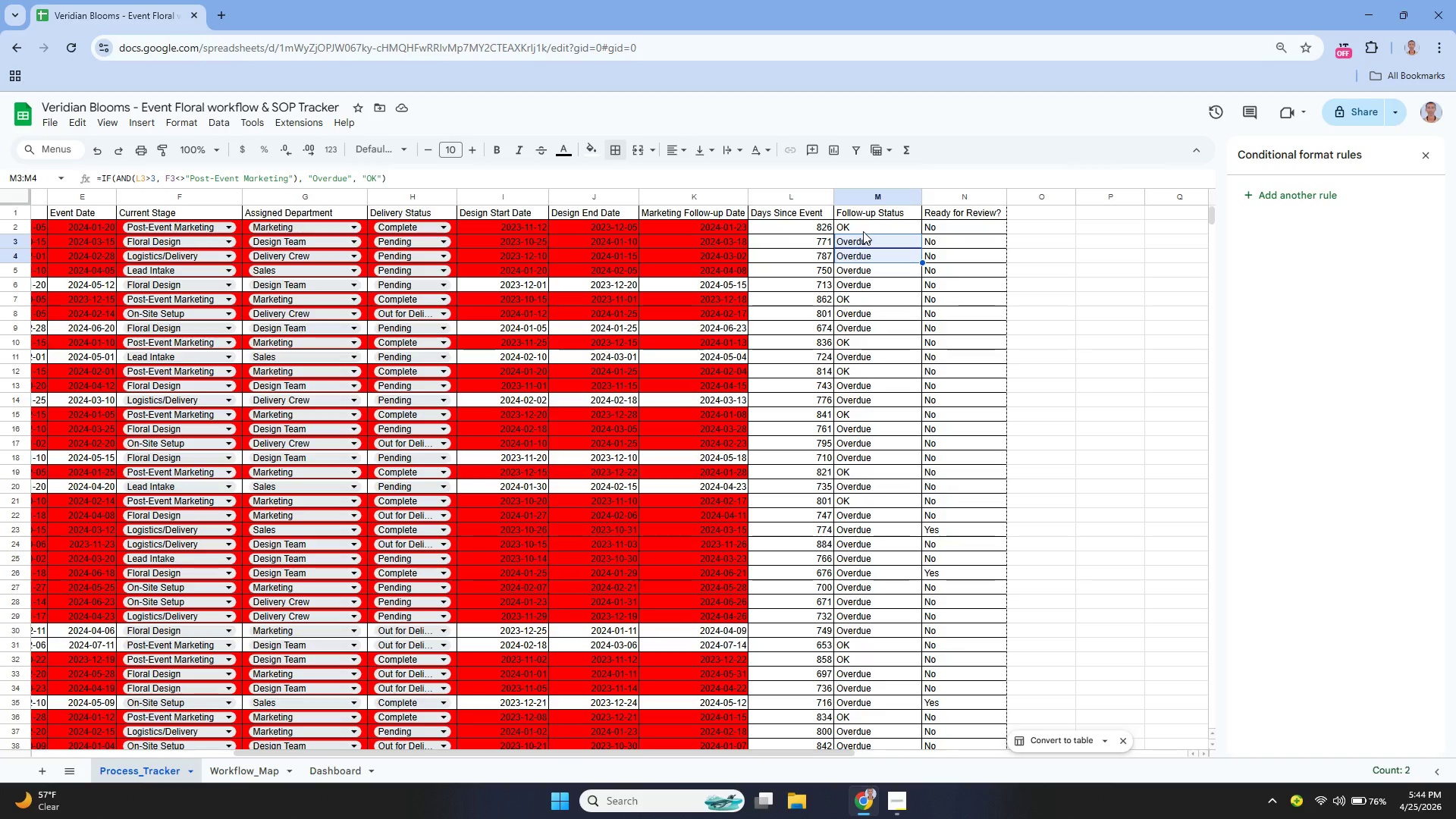 
wait(24.19)
 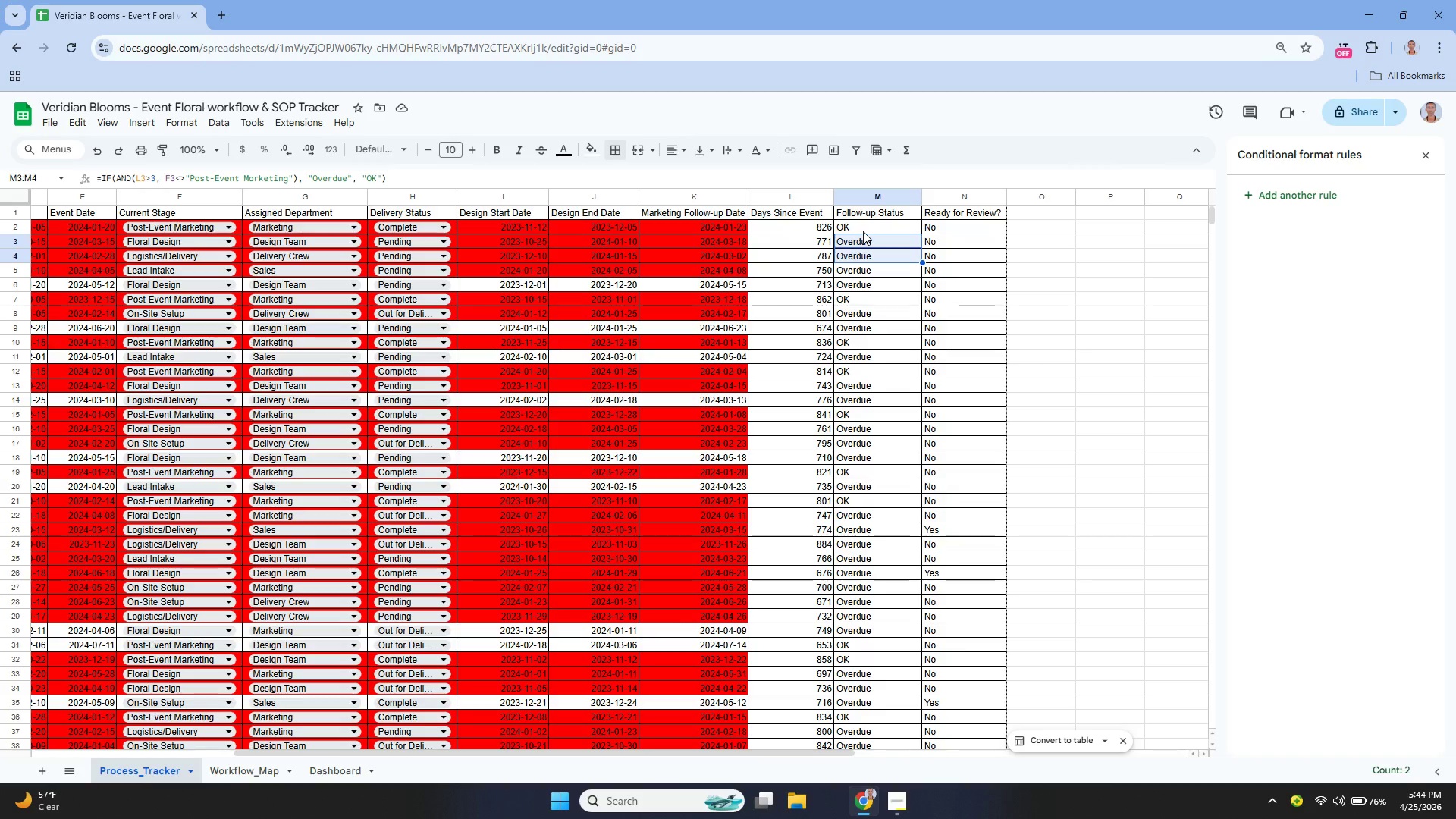 
left_click([880, 228])
 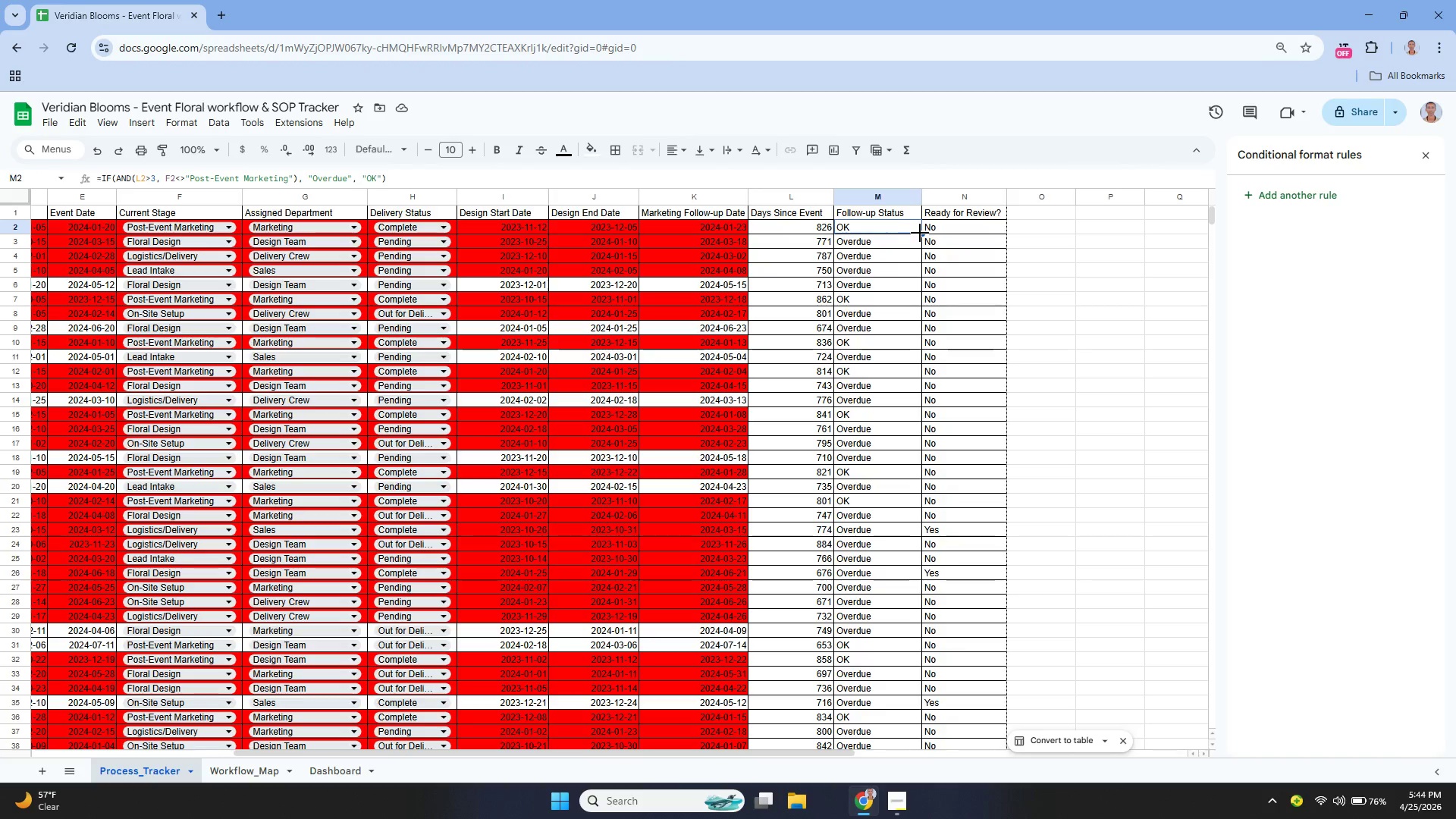 
left_click_drag(start_coordinate=[924, 233], to_coordinate=[887, 352])
 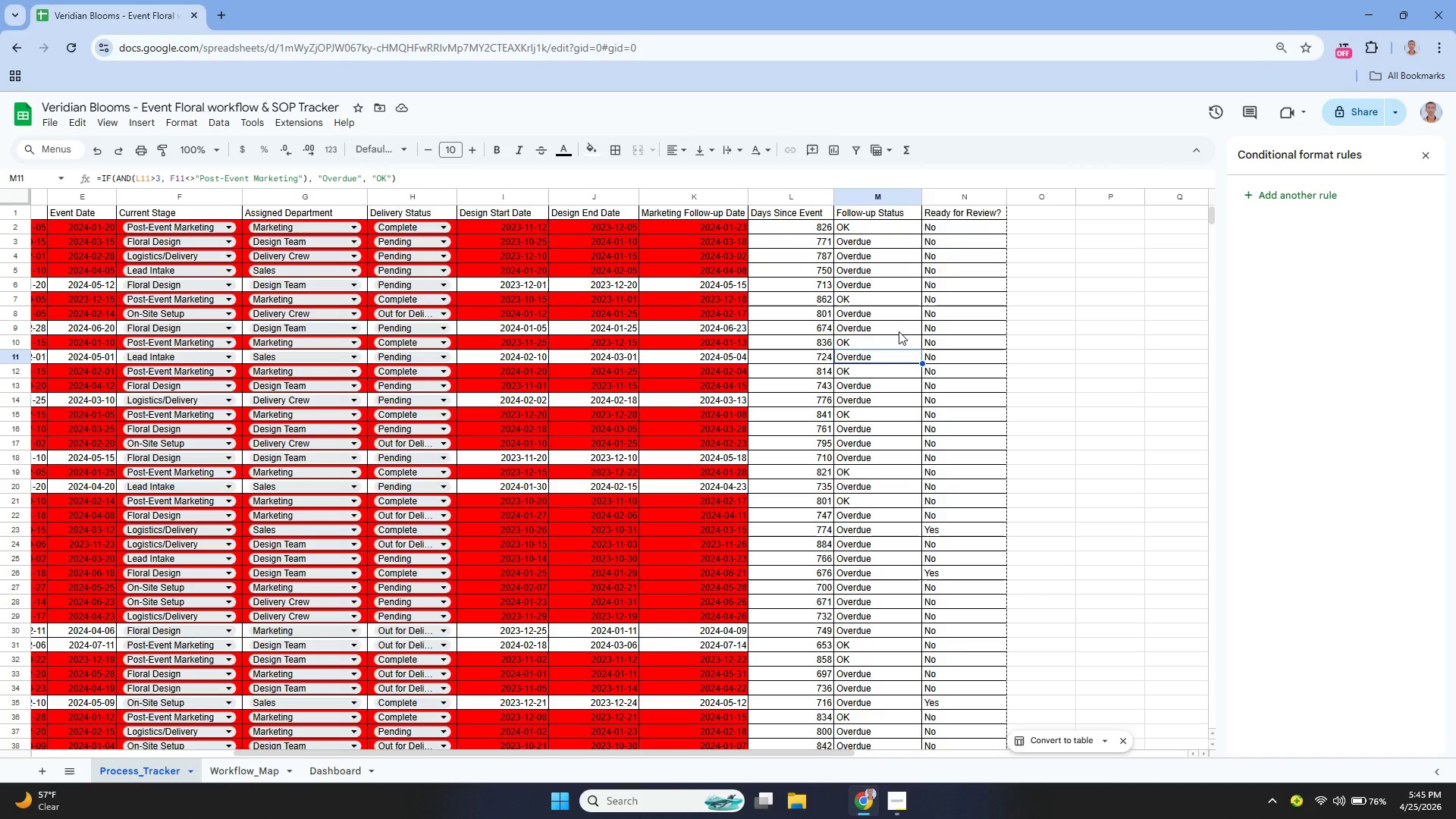 
wait(19.25)
 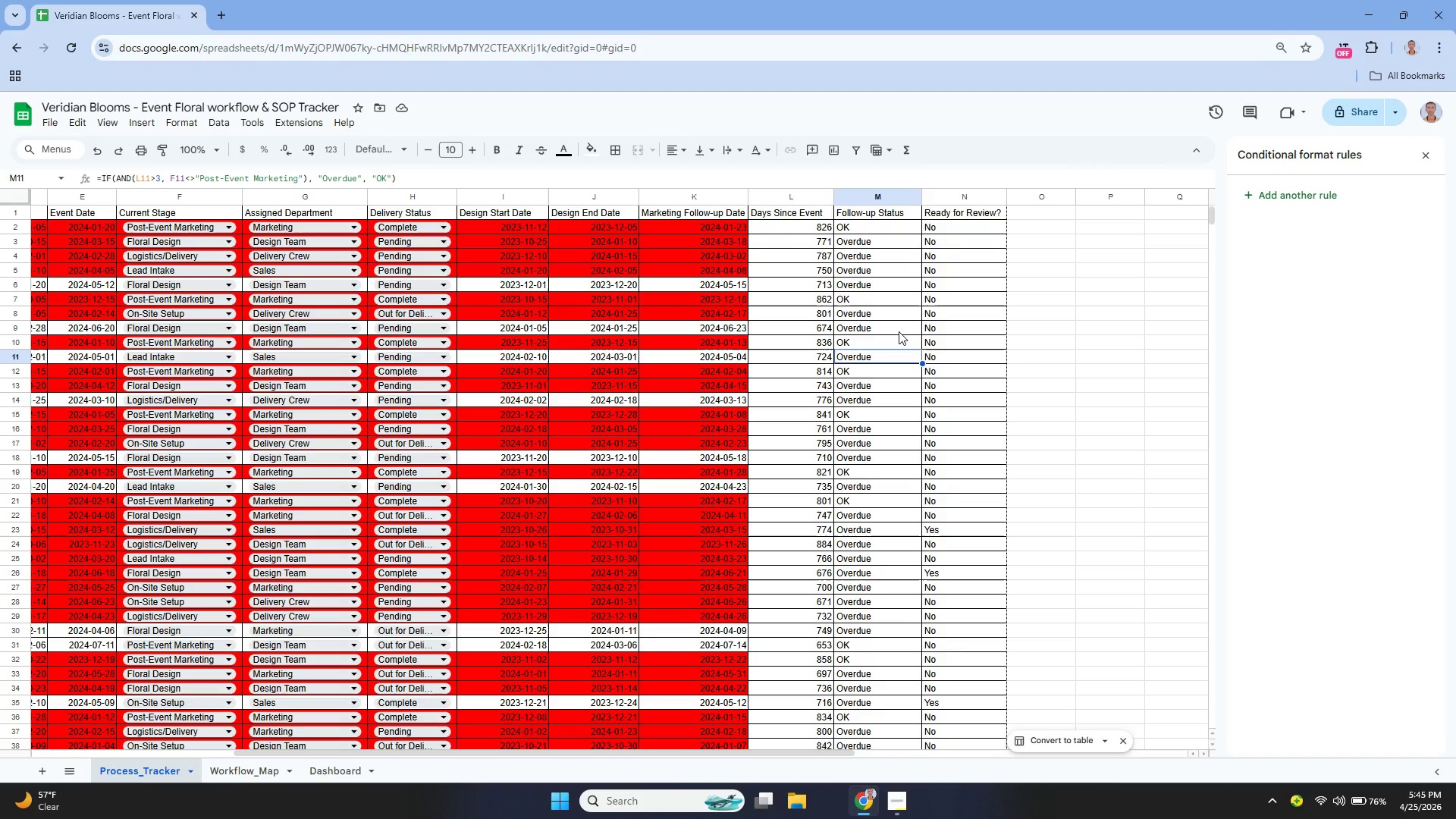 
left_click([948, 236])
 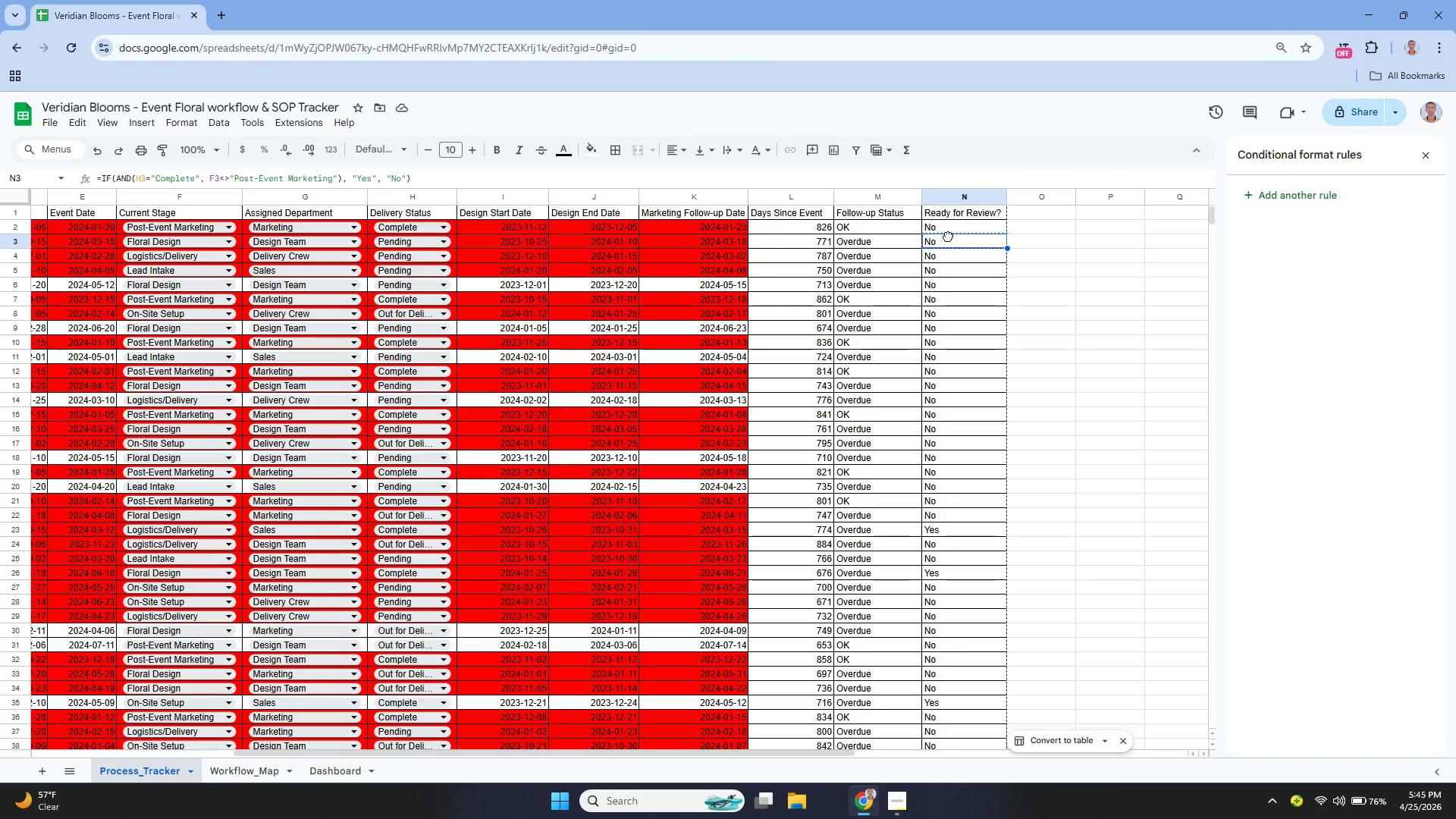 
double_click([948, 236])
 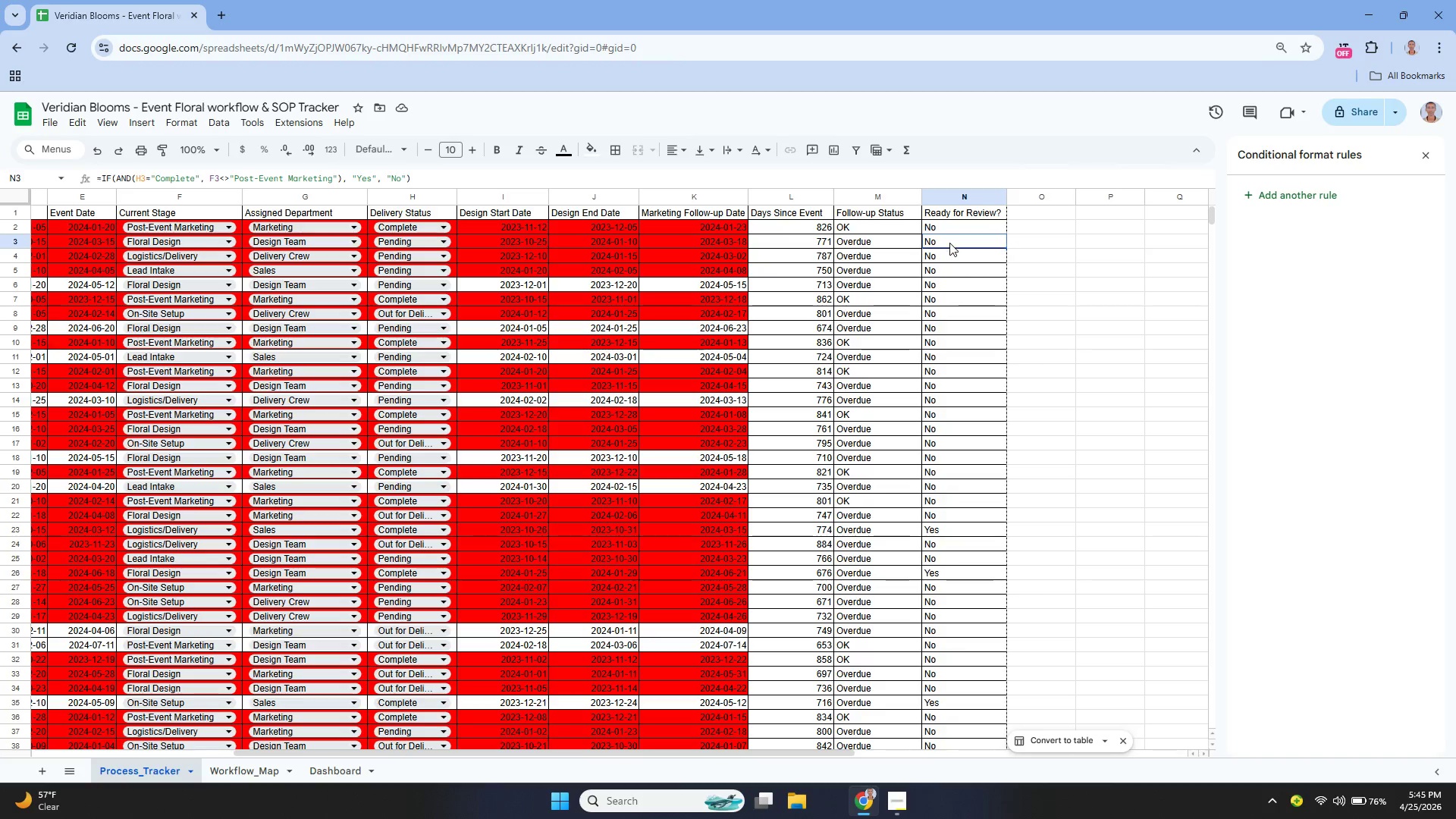 
double_click([949, 243])
 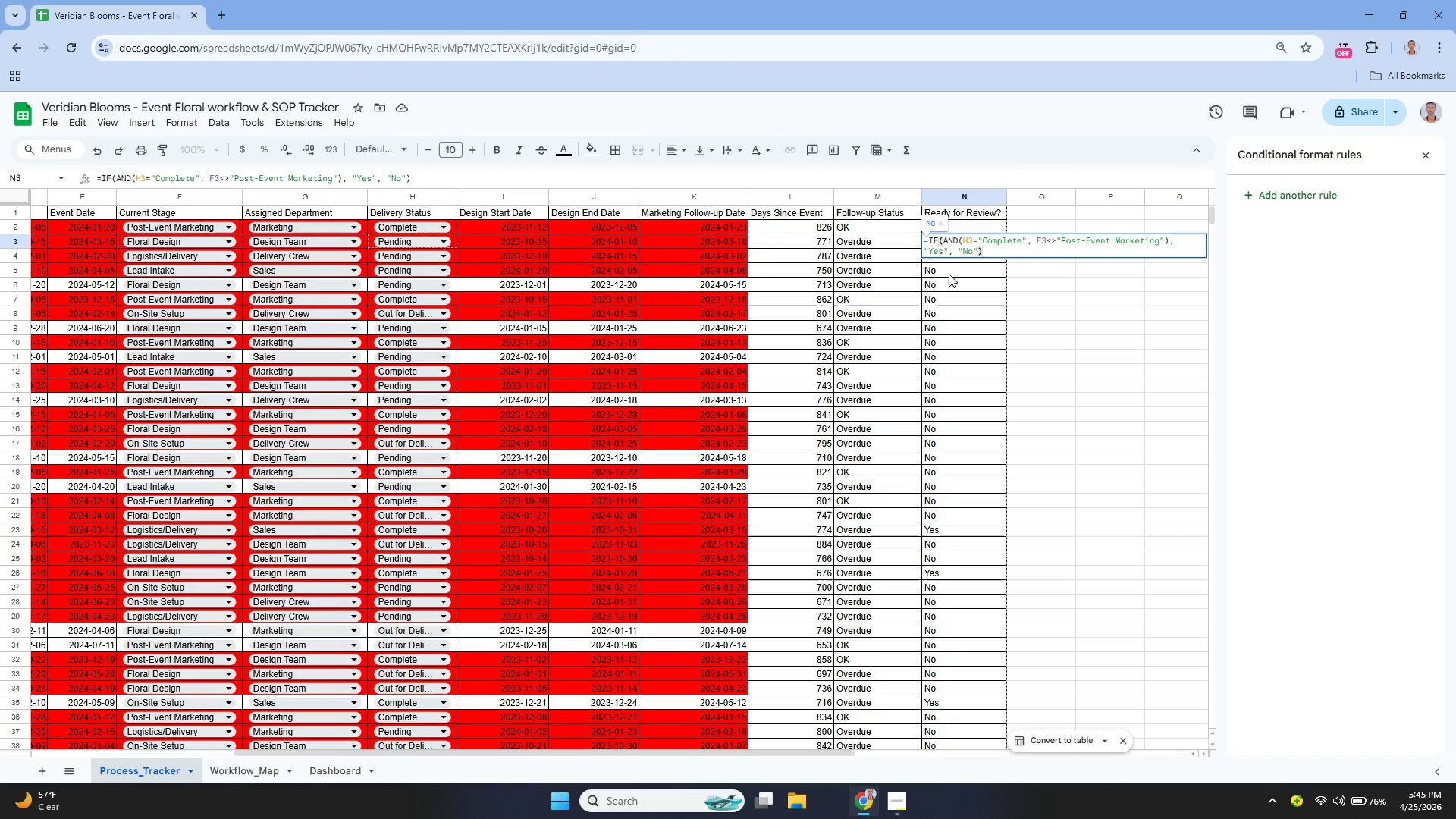 
left_click([949, 275])
 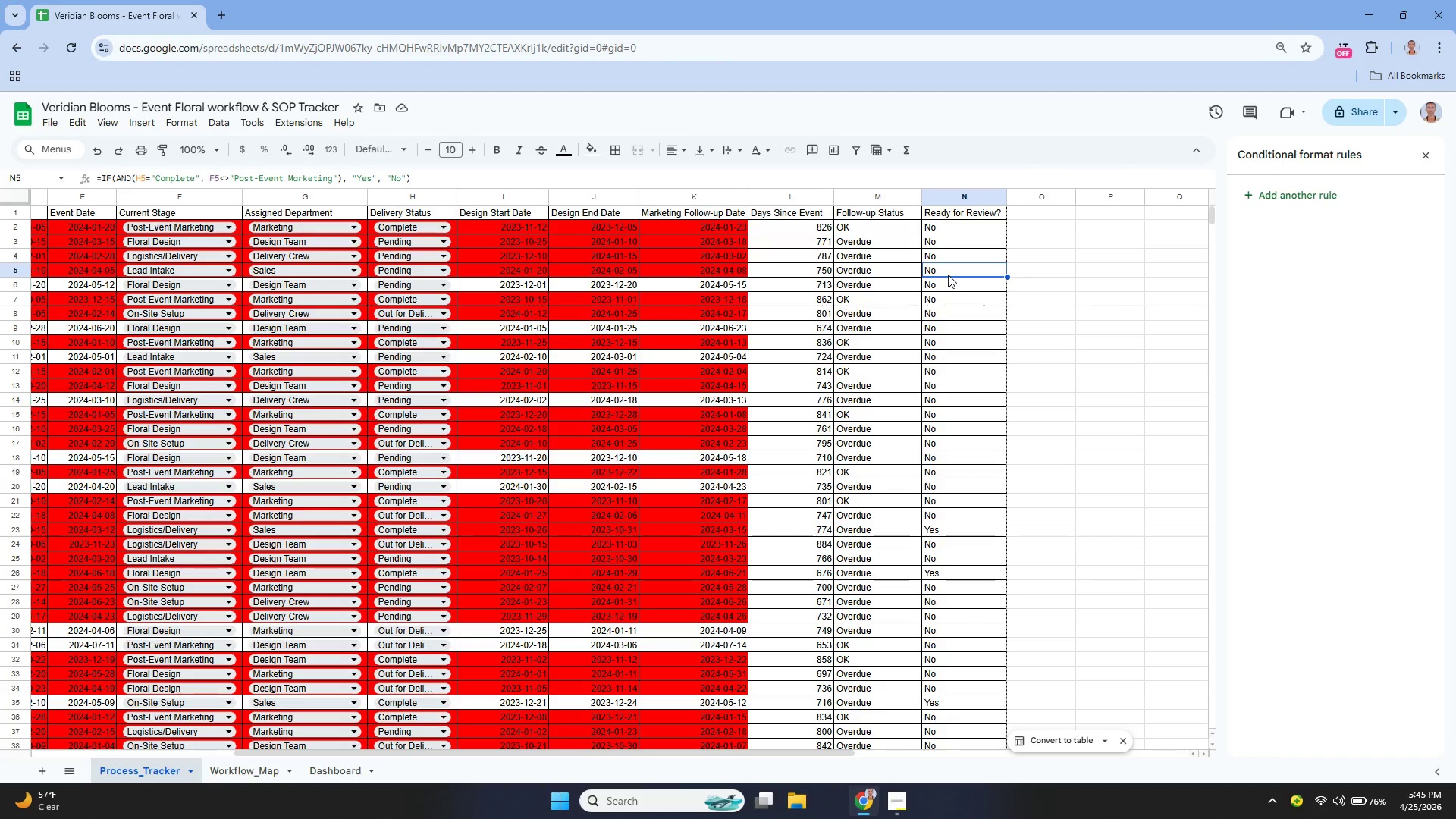 
wait(5.92)
 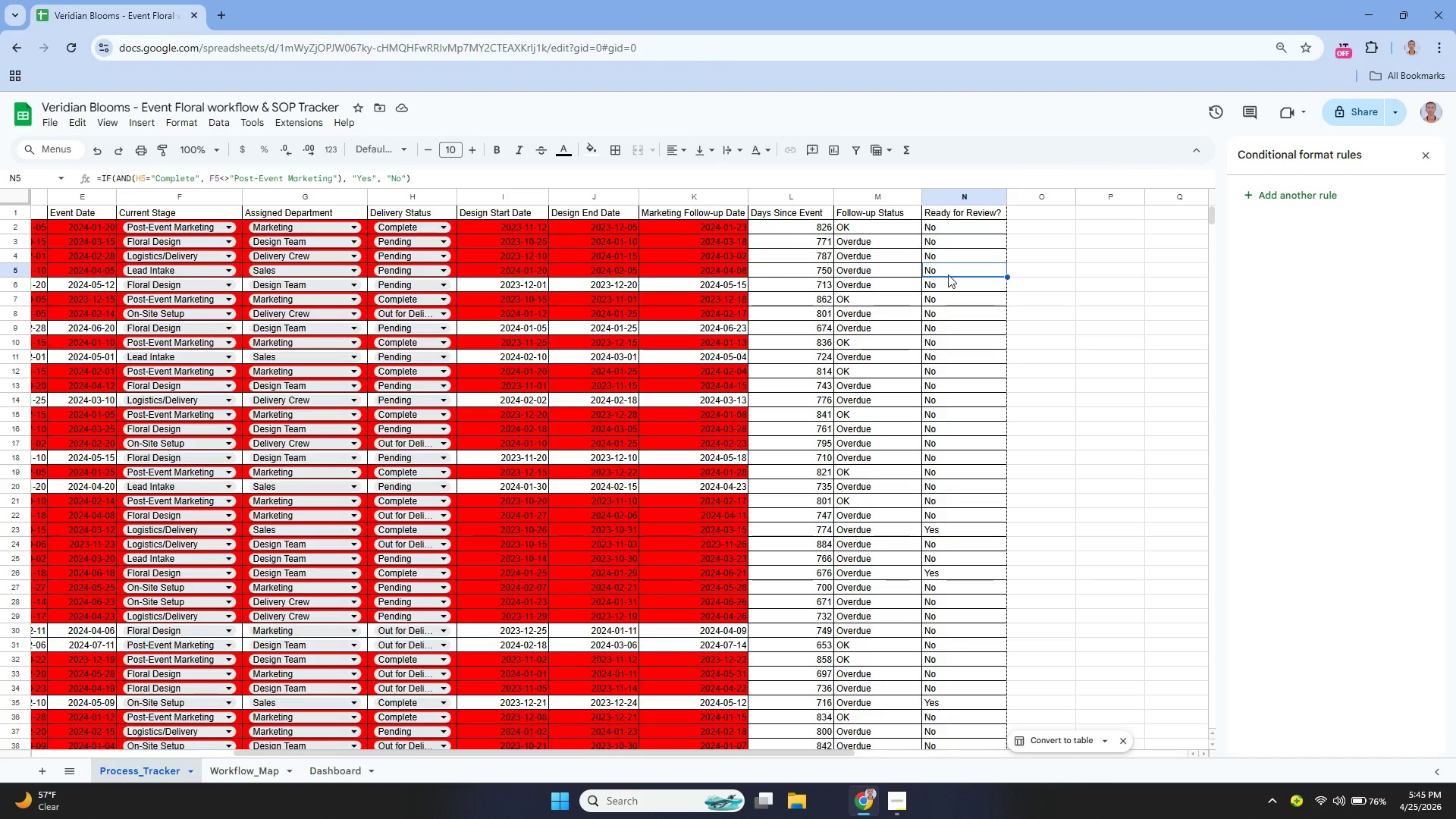 
double_click([927, 224])
 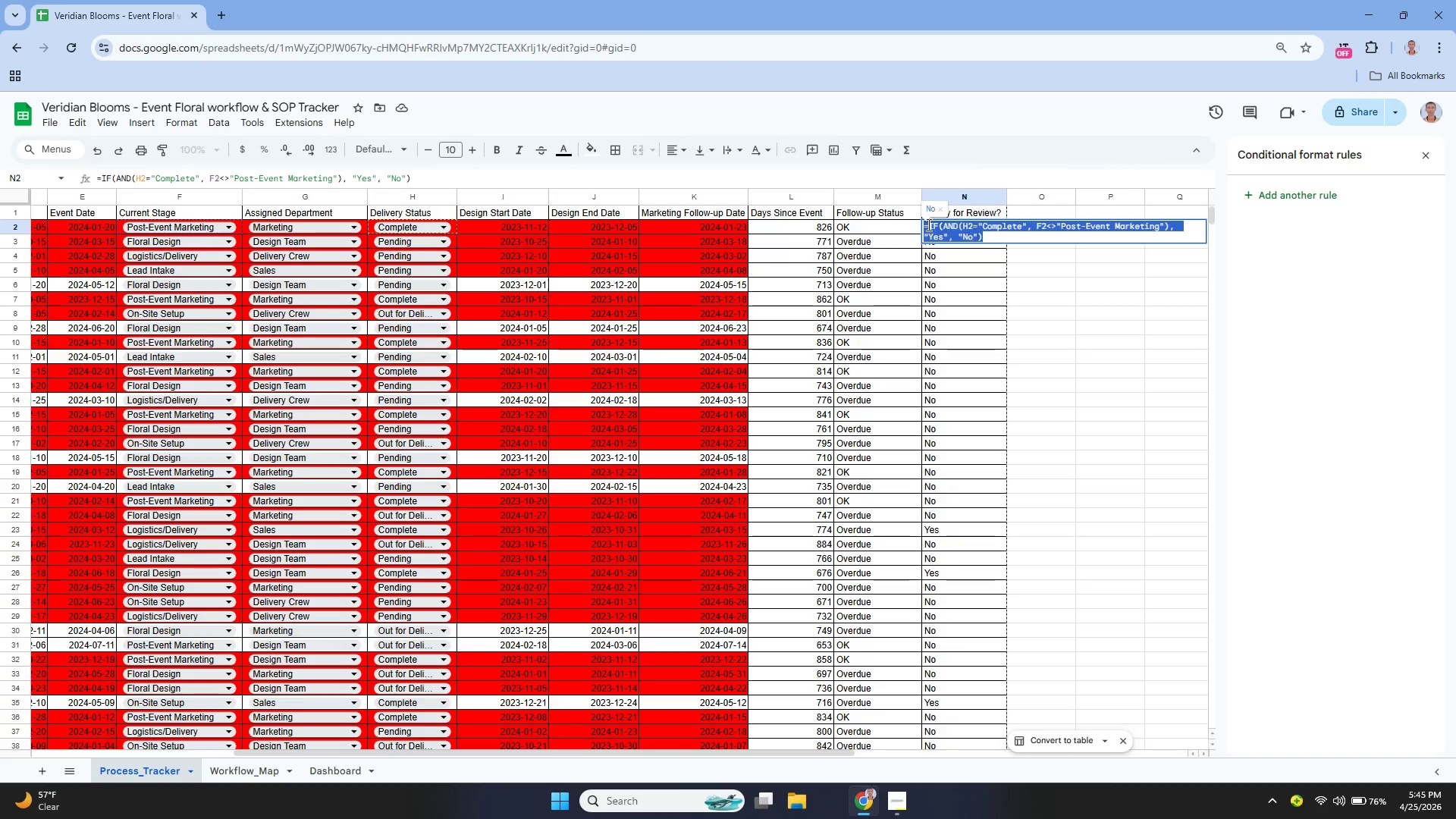 
triple_click([927, 224])
 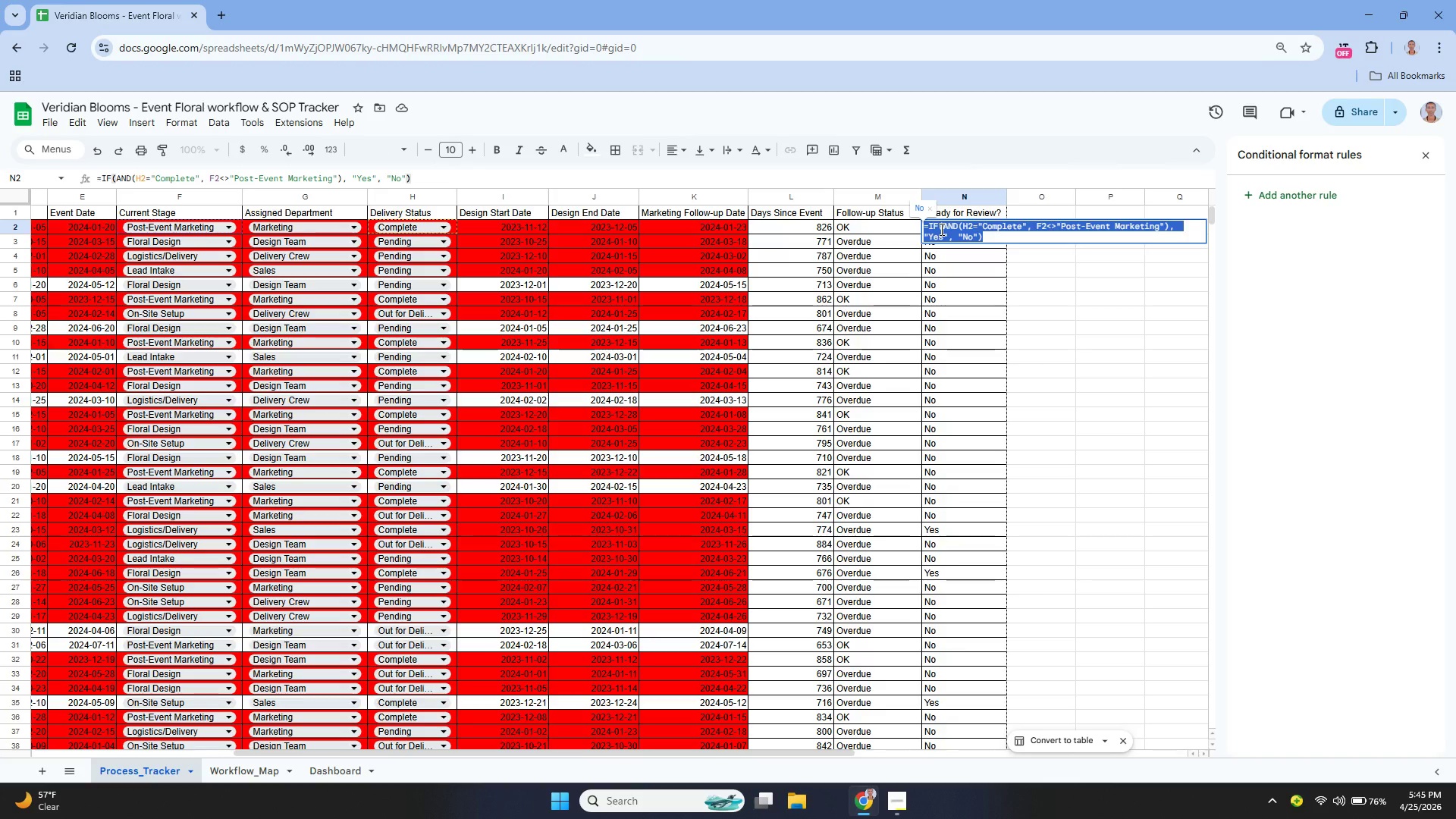 
wait(11.94)
 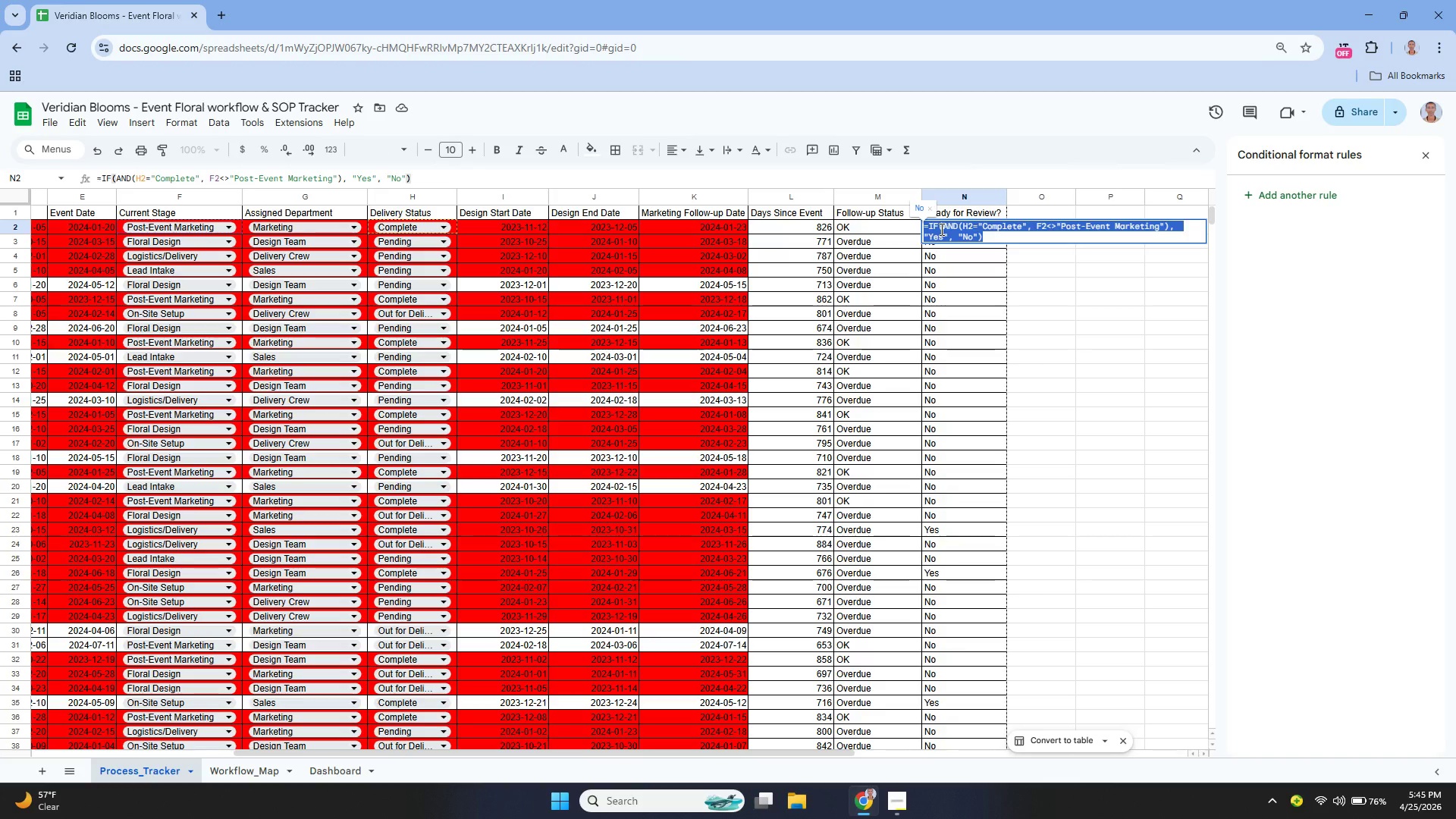 
left_click([971, 253])
 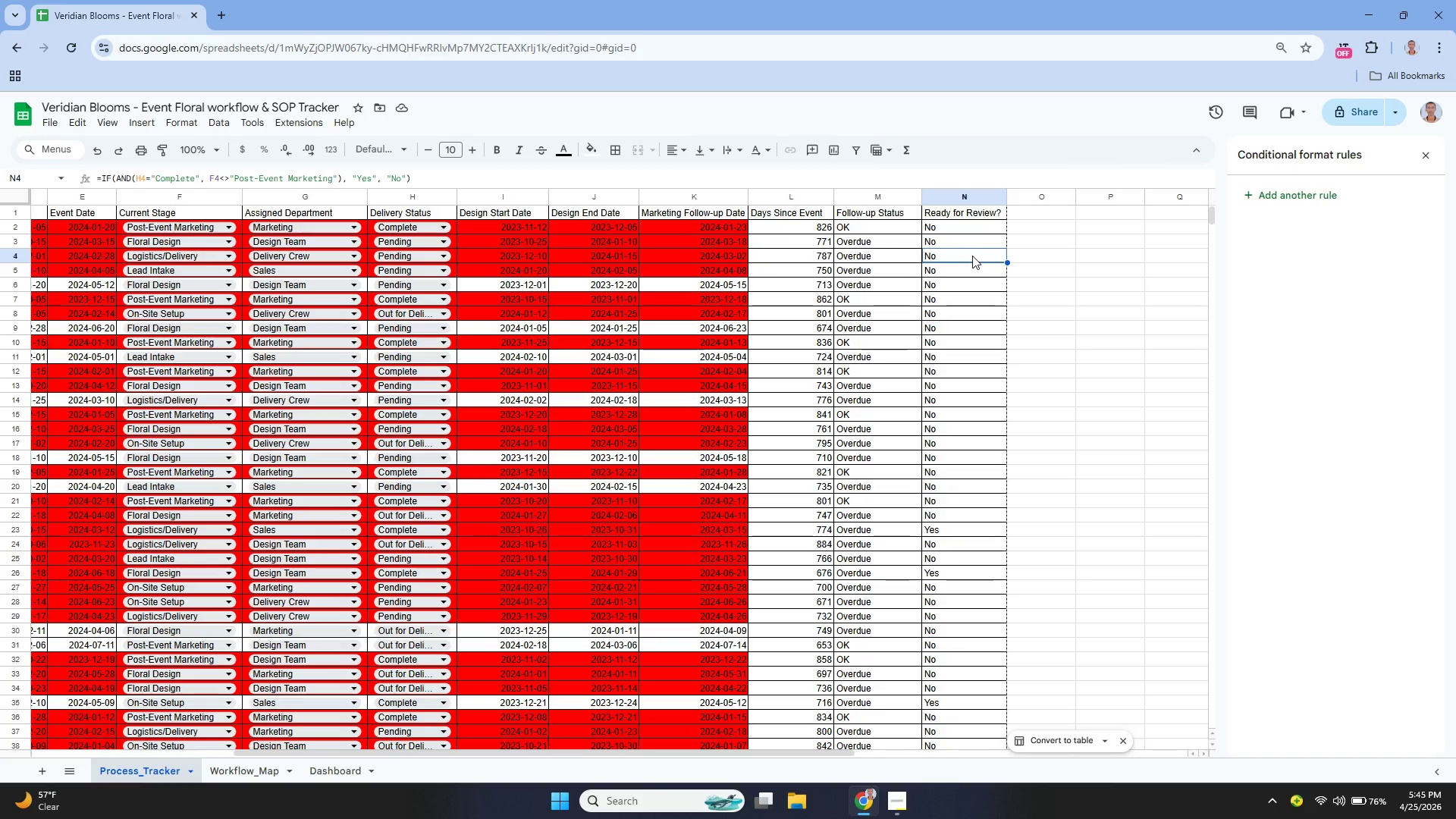 
wait(12.91)
 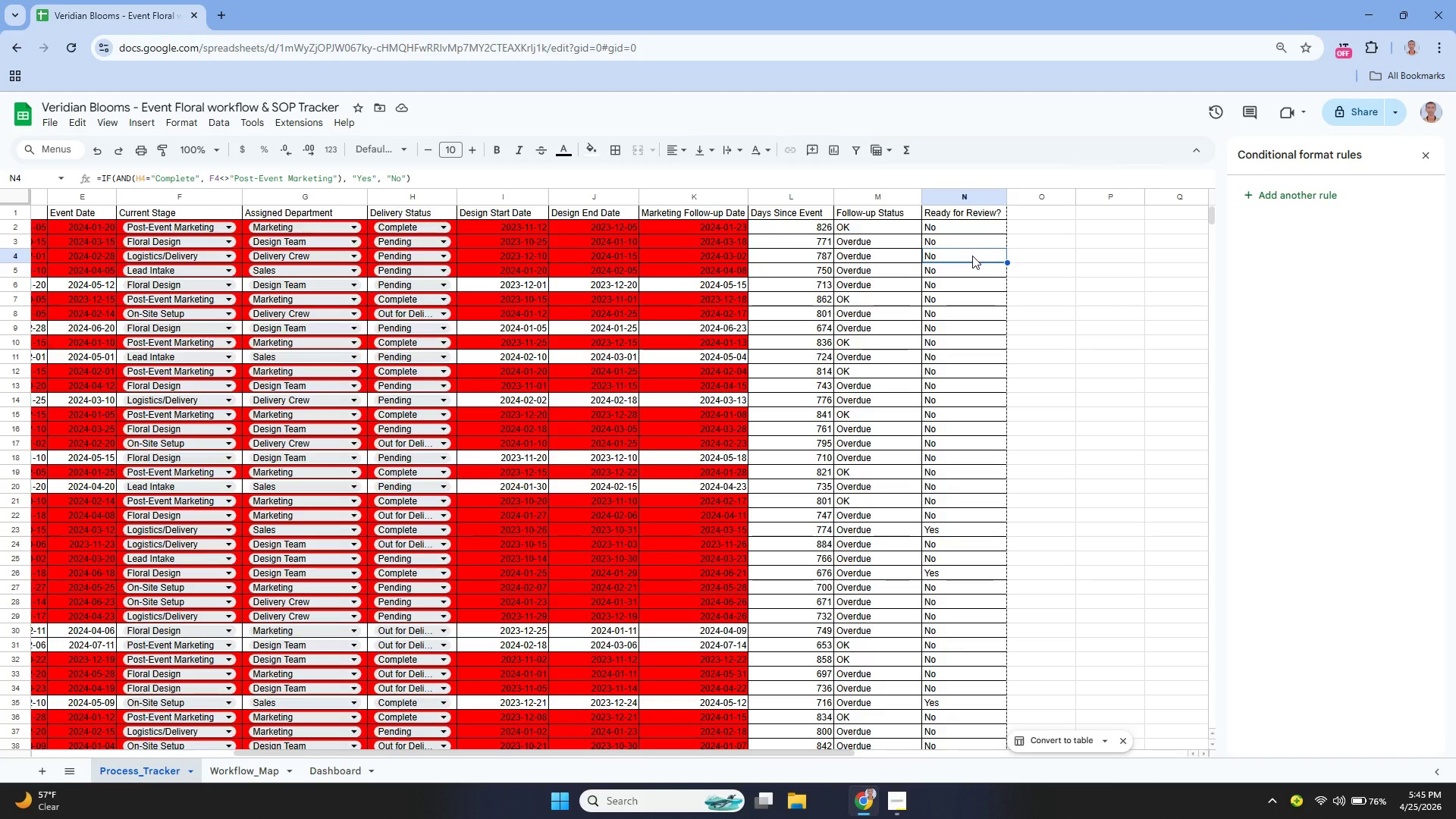 
left_click([947, 228])
 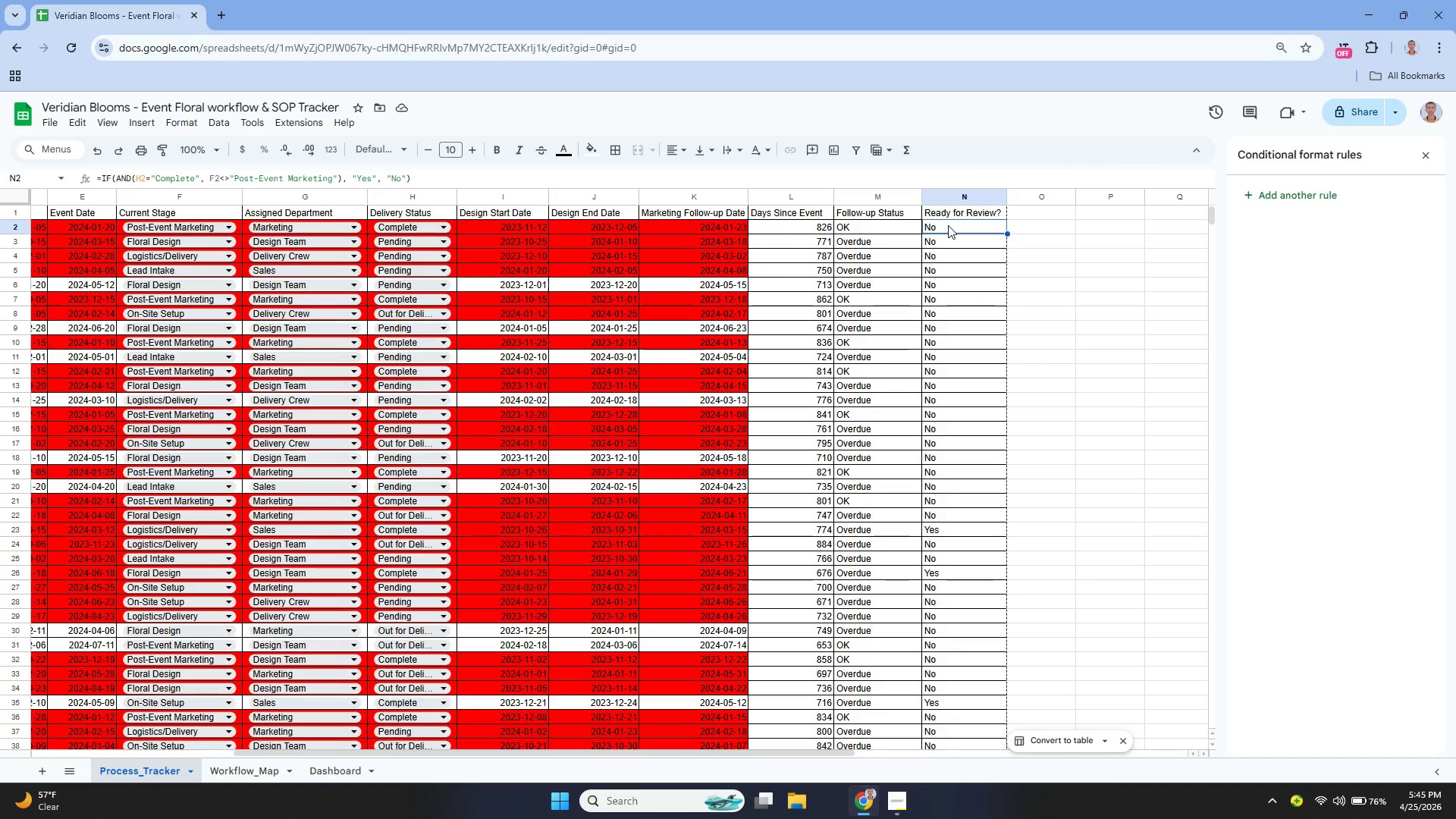 
left_click_drag(start_coordinate=[948, 225], to_coordinate=[972, 610])
 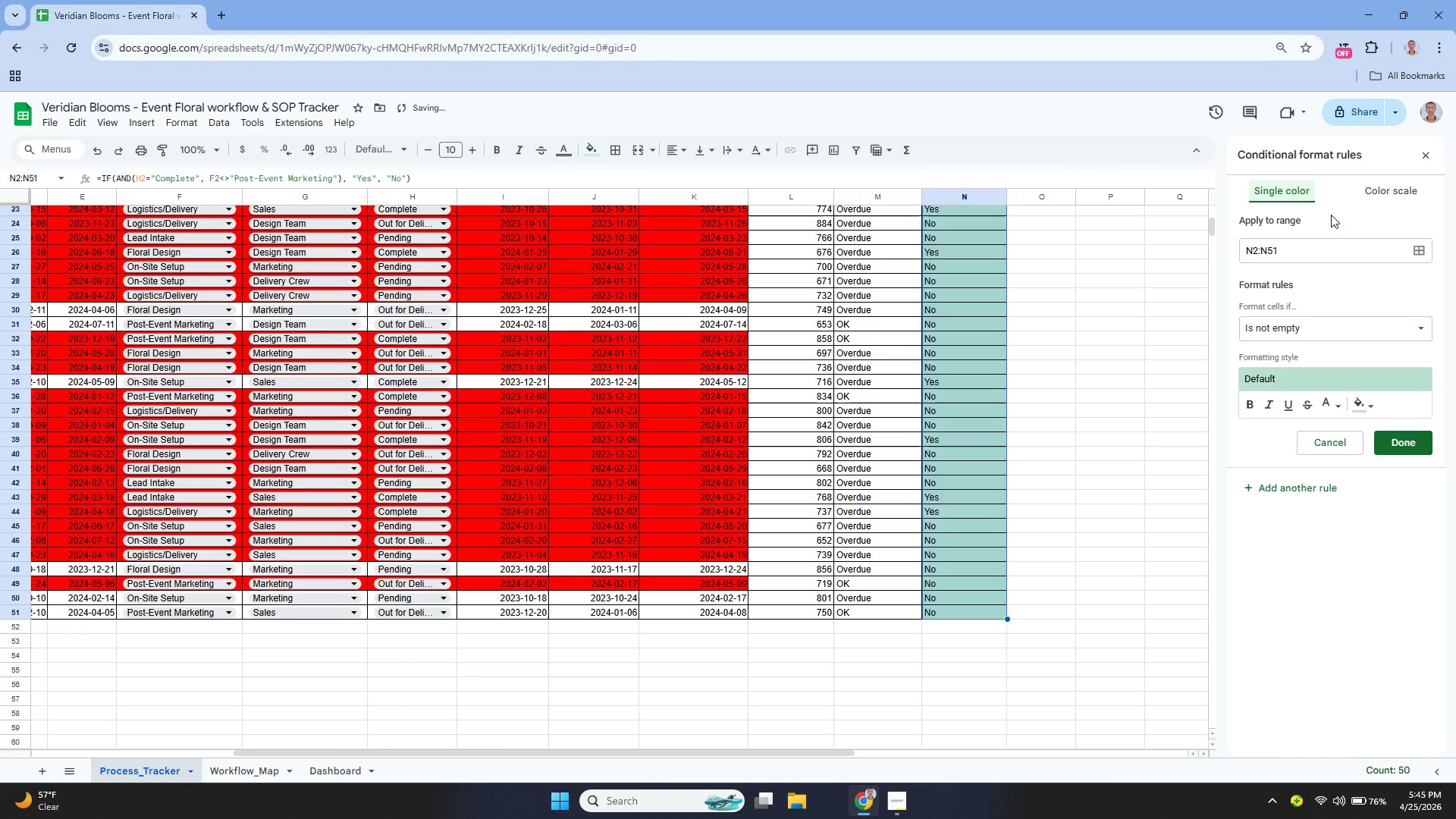 
mouse_move([1311, 350])
 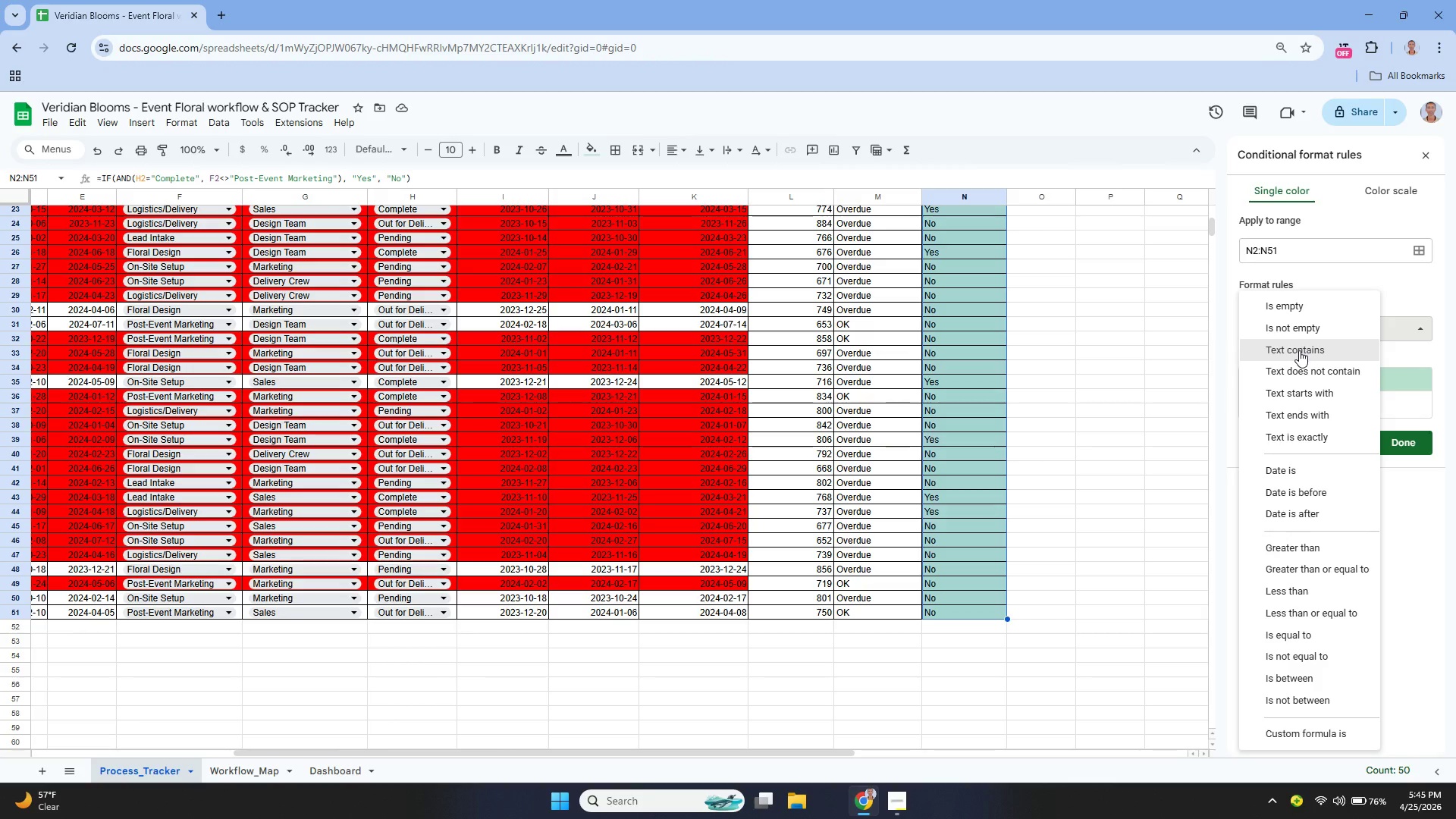 
scroll: coordinate [1320, 485], scroll_direction: down, amount: 2.0
 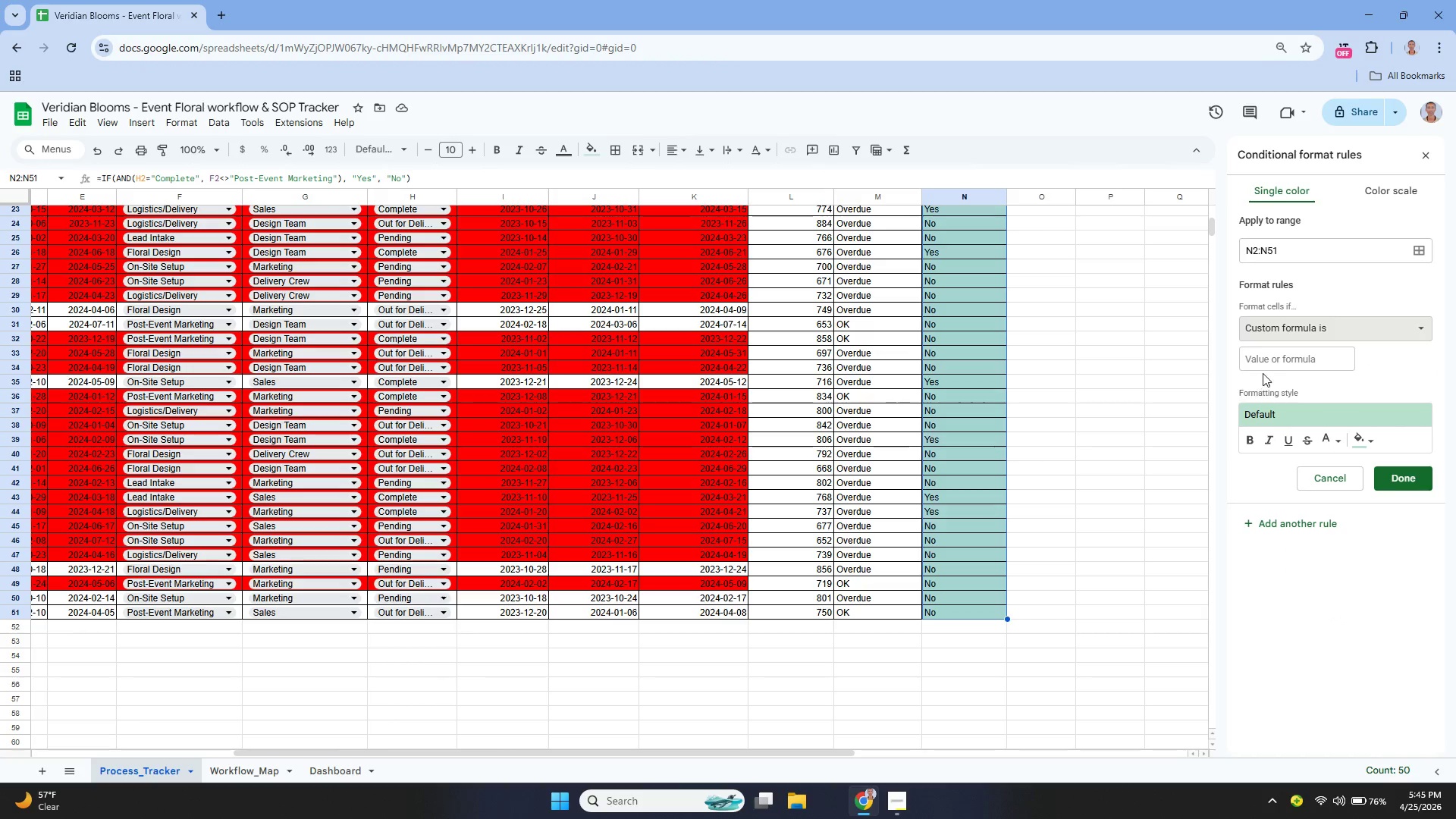 
left_click([1266, 369])
 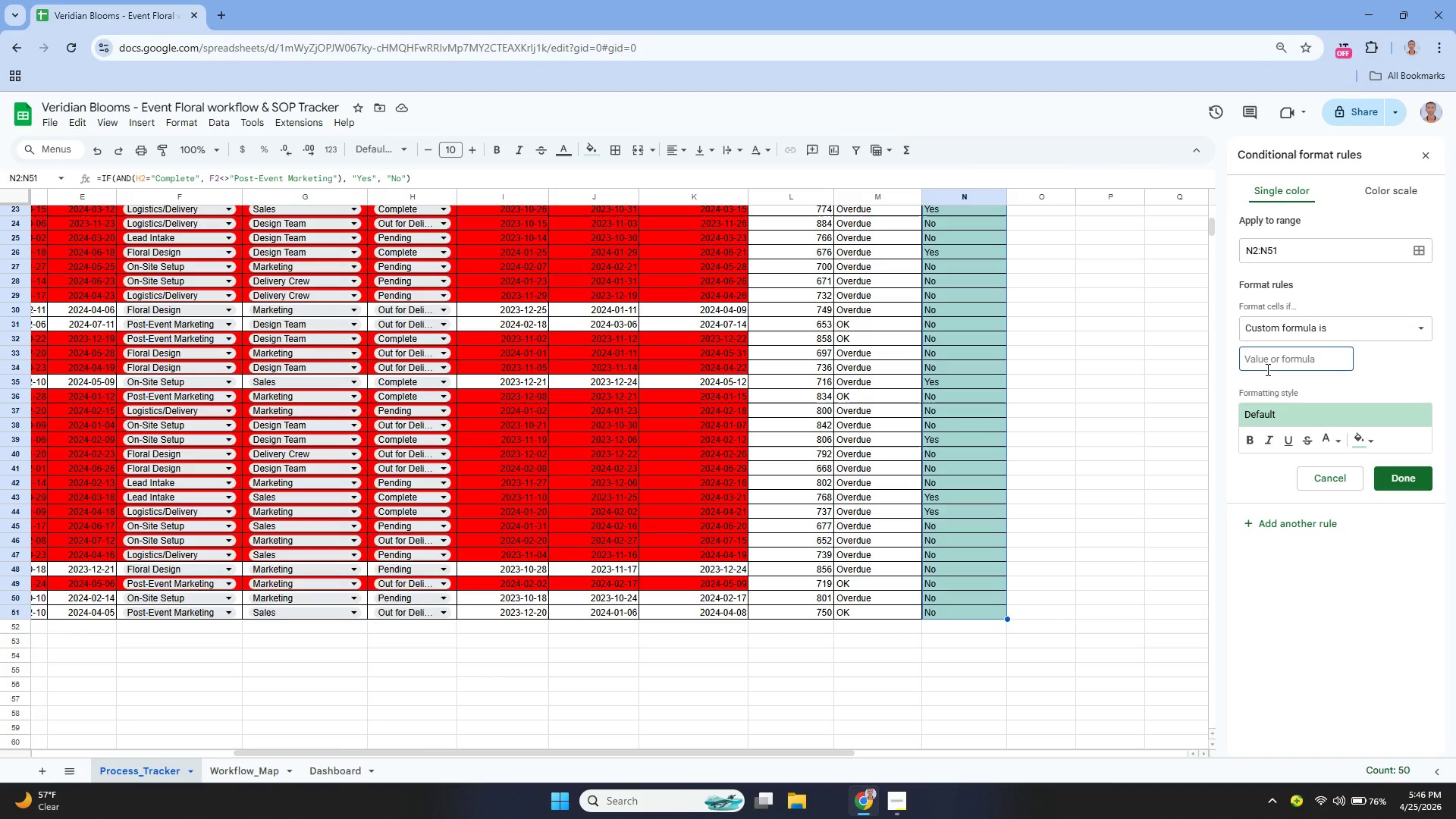 
type(=$n2)
key(Backspace)
key(Backspace)
type(N@)
key(Backspace)
type(2="")
 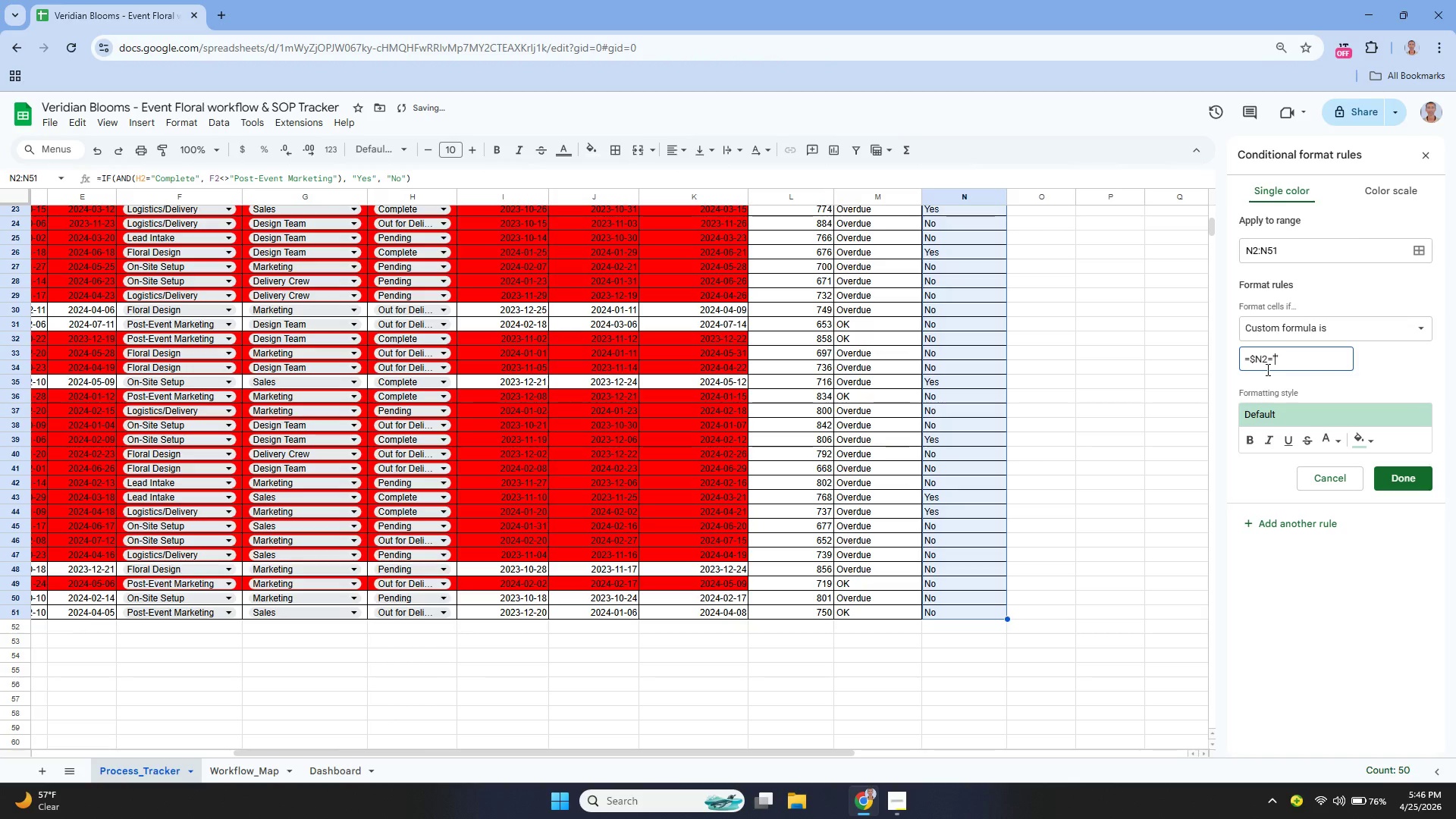 
 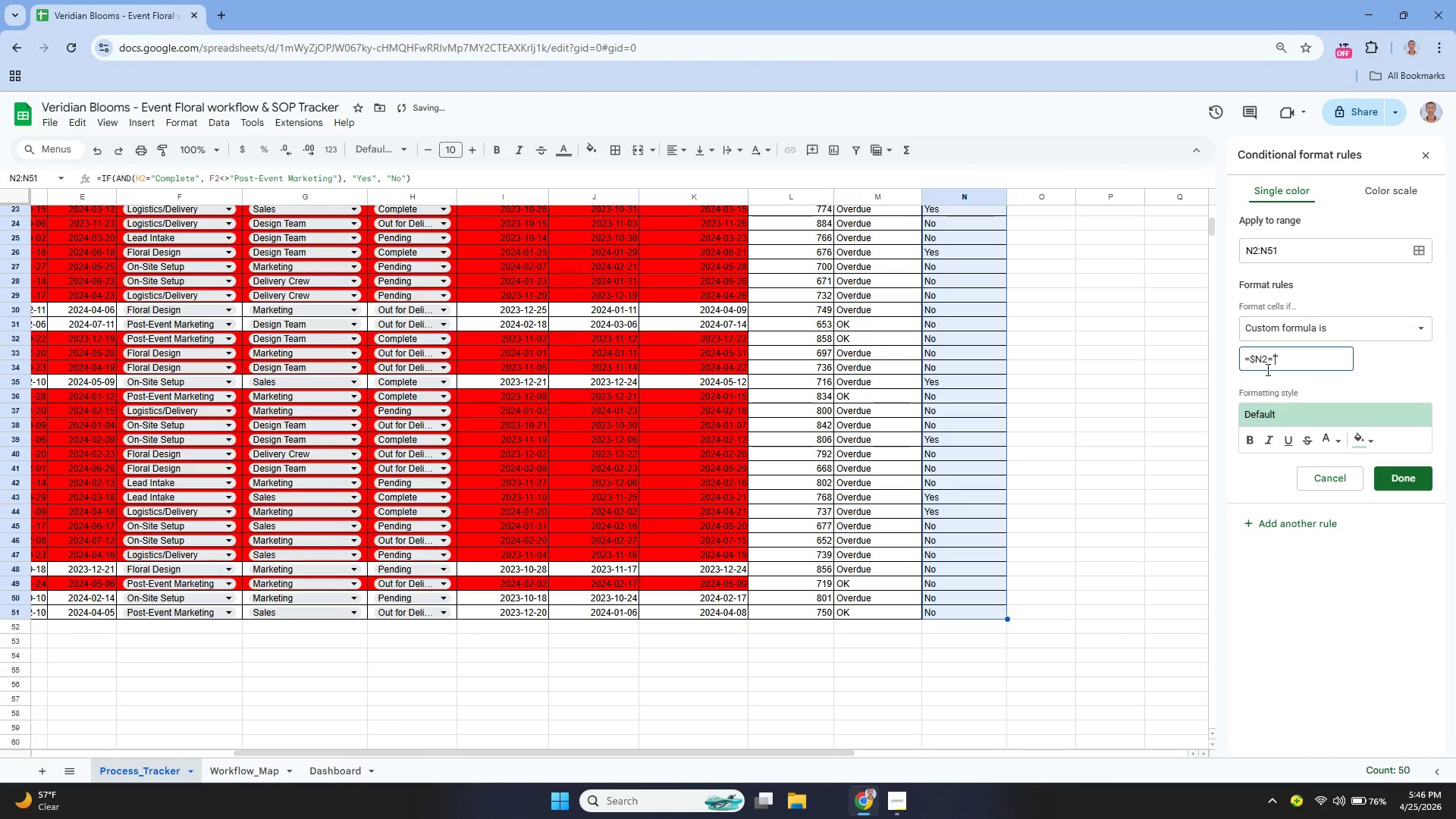 
key(ArrowLeft)
 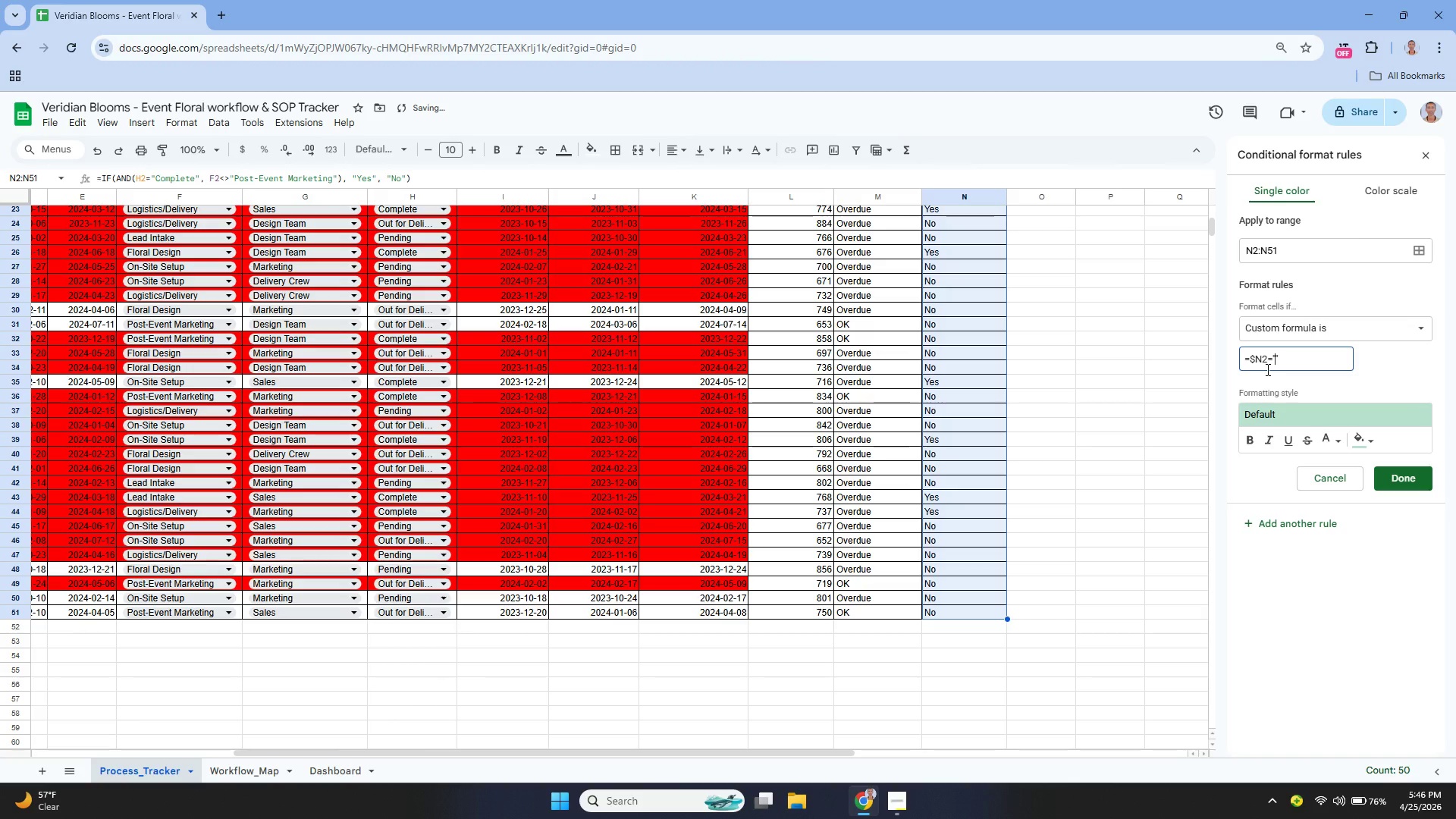 
type(YE)
key(Backspace)
type(es)
 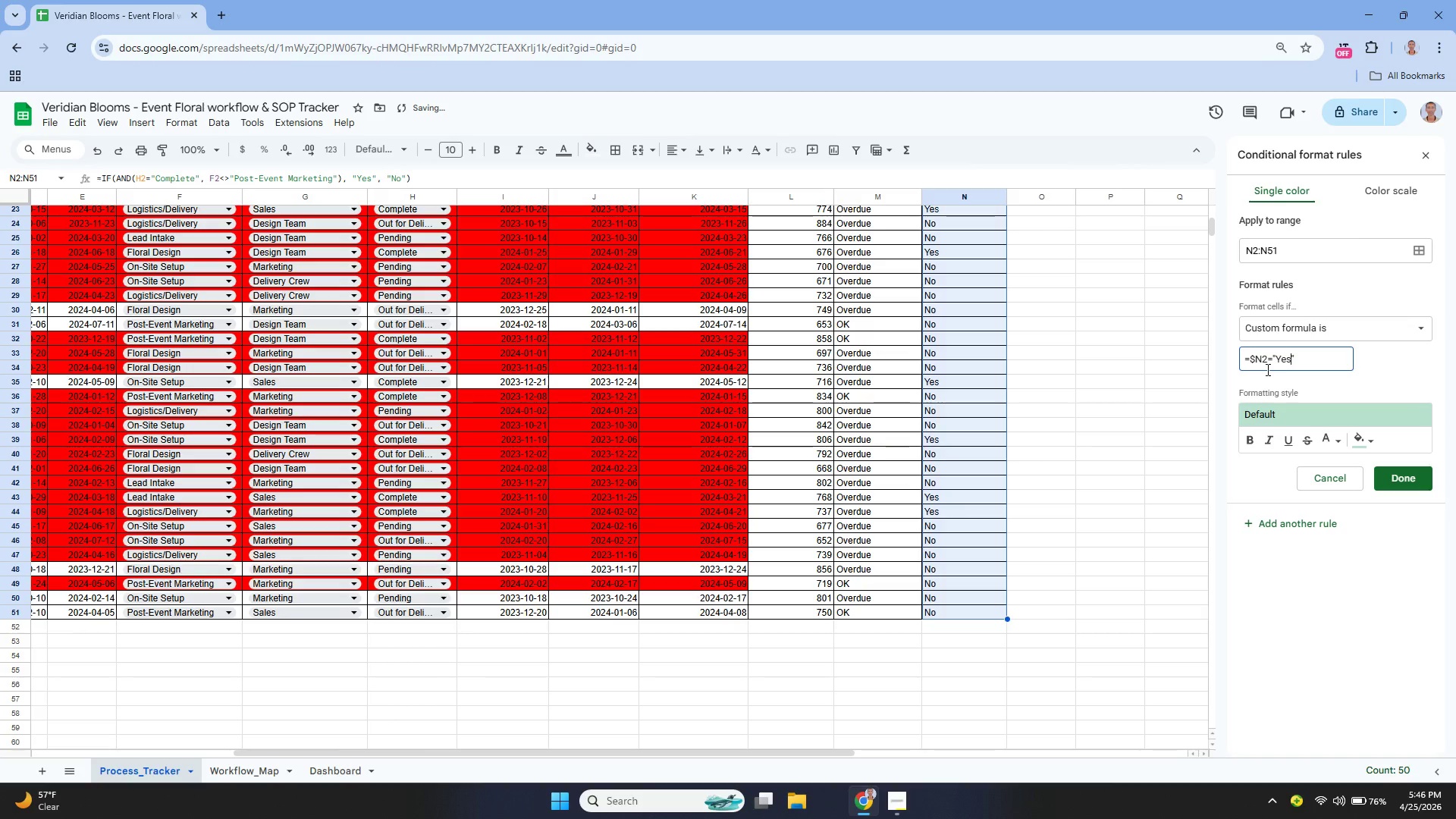 
key(Enter)
 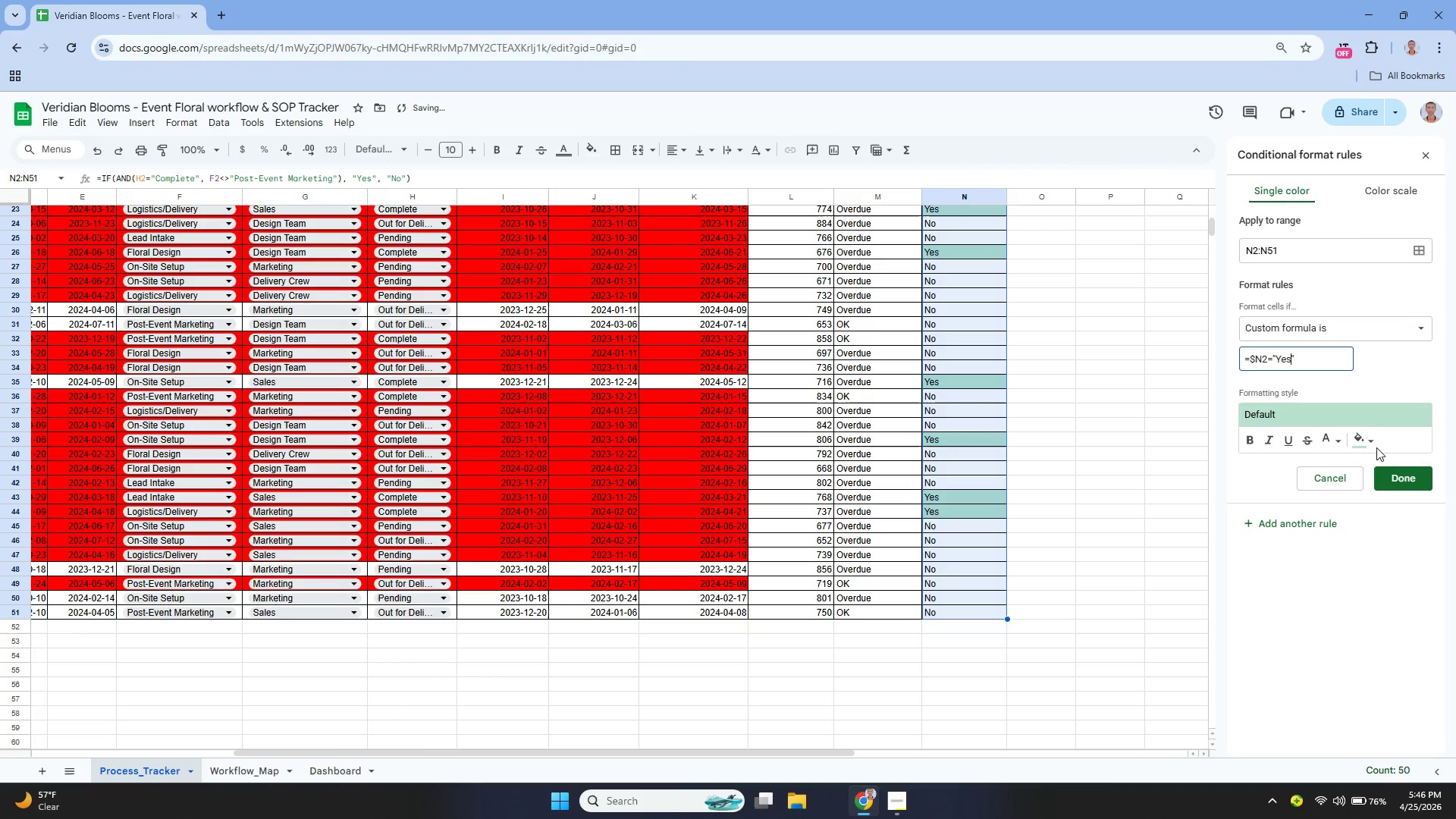 
left_click([1364, 438])
 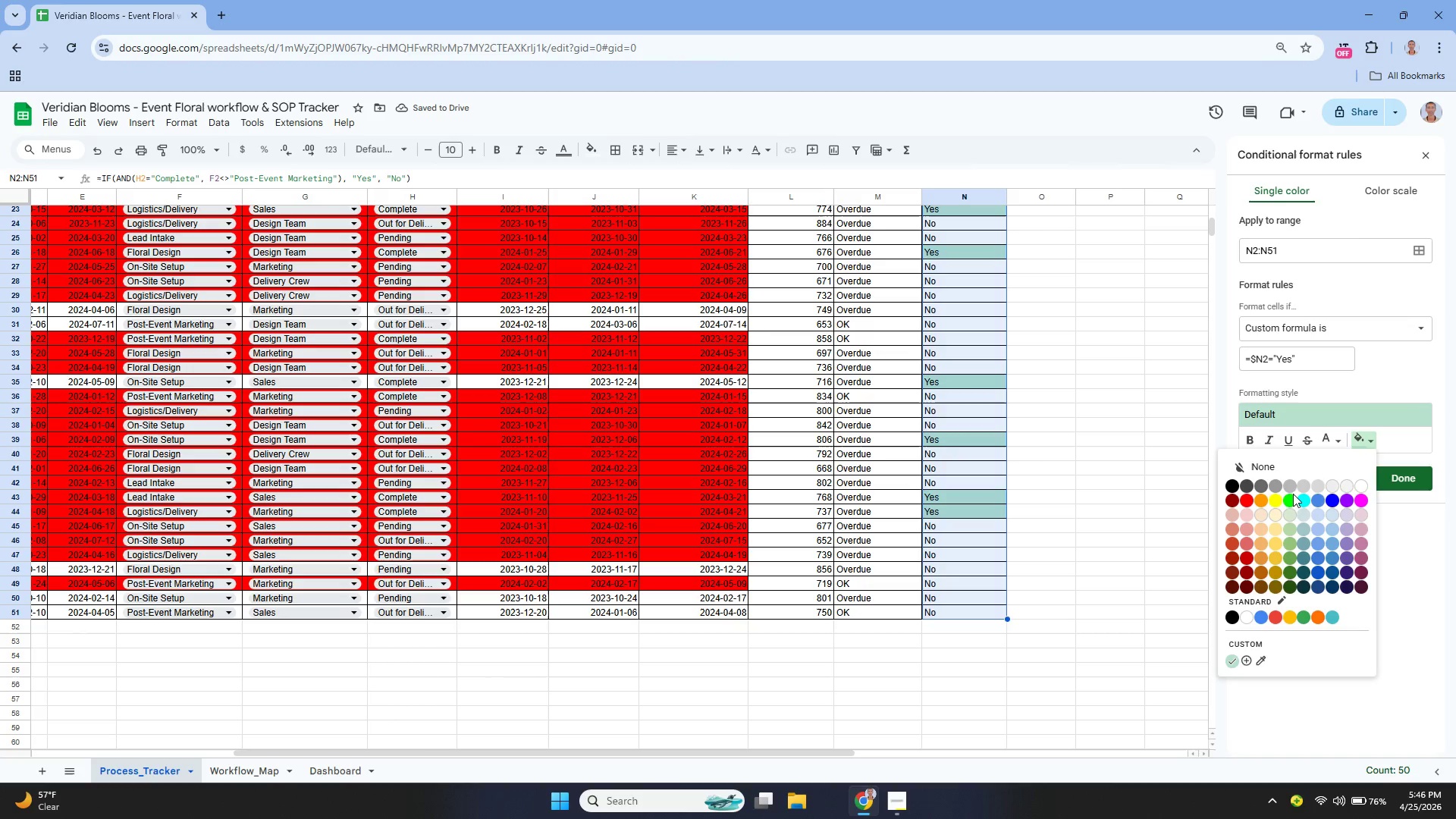 
left_click([1290, 494])
 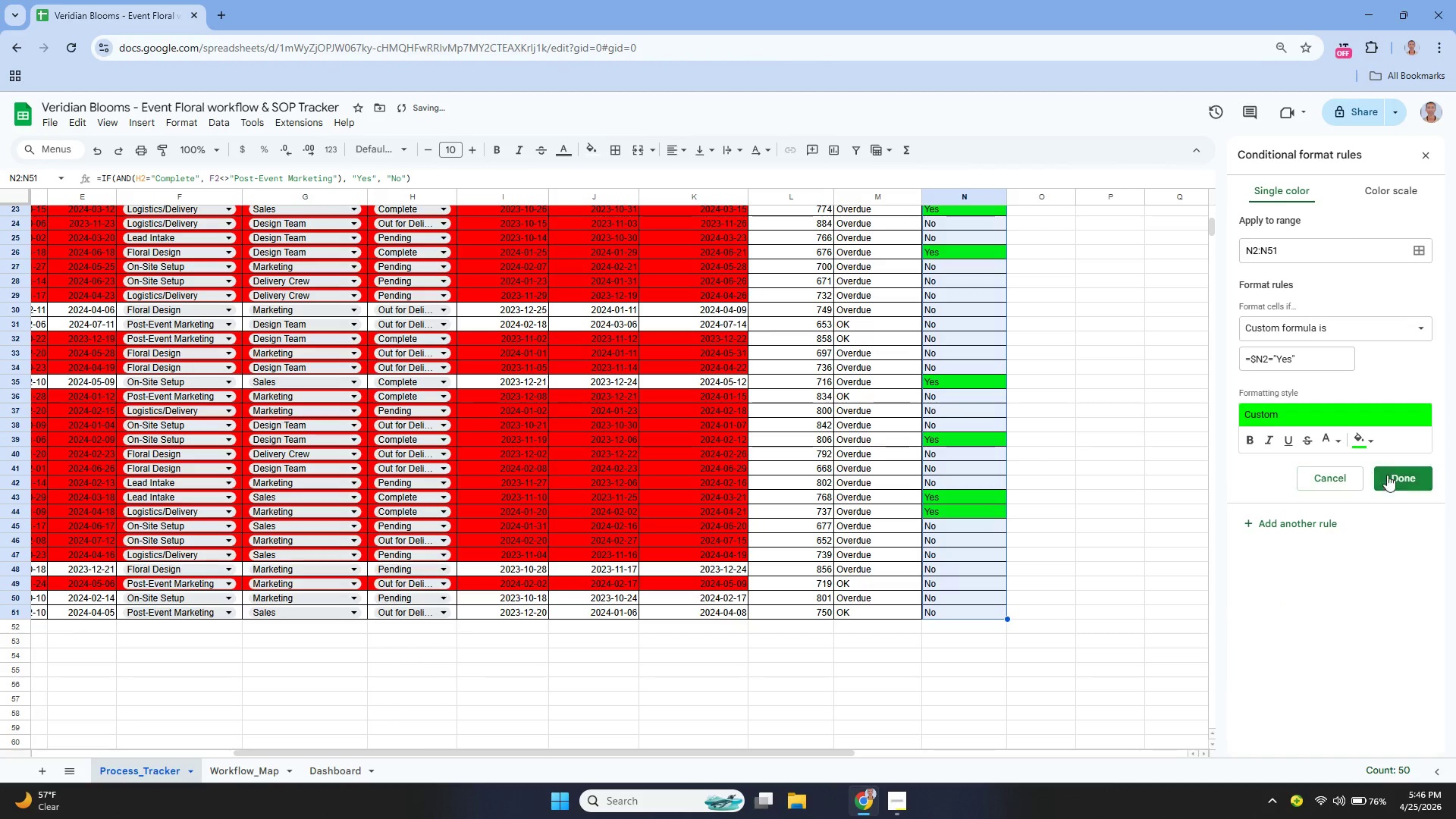 
left_click([1401, 475])
 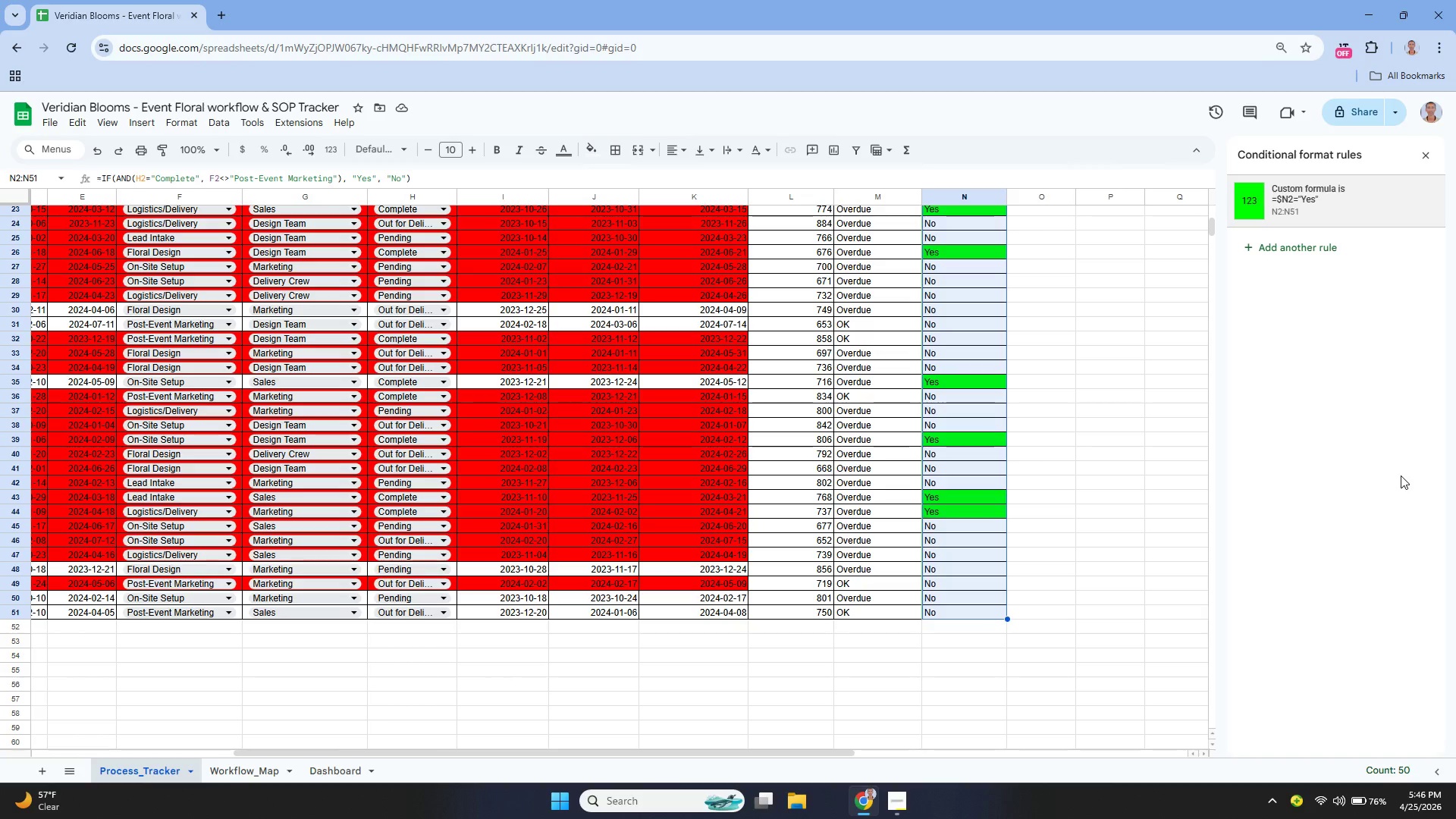 
wait(15.22)
 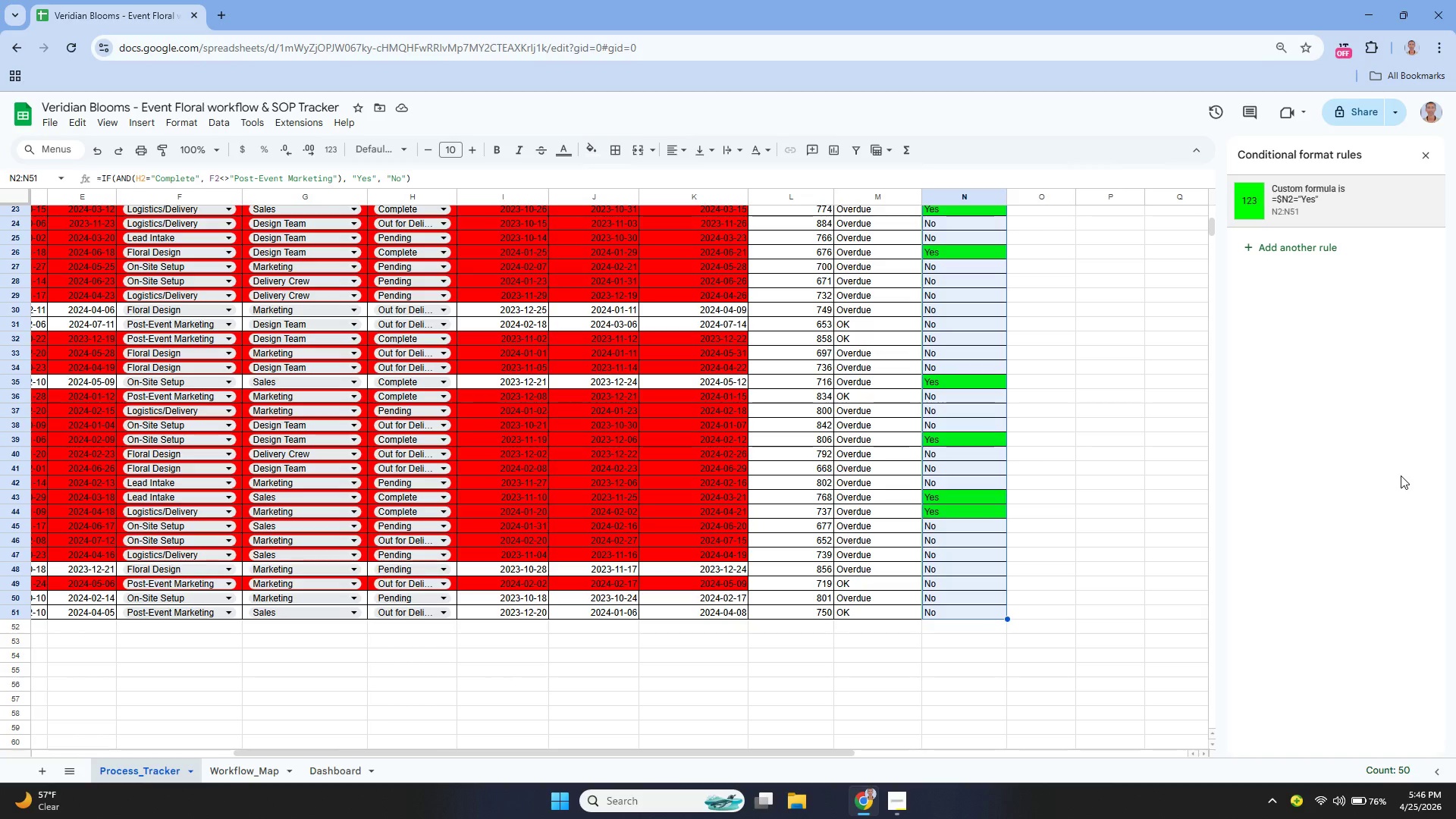 
scroll: coordinate [840, 412], scroll_direction: up, amount: 8.0
 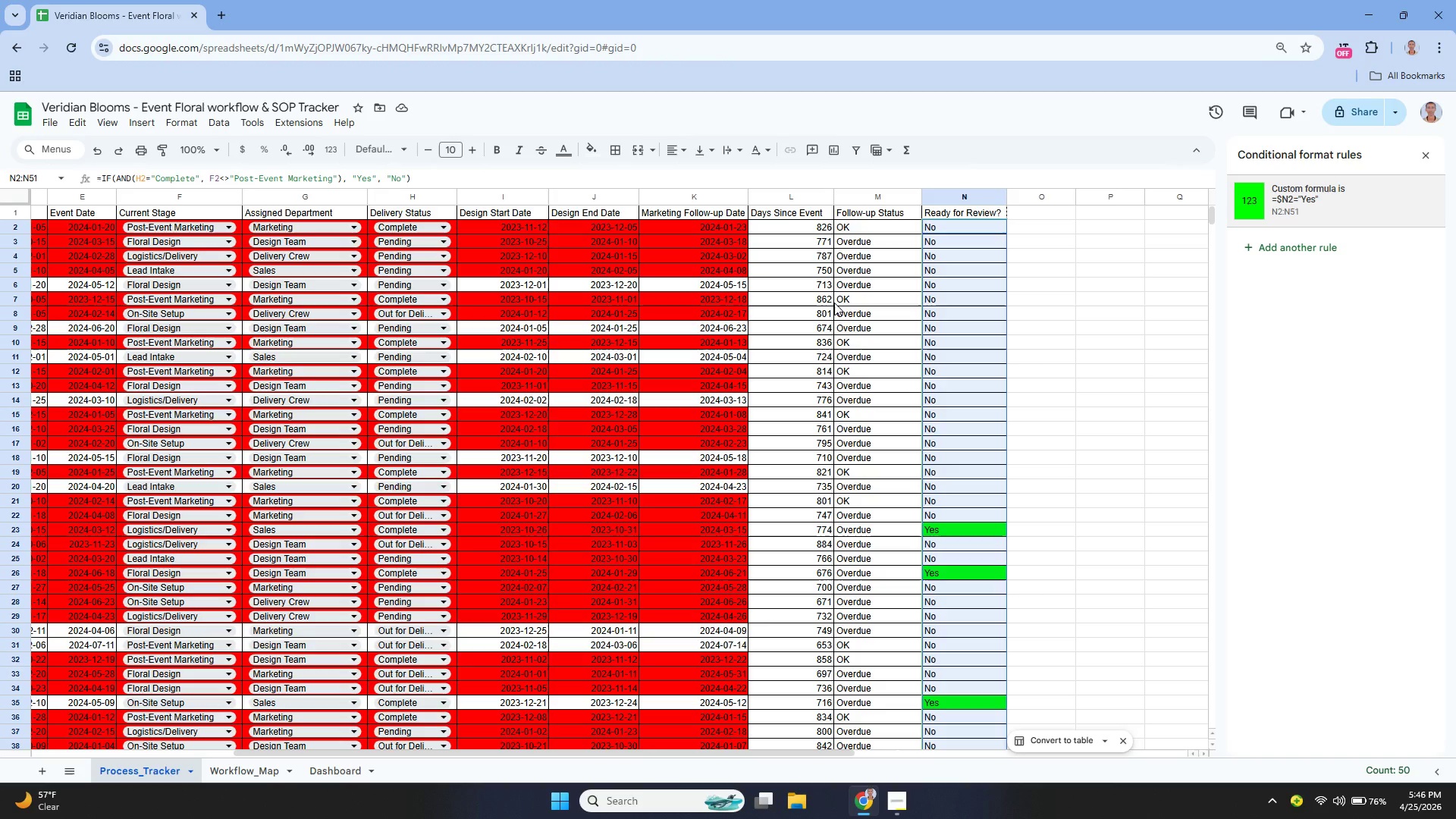 
wait(22.63)
 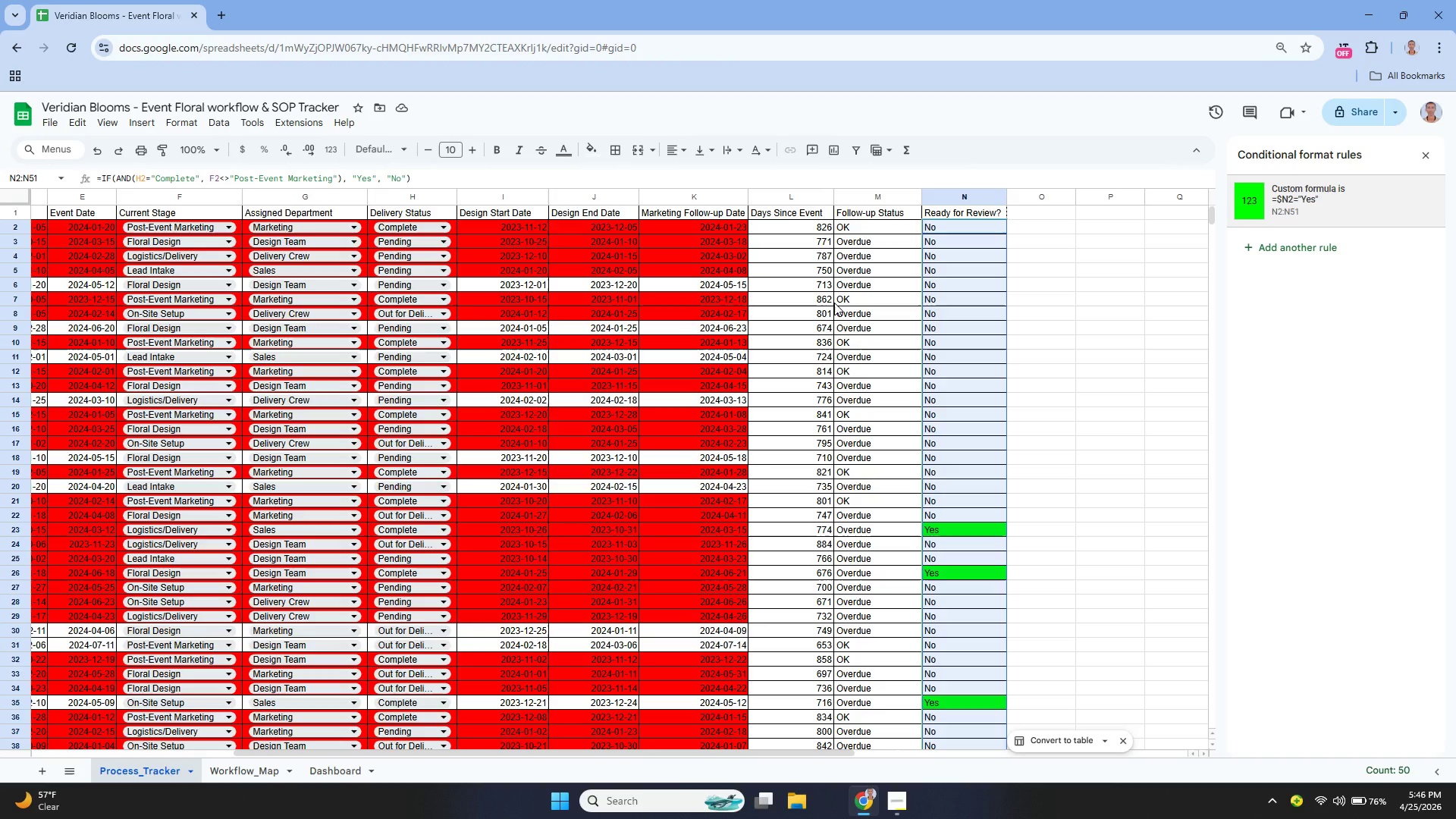 
left_click([1427, 149])
 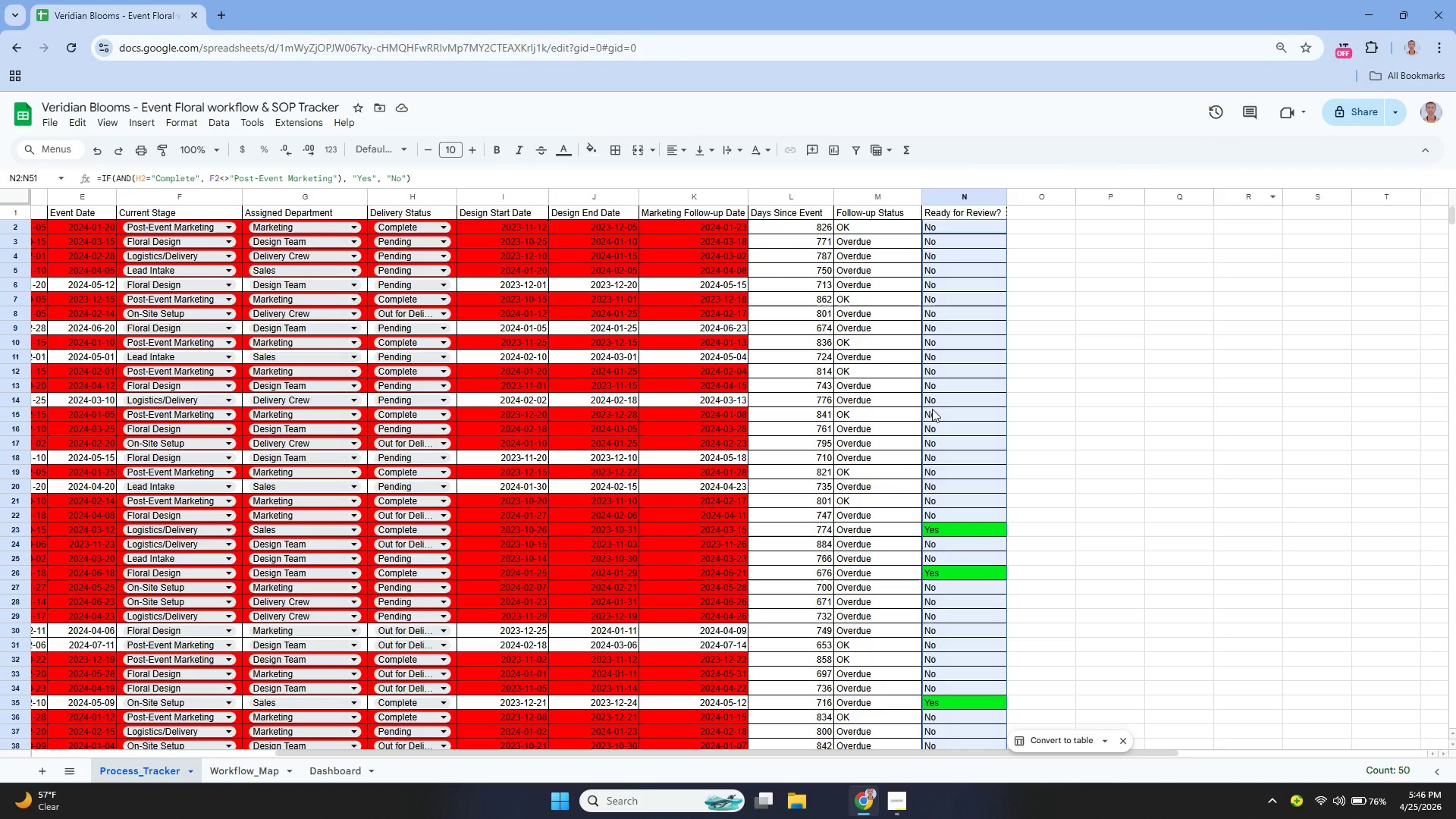 
scroll: coordinate [689, 449], scroll_direction: up, amount: 1.0
 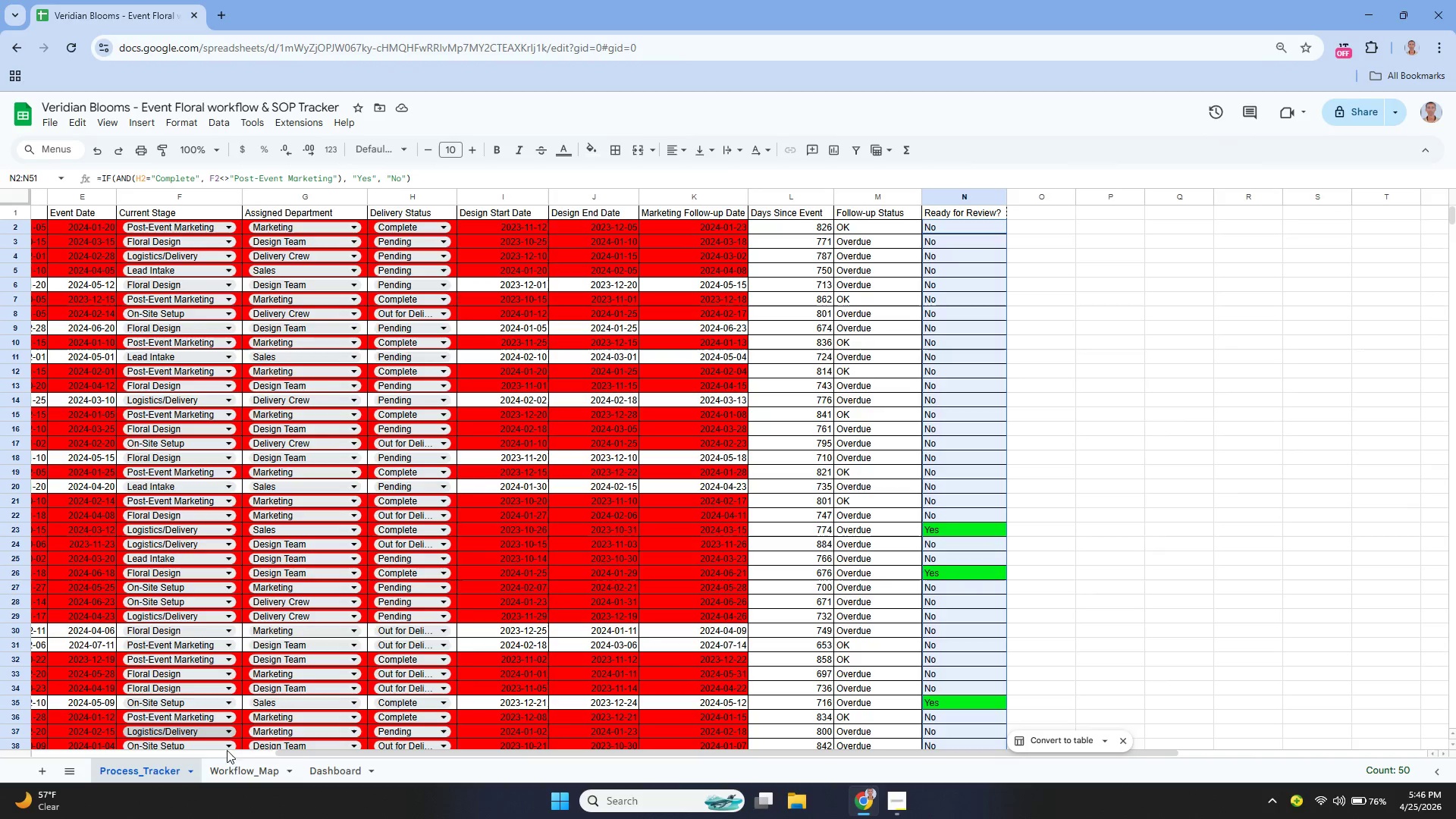 
left_click([234, 764])
 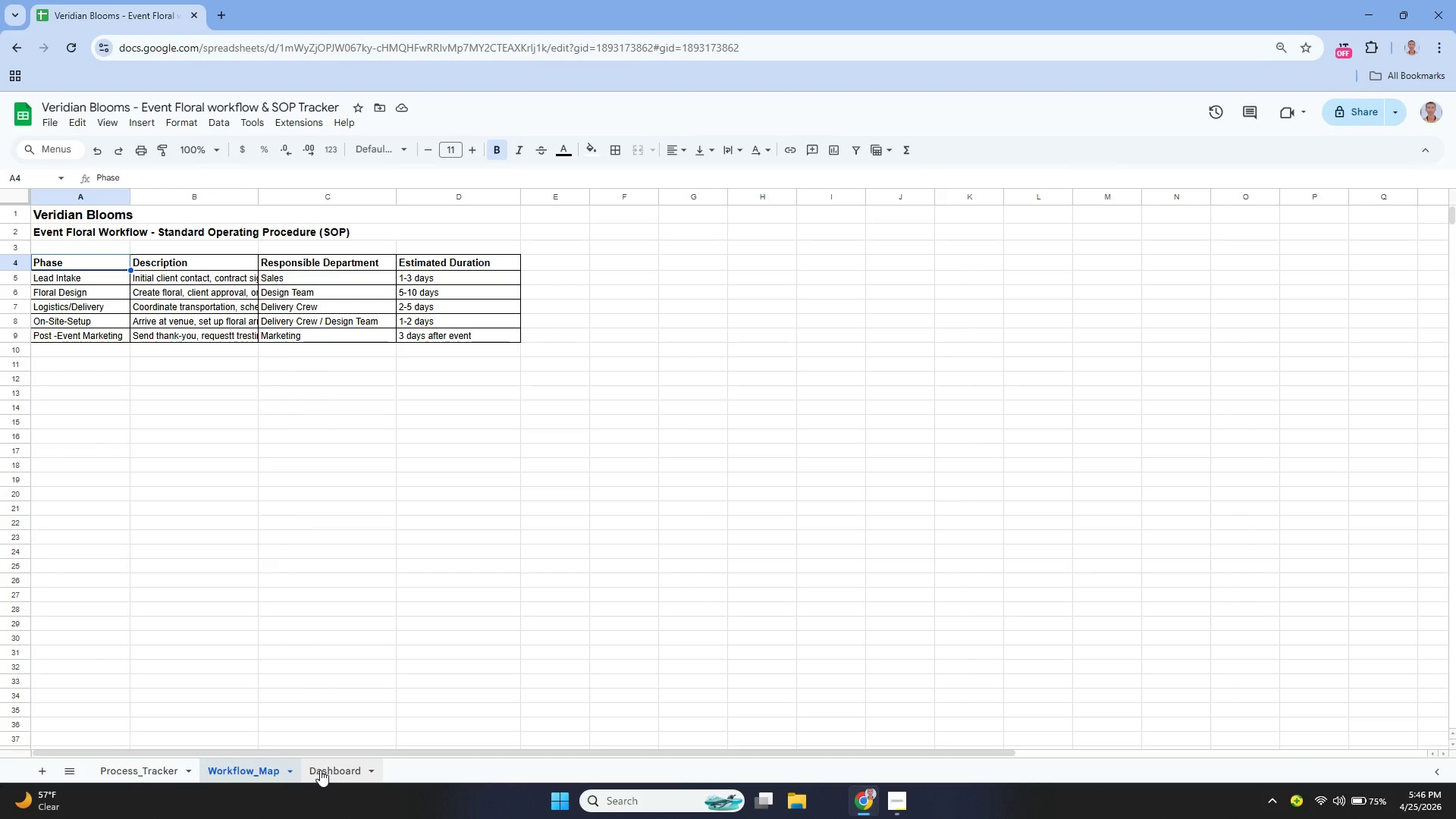 
left_click_drag(start_coordinate=[321, 770], to_coordinate=[165, 761])
 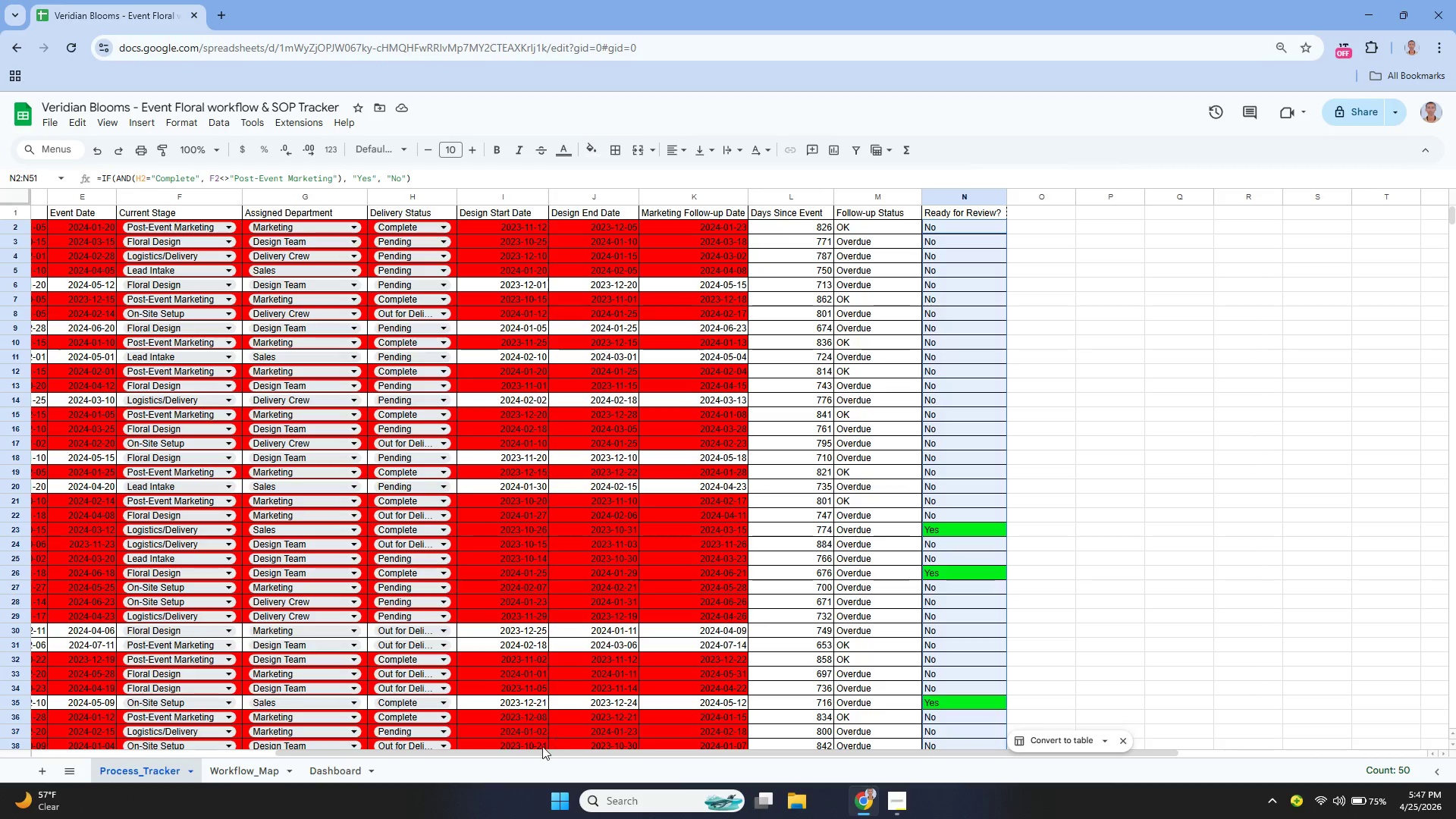 
left_click_drag(start_coordinate=[536, 750], to_coordinate=[155, 743])
 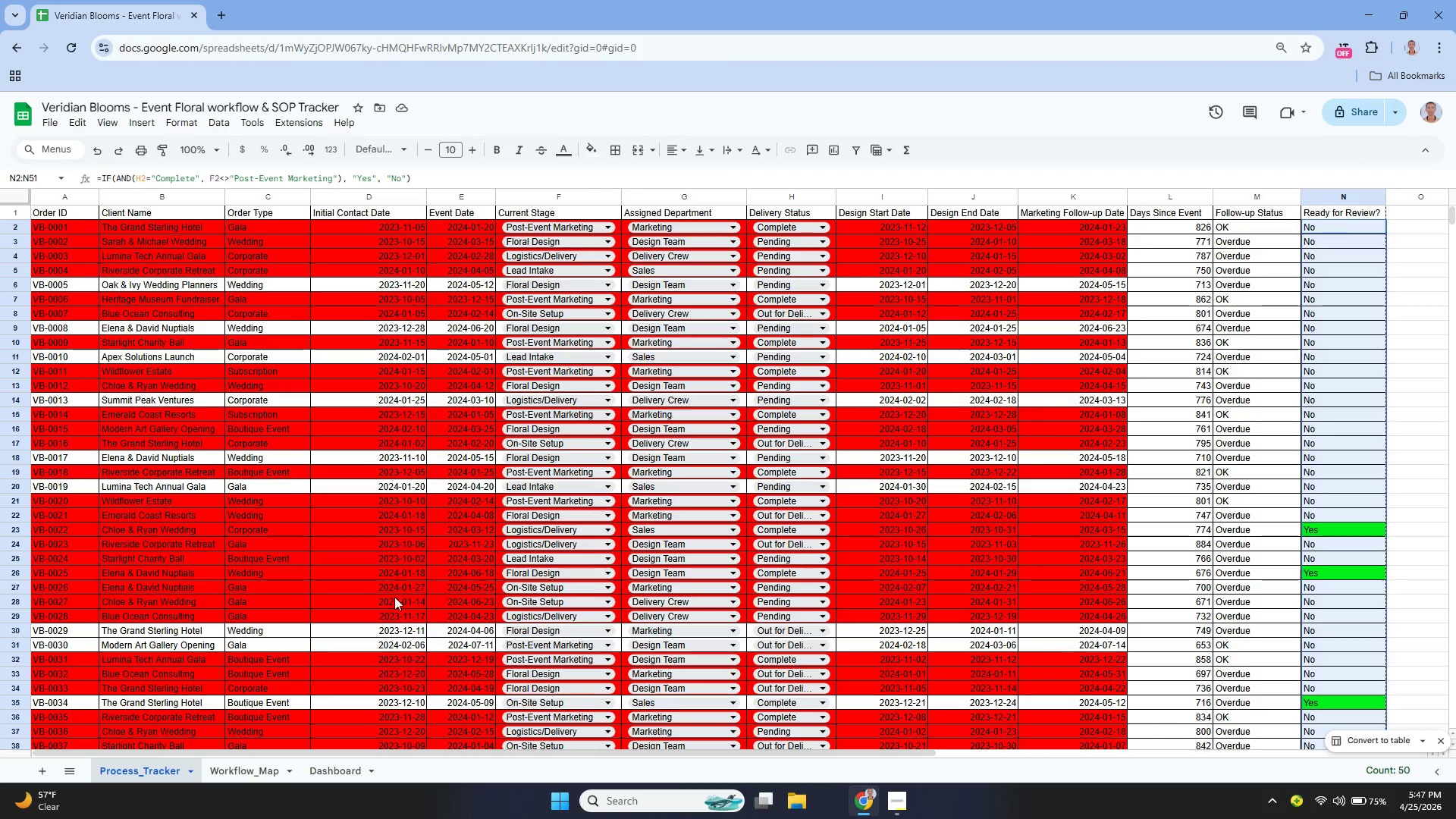 
scroll: coordinate [460, 582], scroll_direction: none, amount: 0.0
 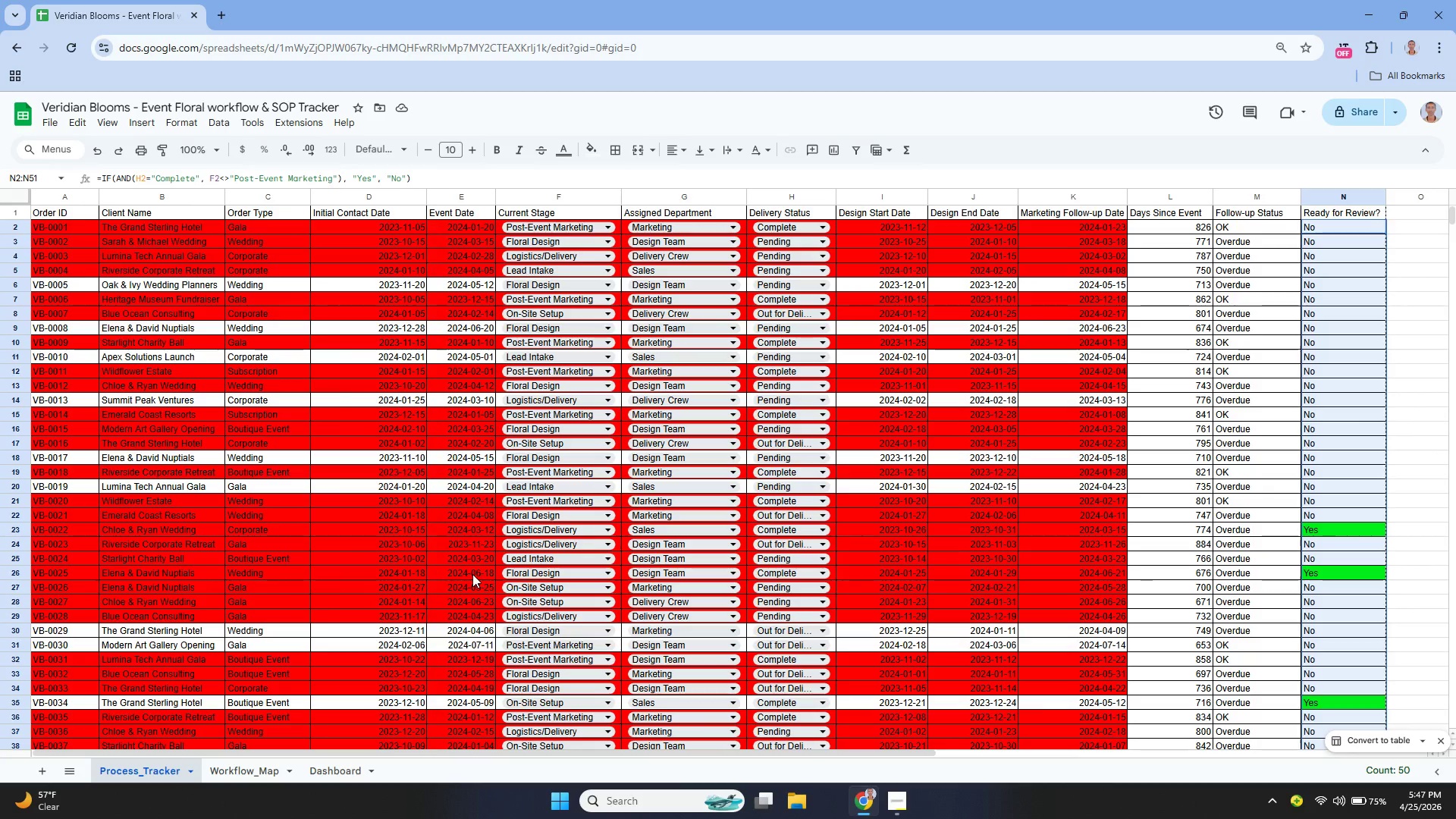 
wait(10.01)
 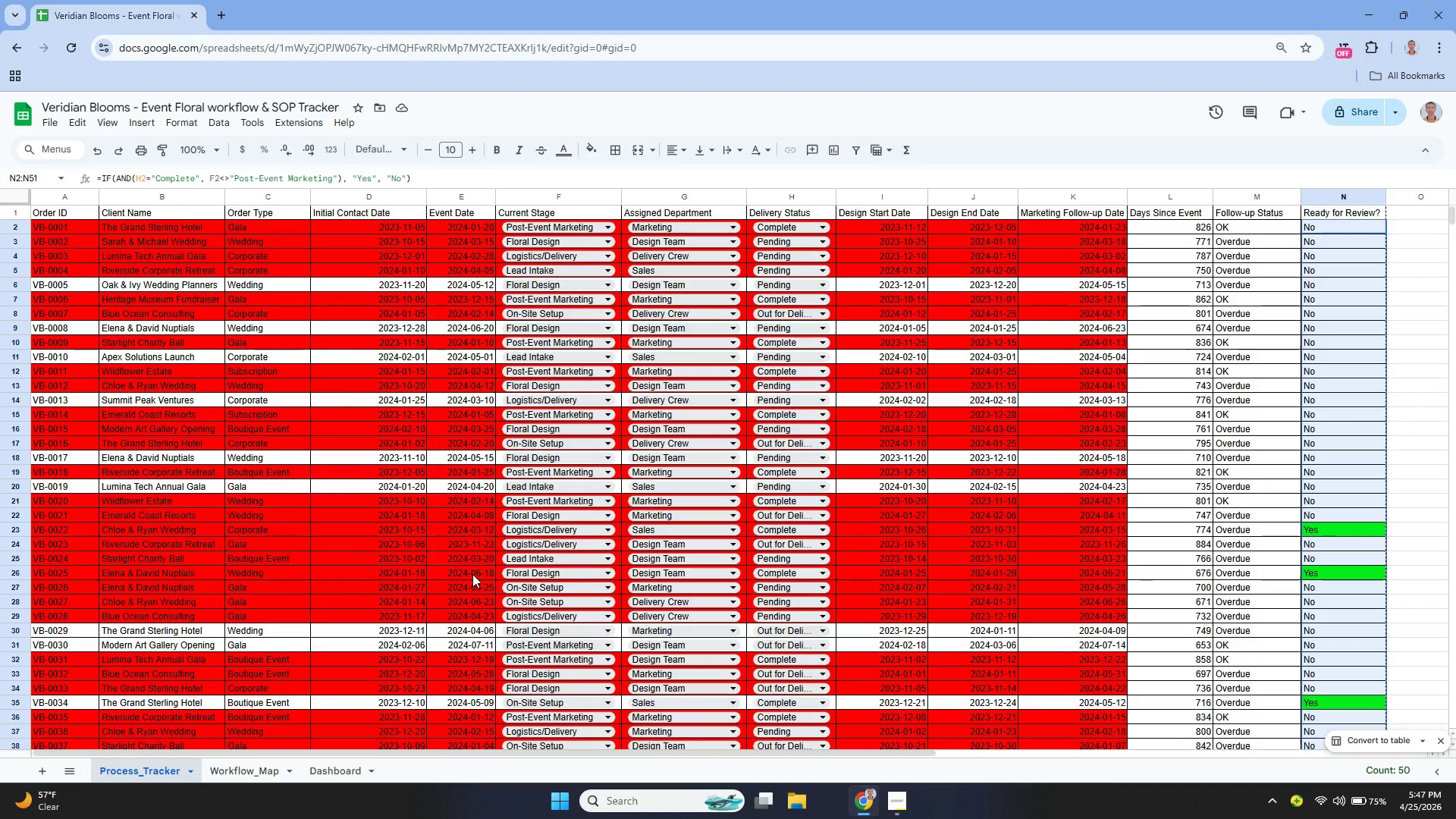 
left_click([321, 767])
 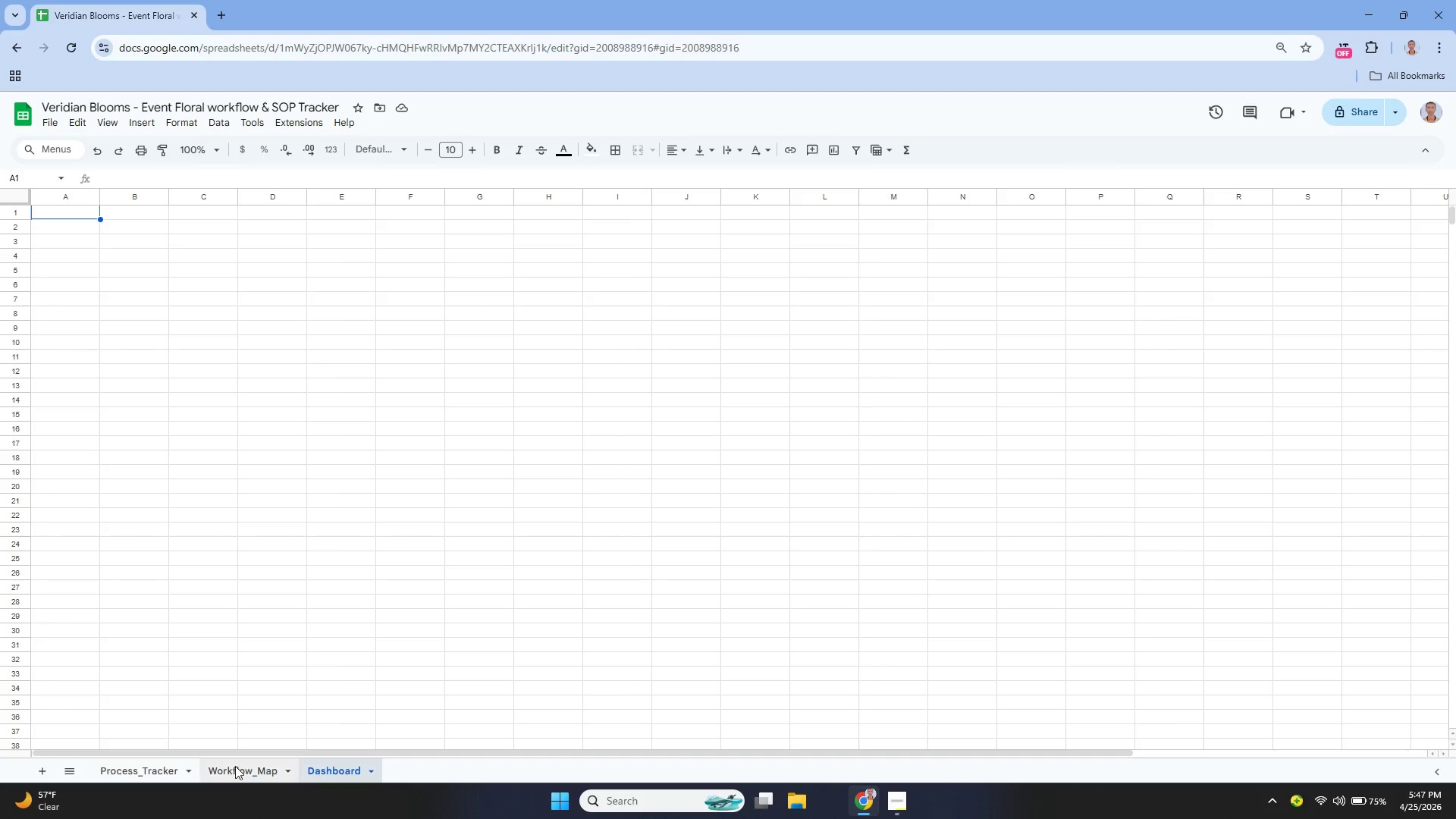 
left_click([235, 766])
 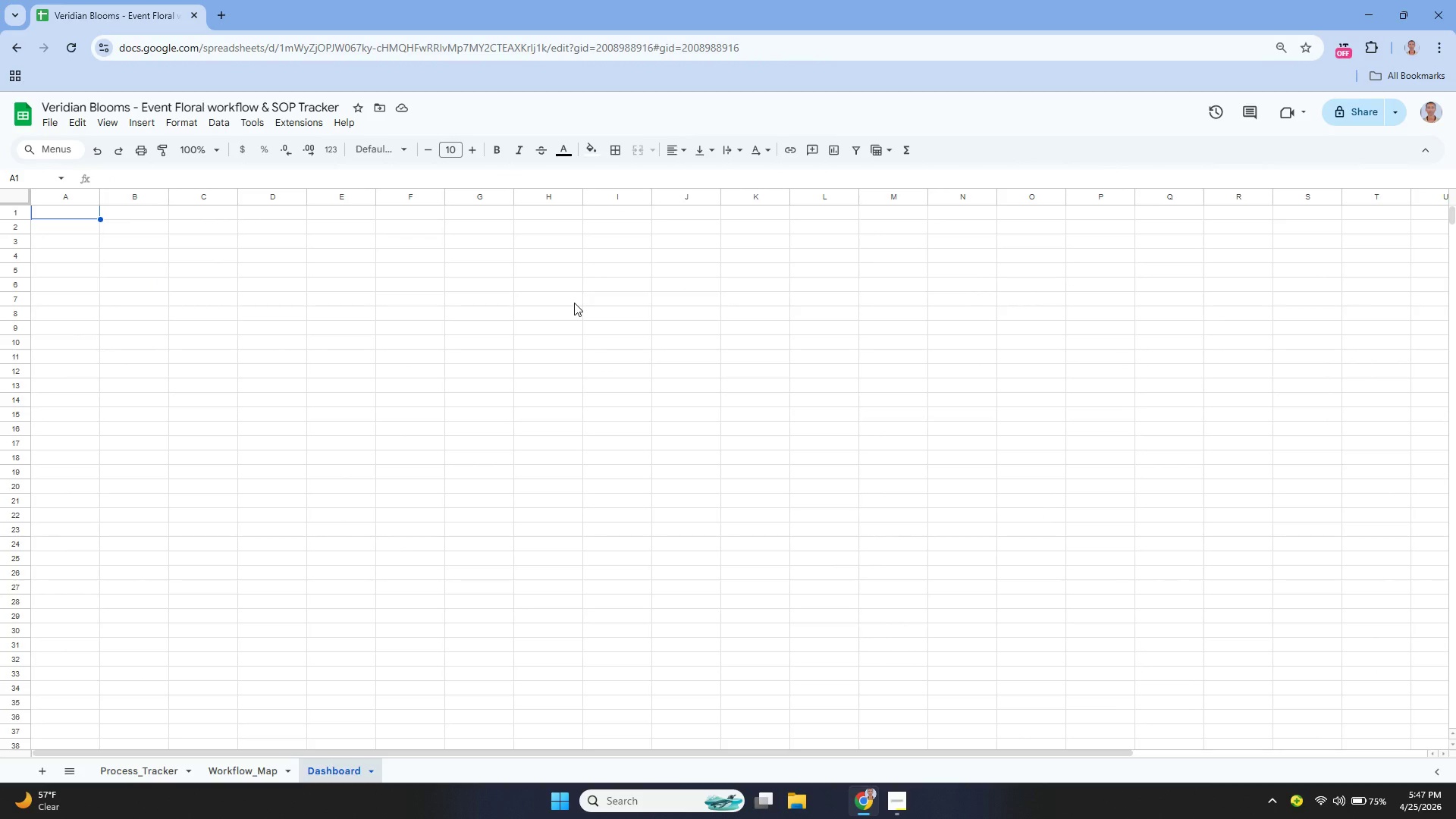 
wait(9.89)
 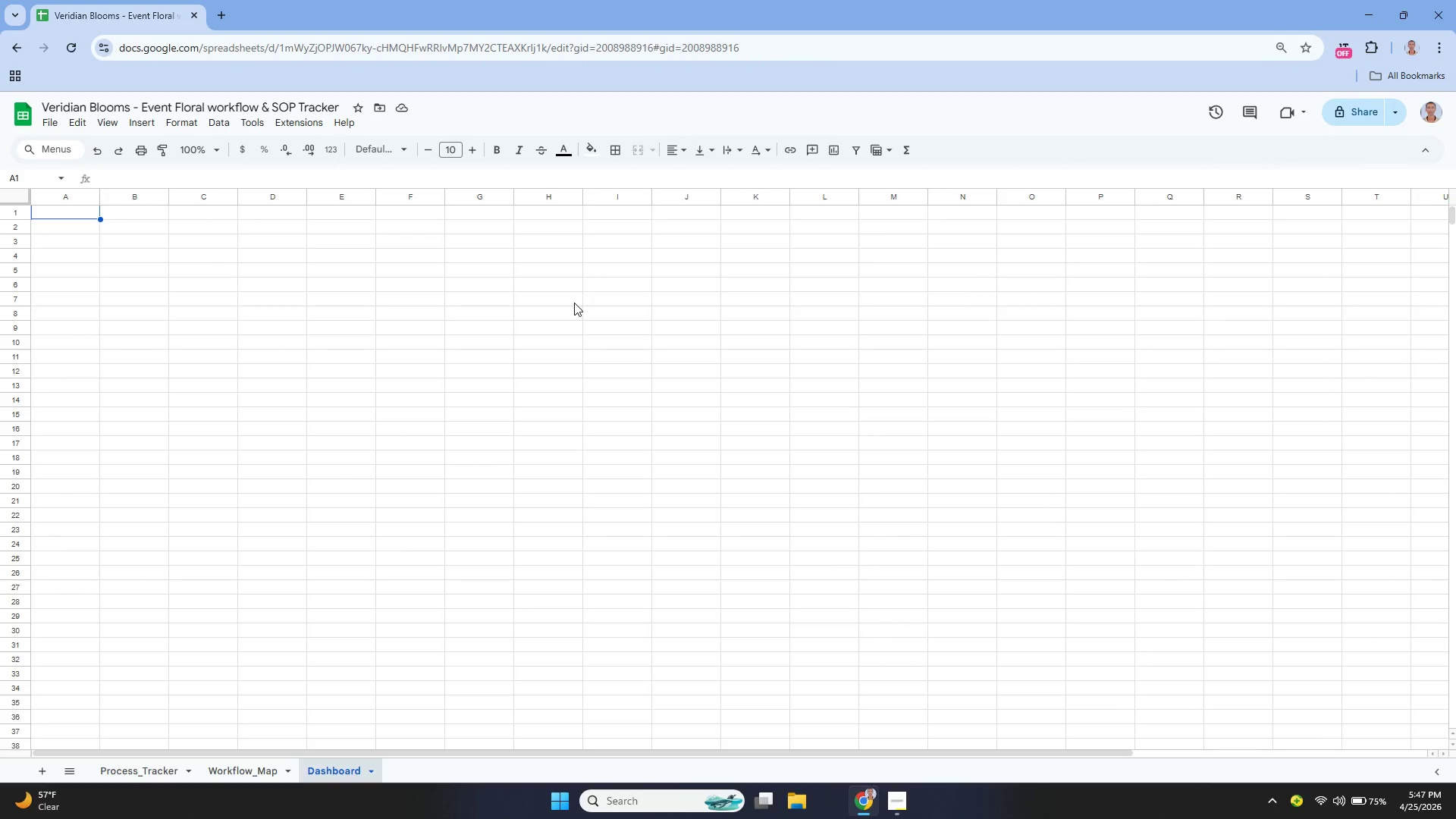 
key(Enter)
 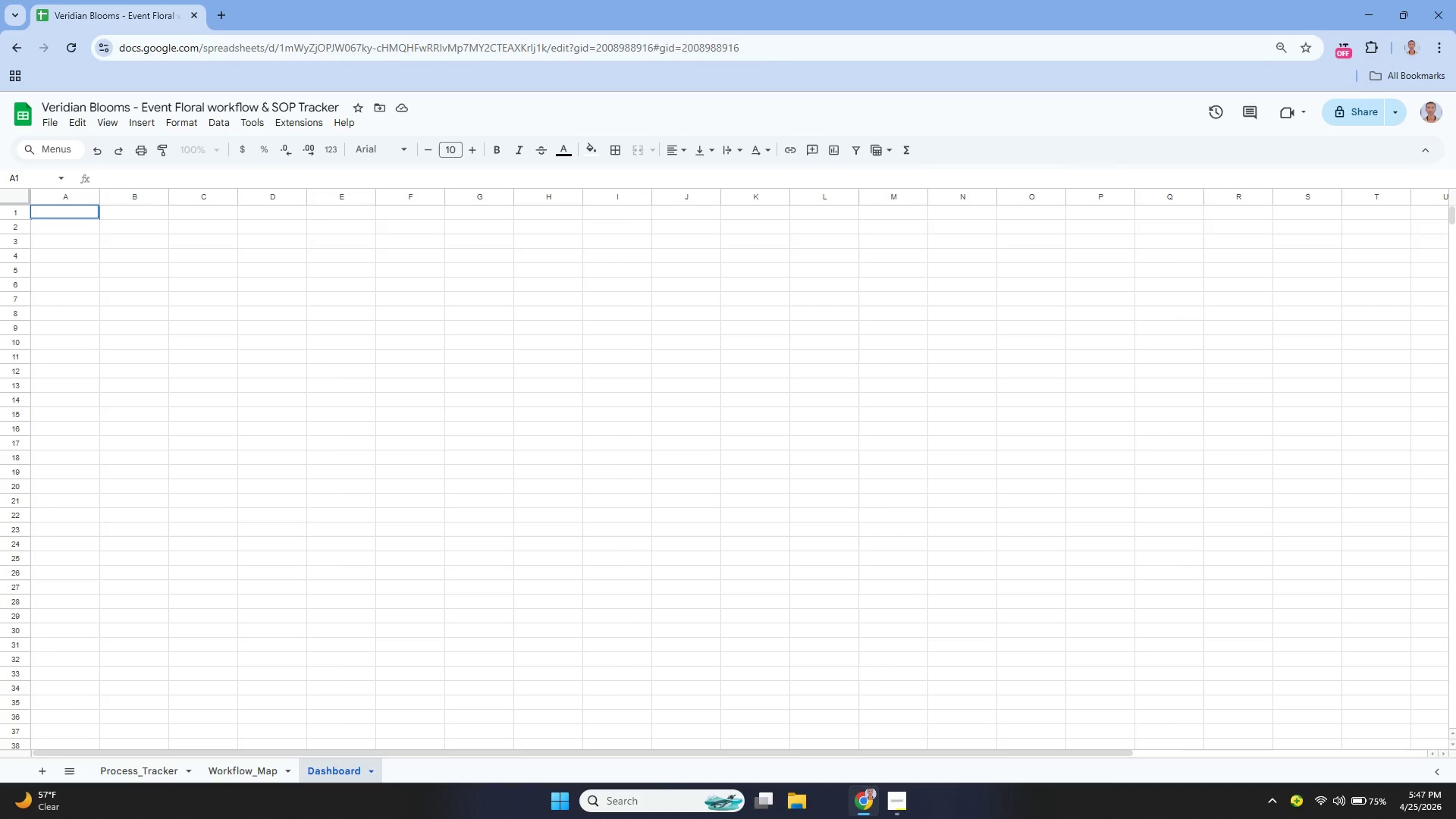 
type(Verid)
key(Backspace)
key(Backspace)
 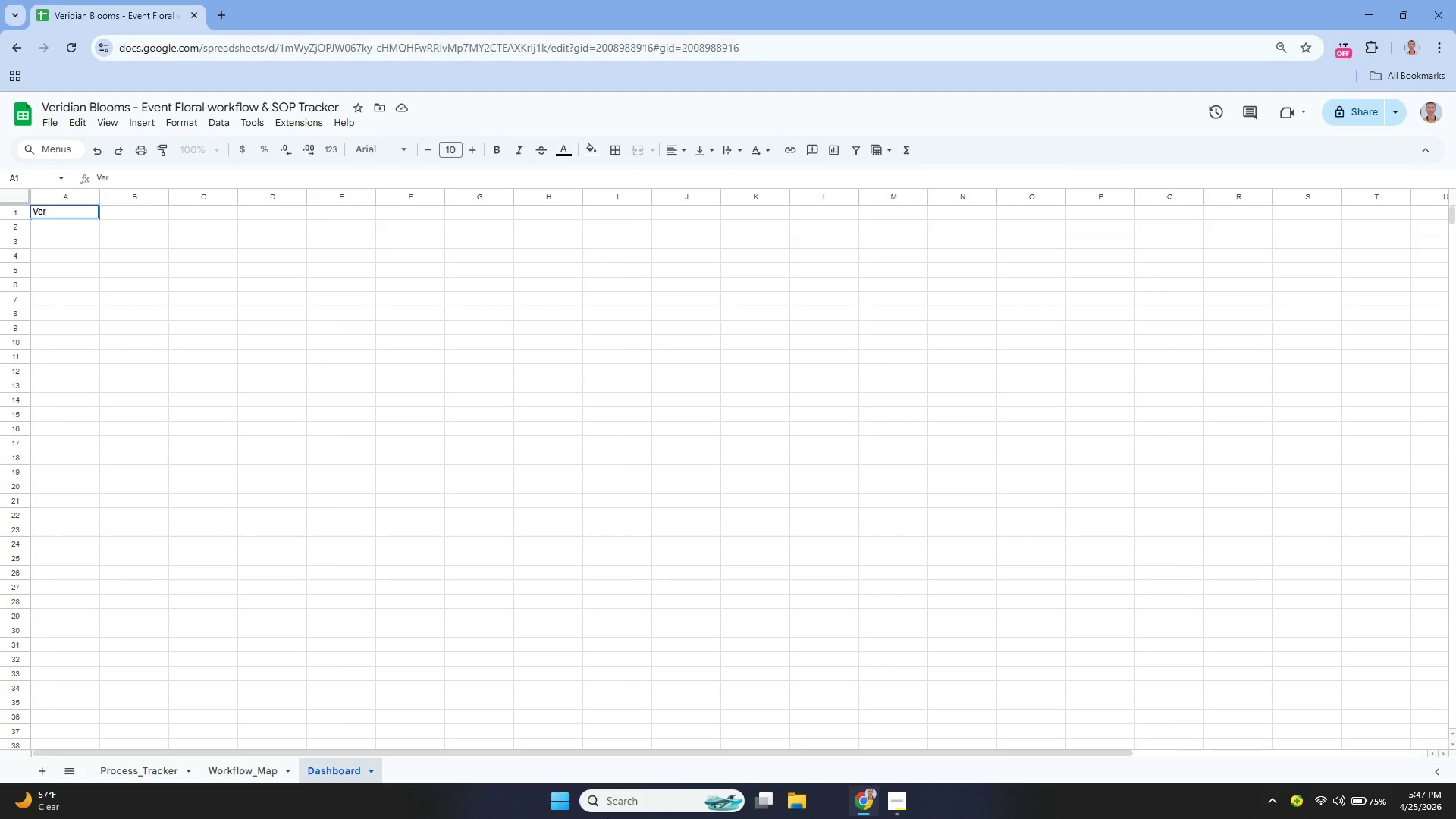 
type(idian Blooms)
 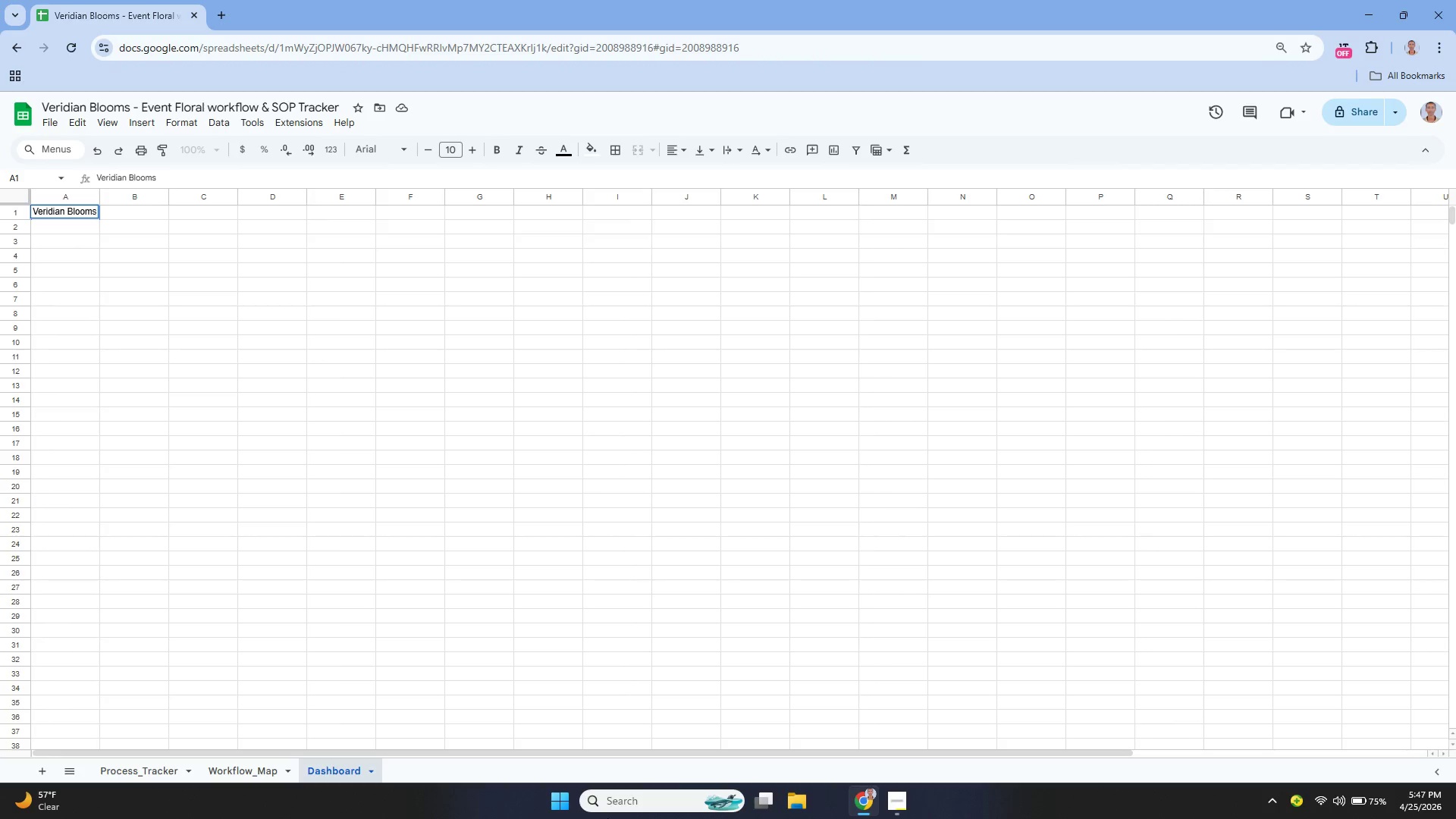 
key(Enter)
 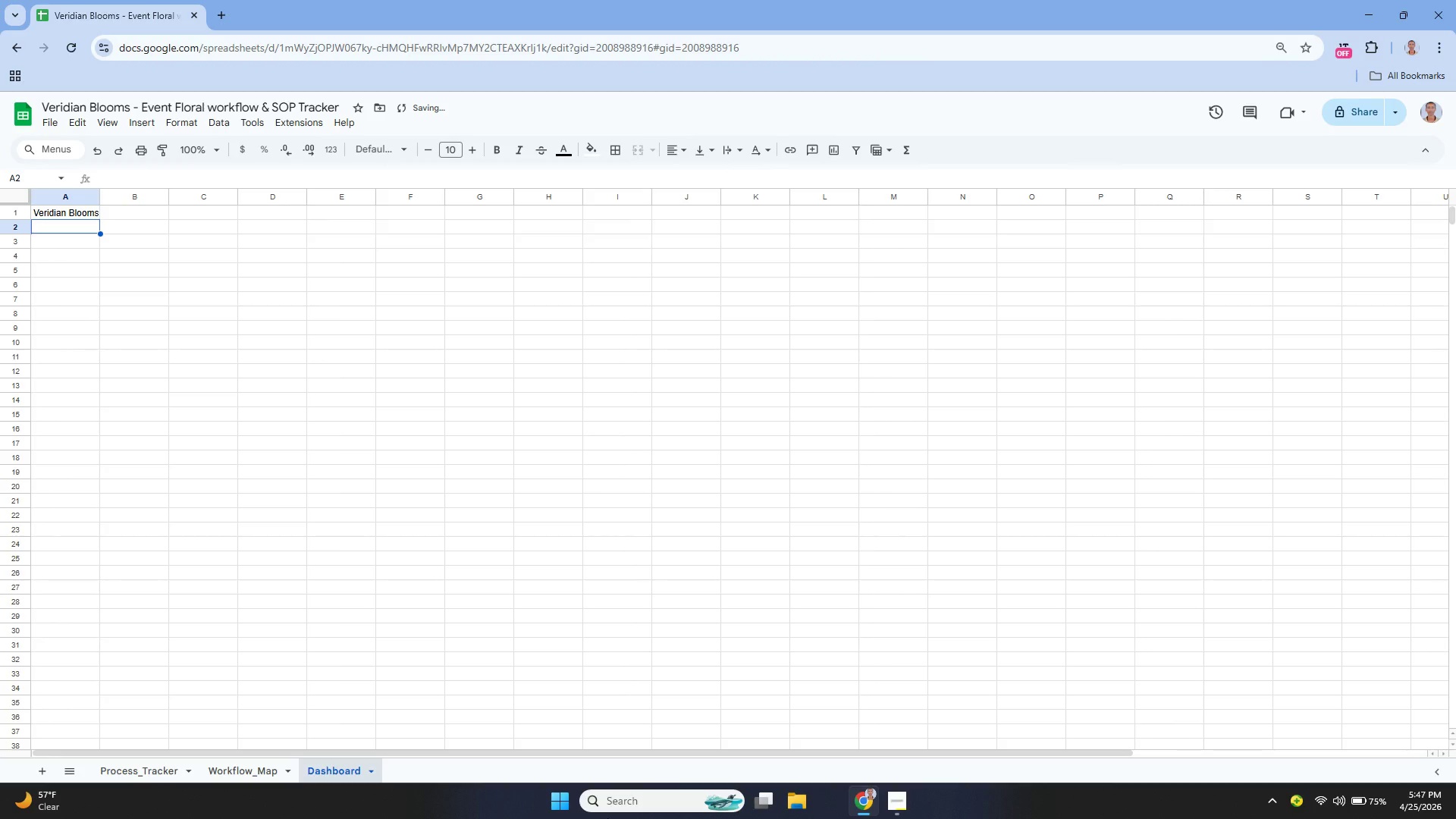 
key(Enter)
 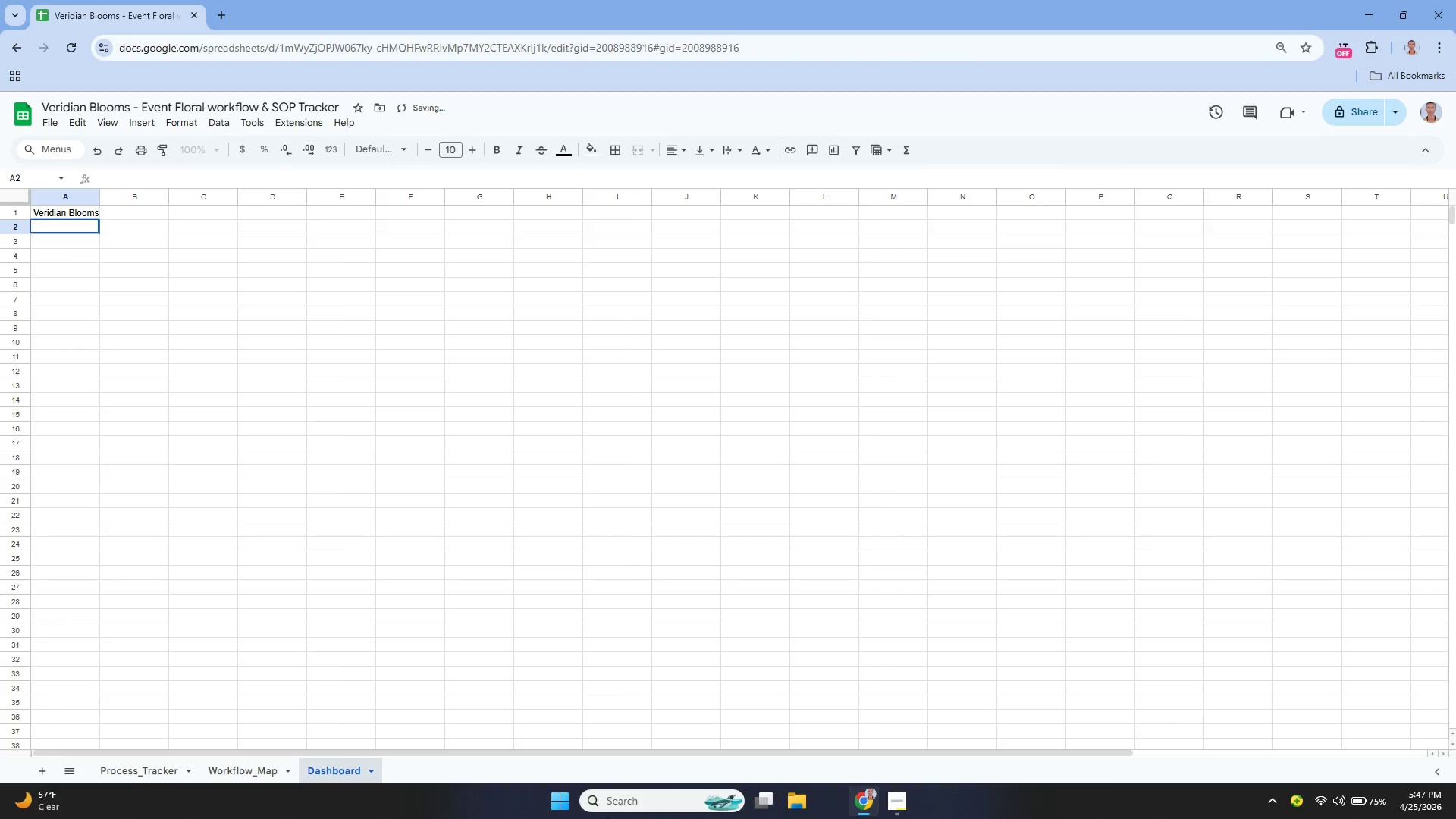 
type(Event Workflow Analytics)
 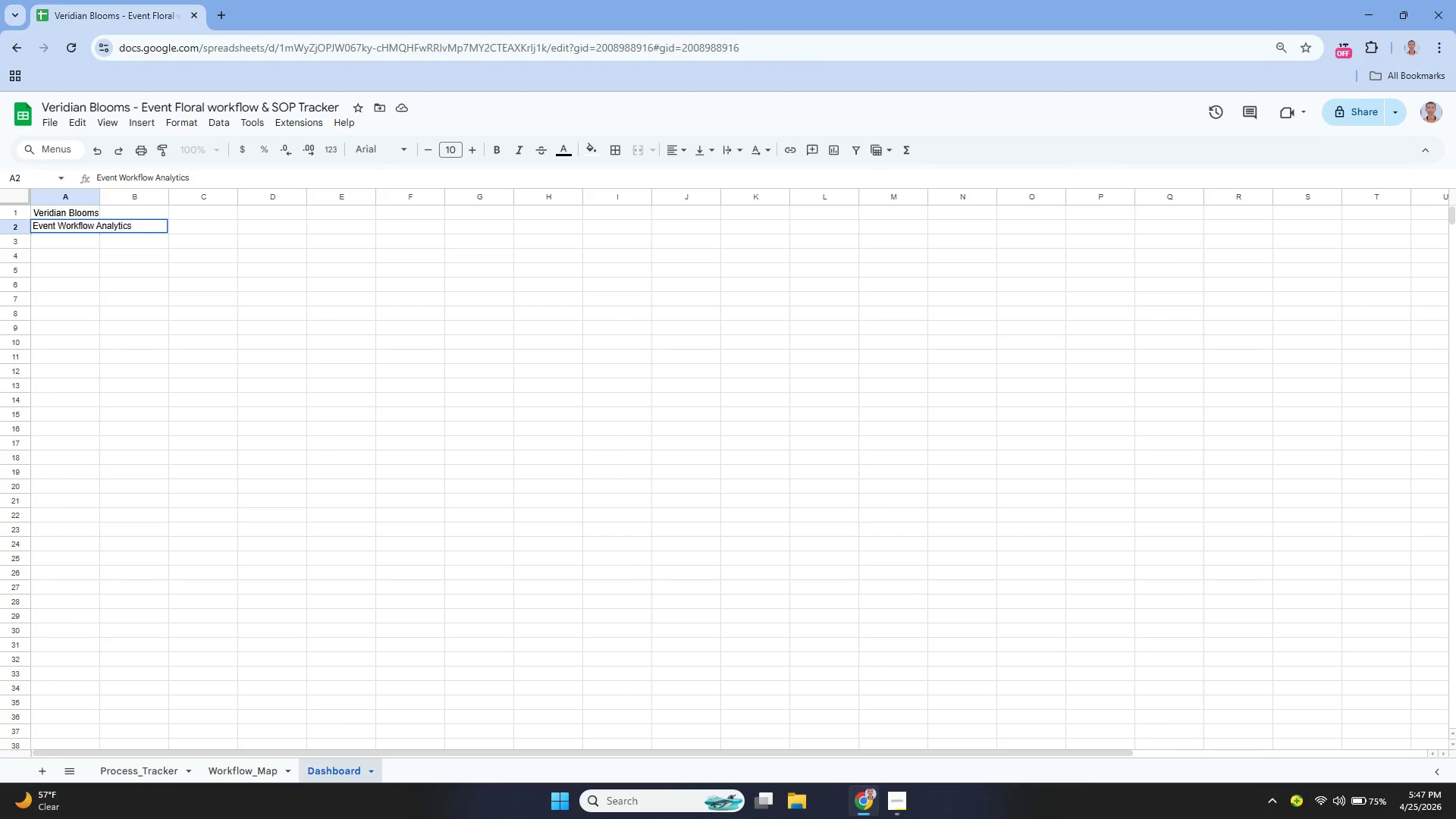 
type( Dashboard)
 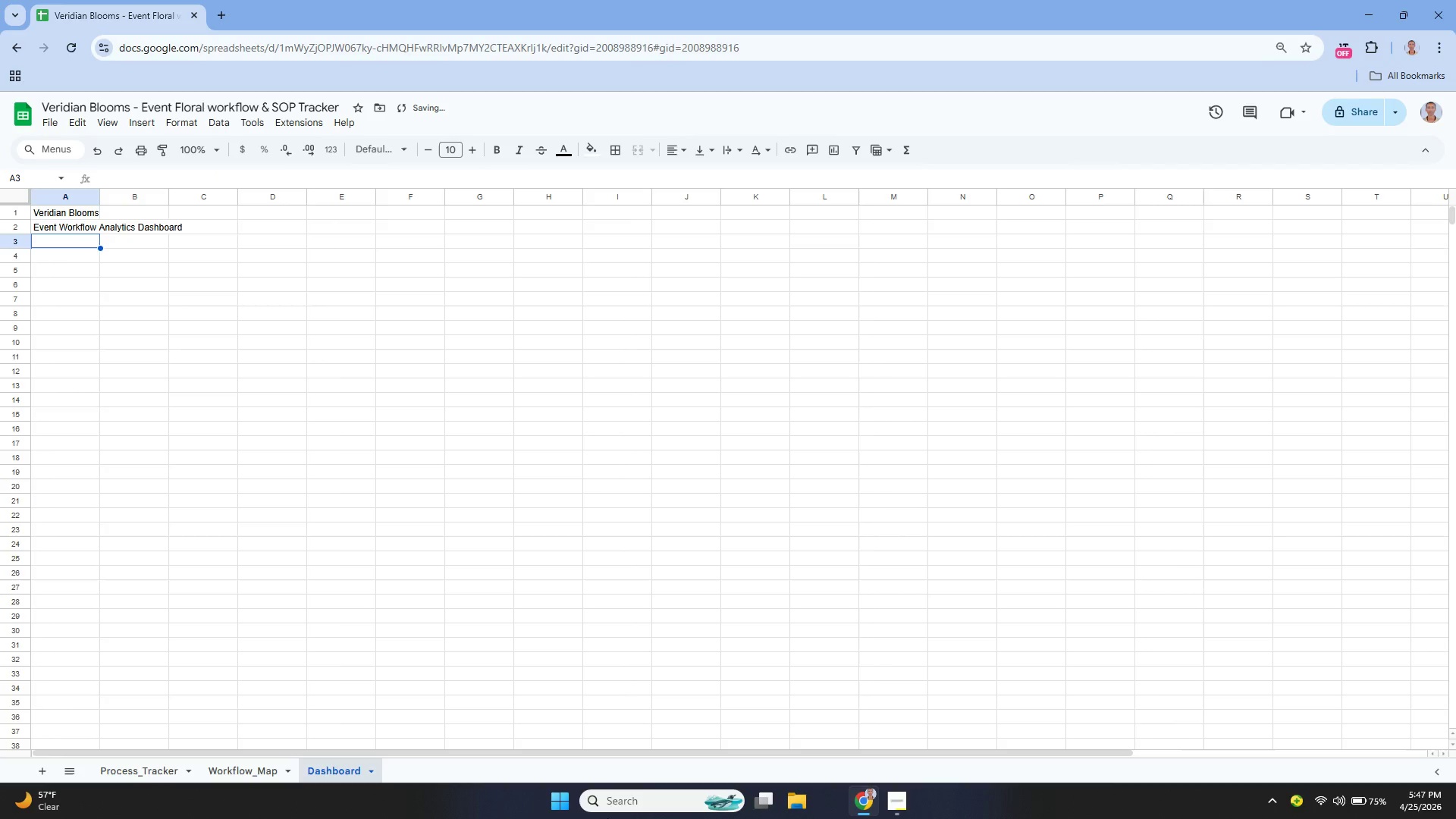 
 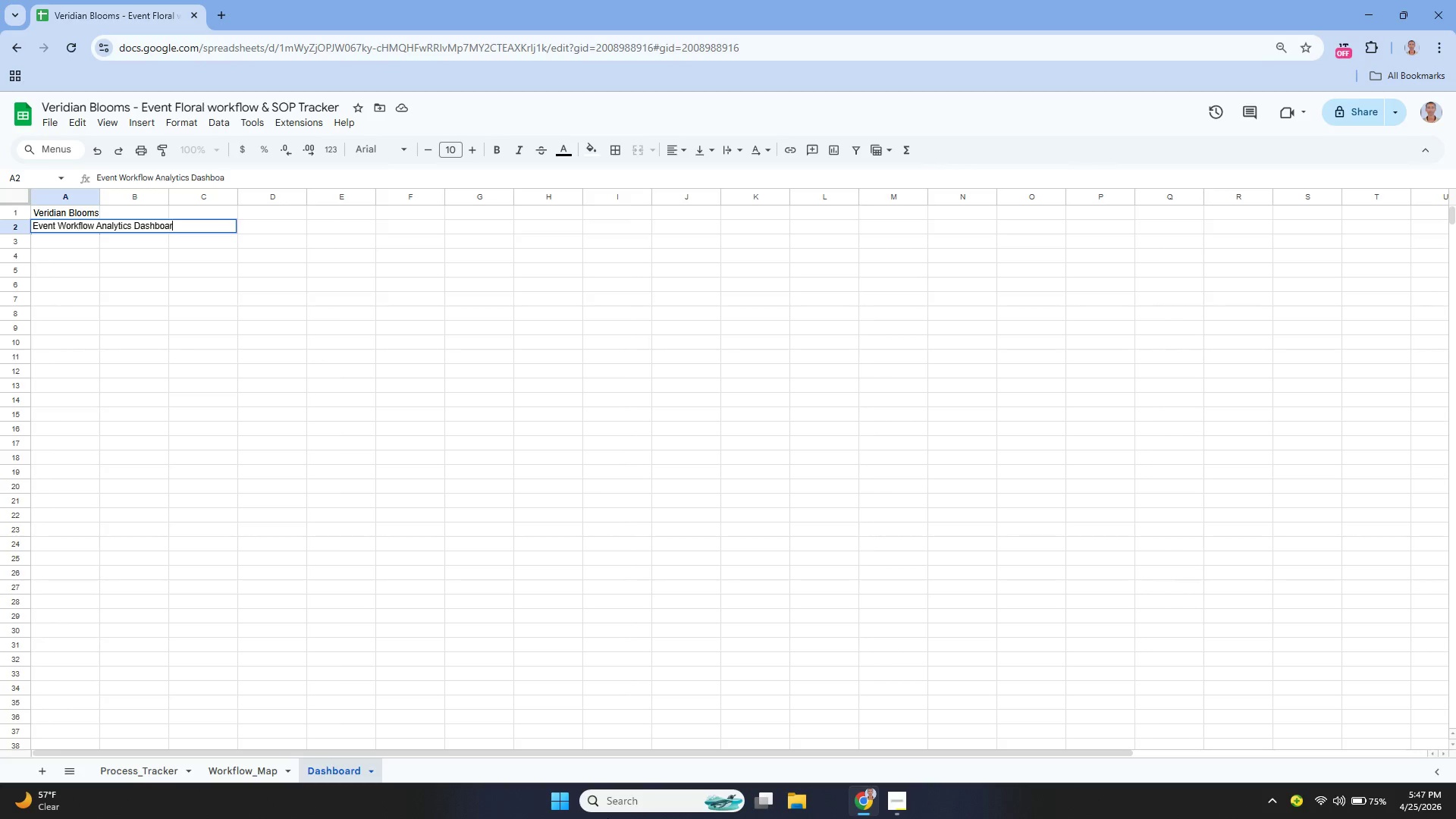 
key(Enter)
 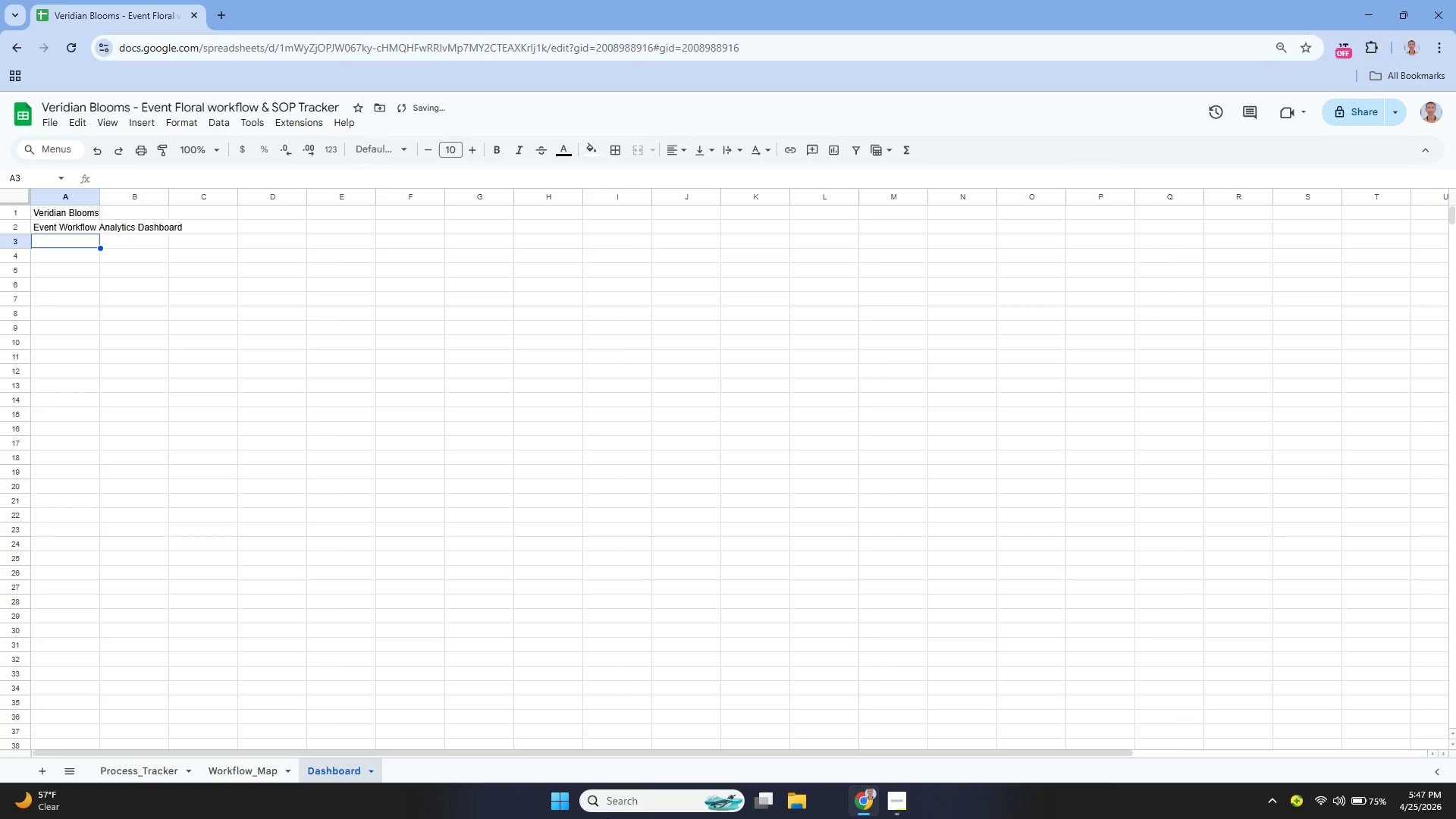 
key(ArrowUp)
 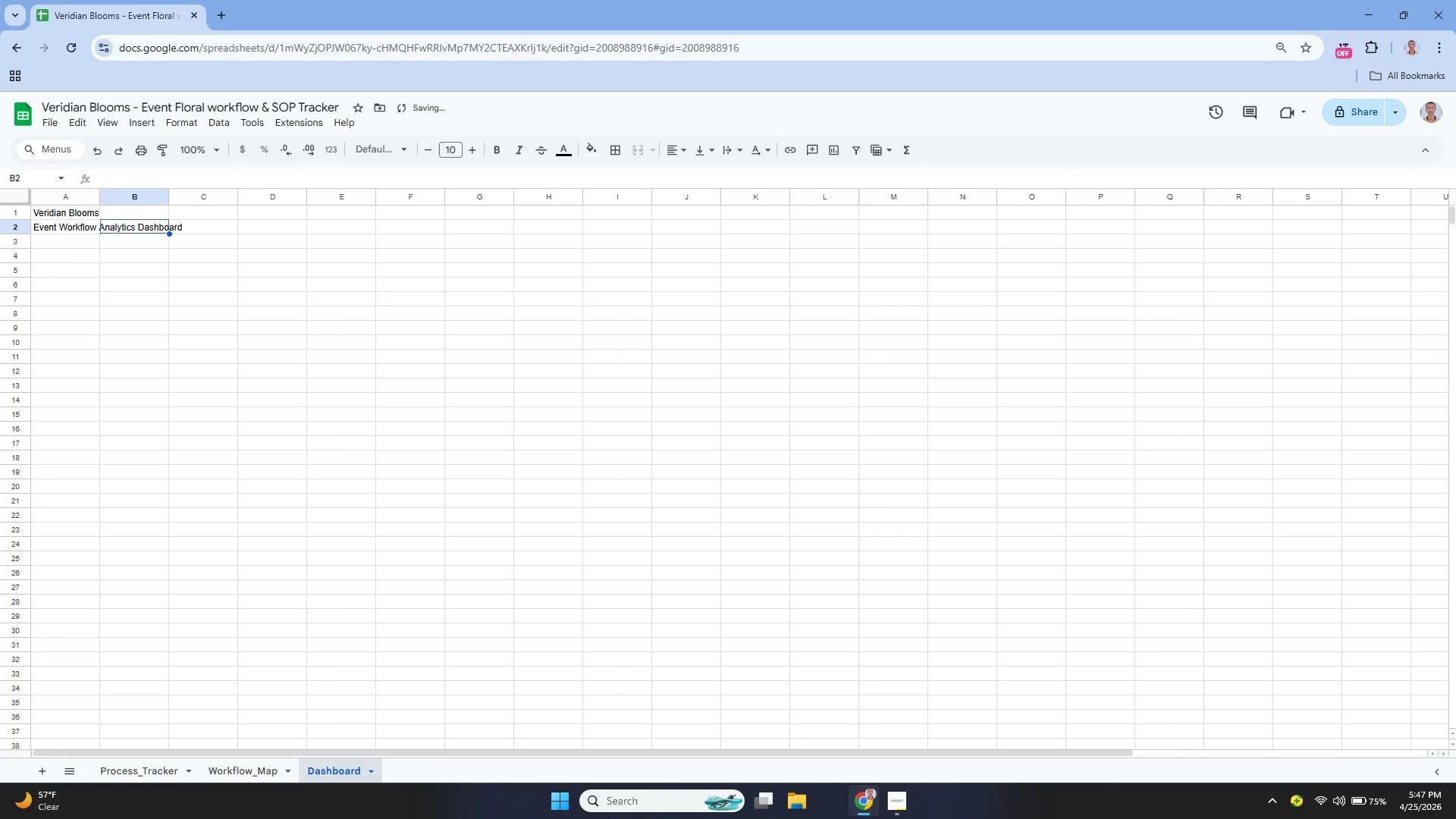 
key(ArrowRight)
 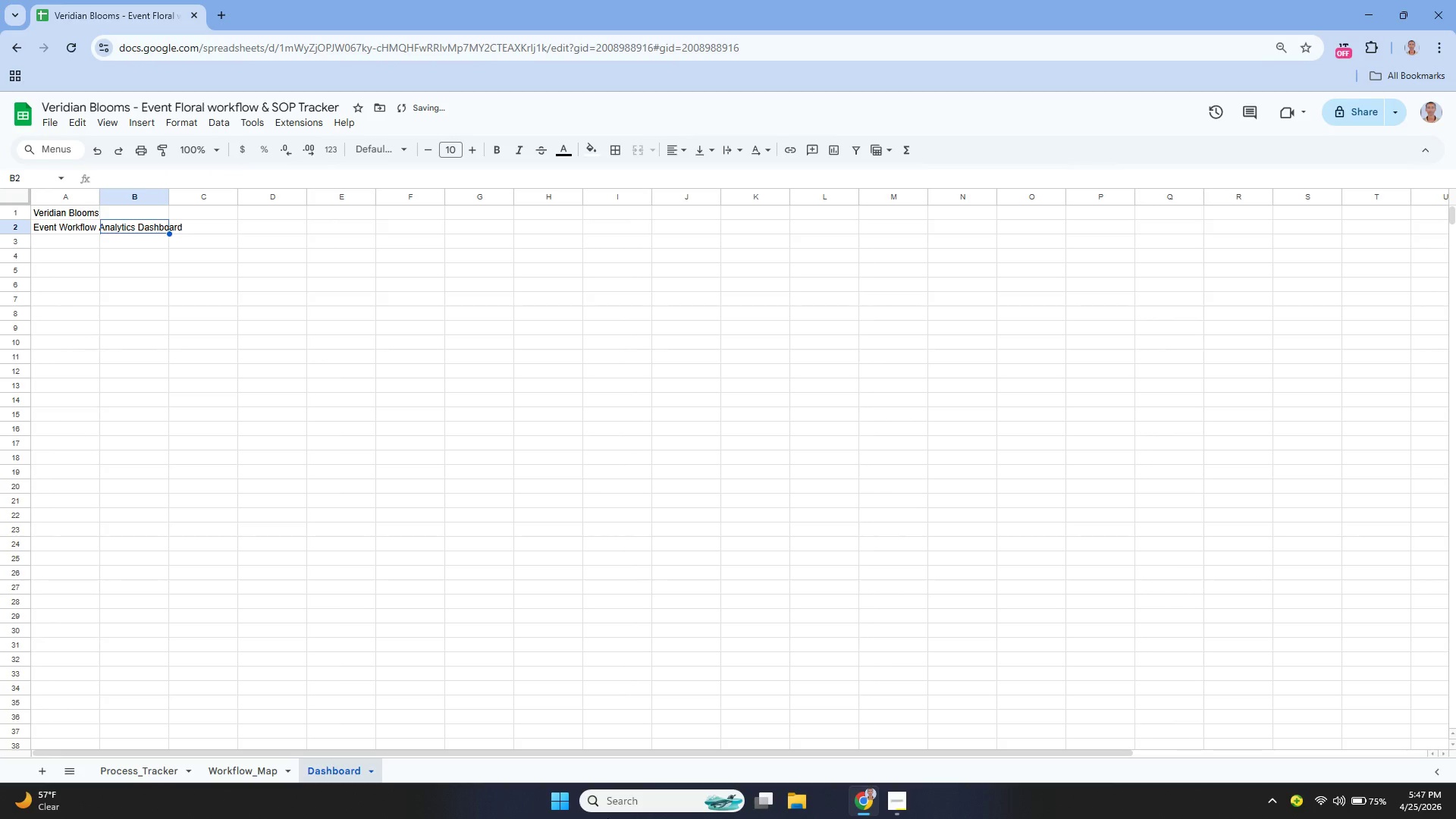 
key(ArrowRight)
 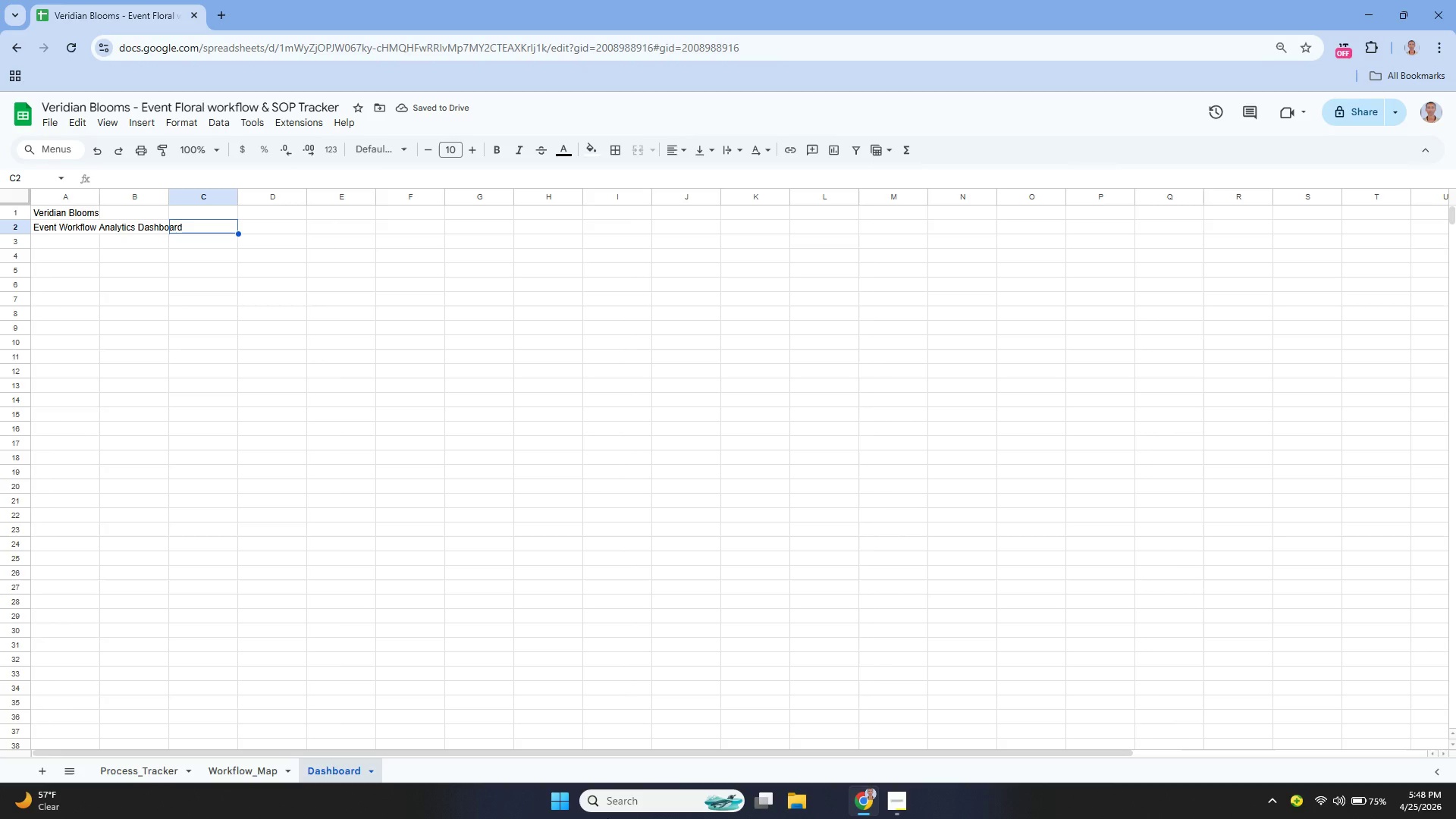 
key(ArrowDown)
 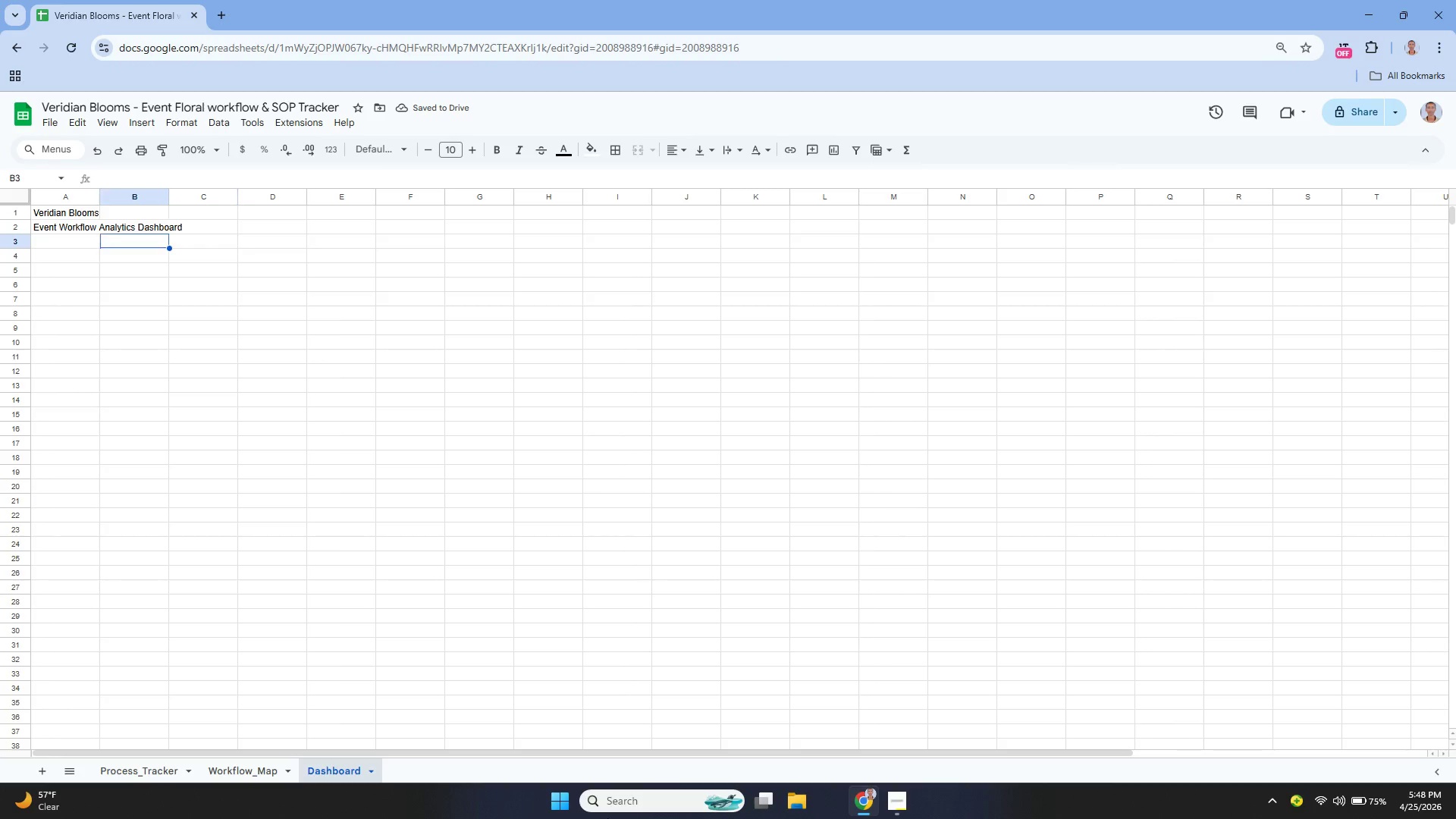 
key(ArrowLeft)
 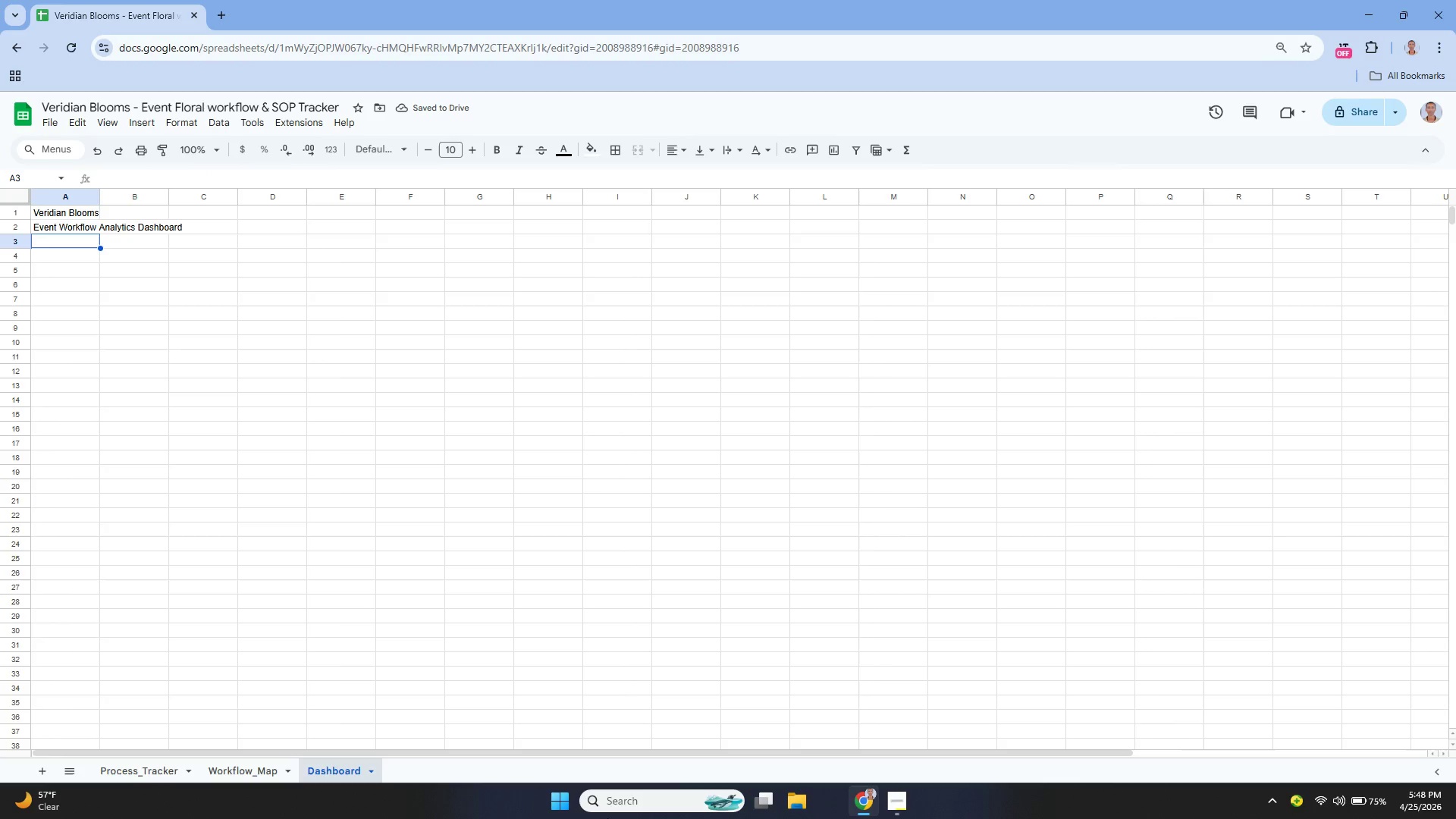 
key(ArrowLeft)
 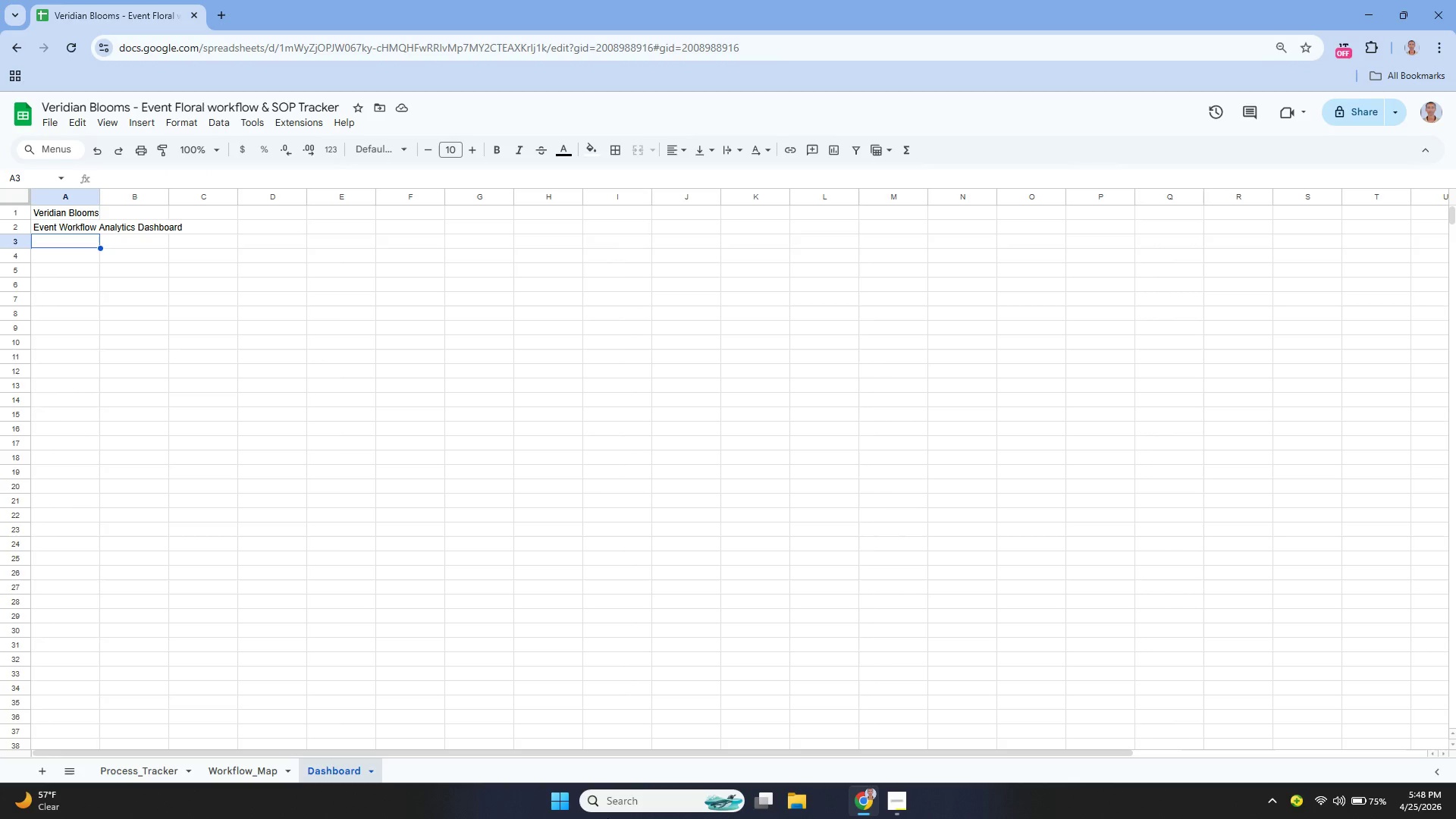 
key(ArrowUp)
 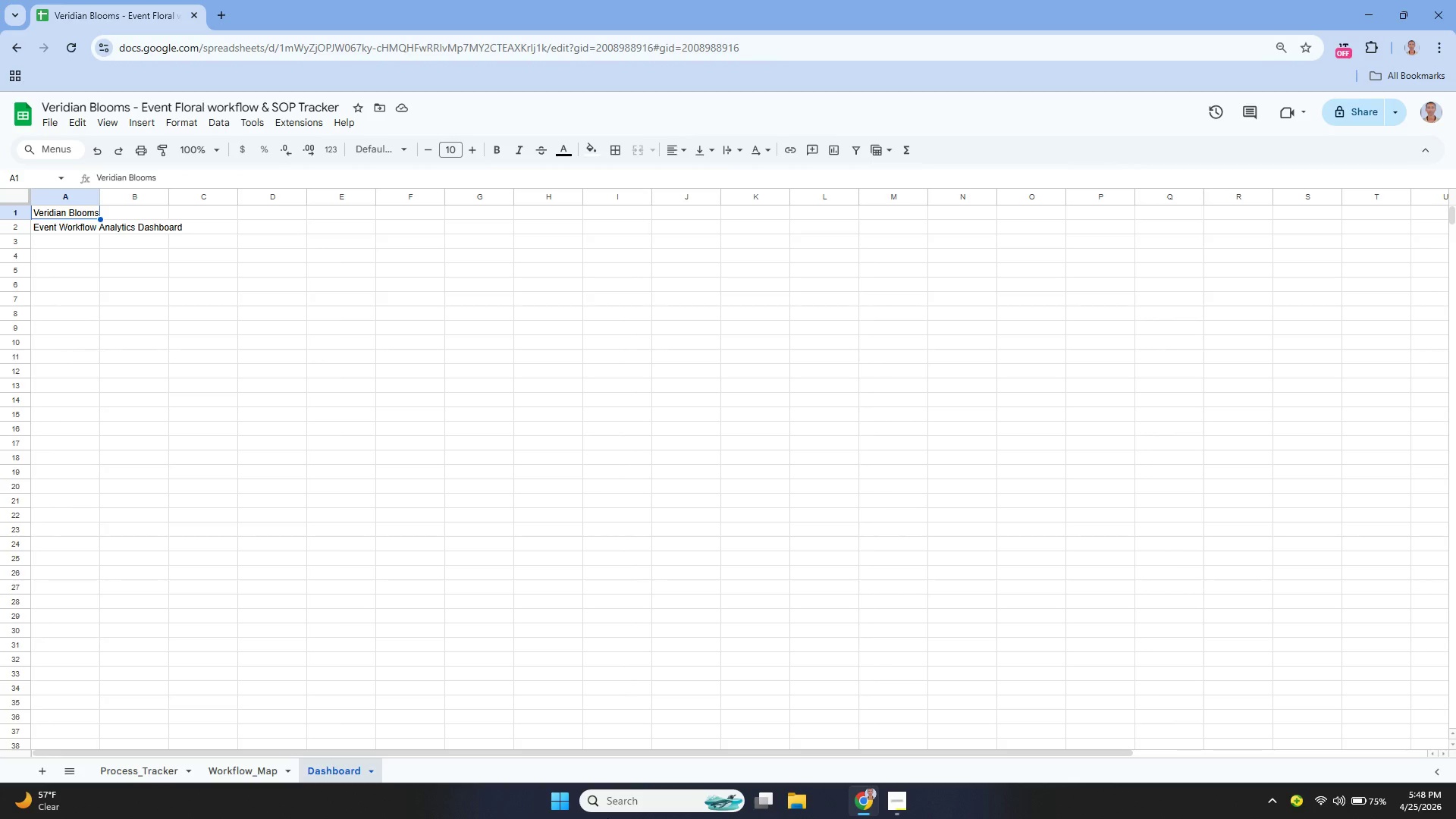 
key(ArrowUp)
 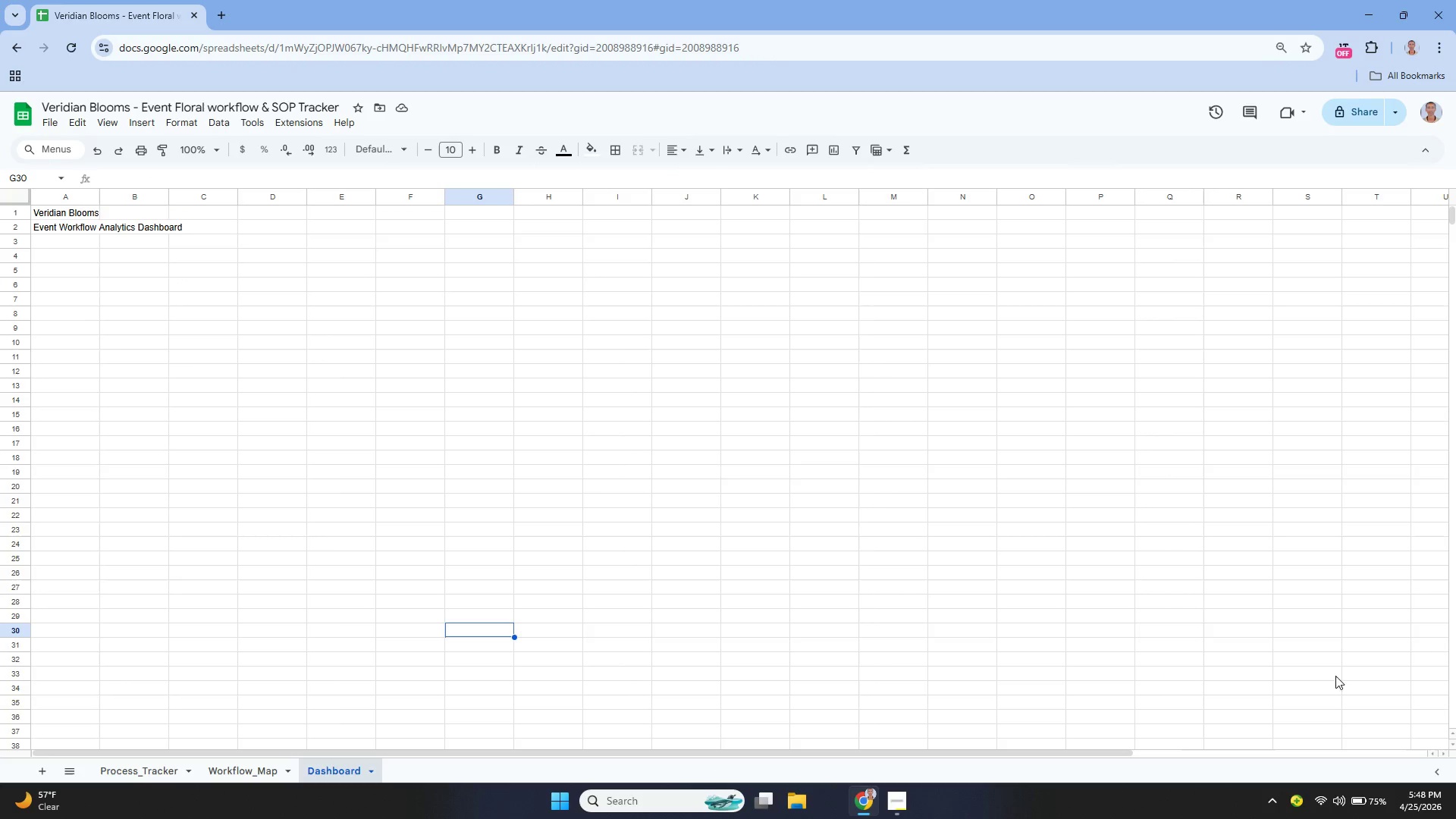 
left_click_drag(start_coordinate=[83, 193], to_coordinate=[80, 201])
 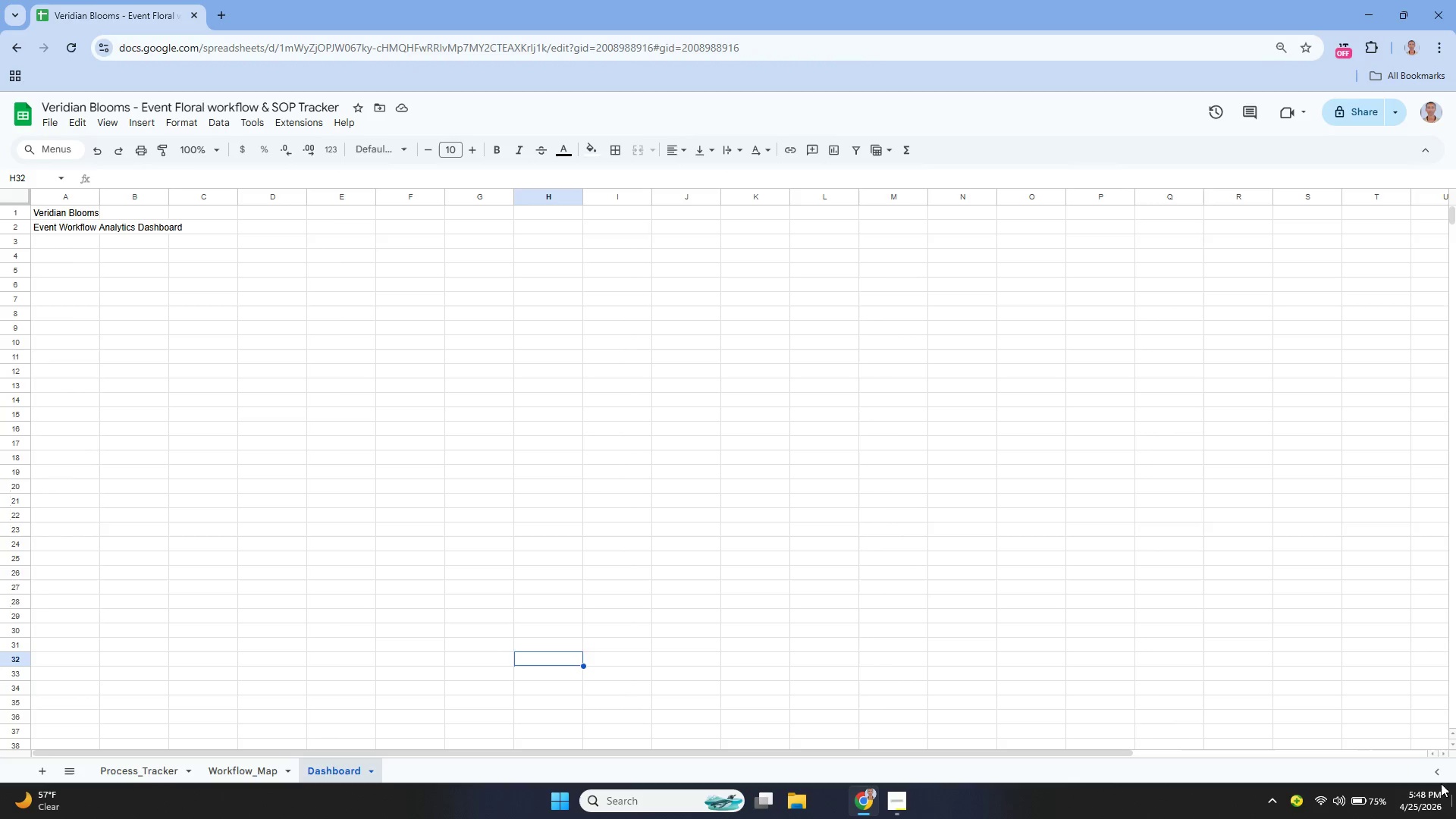 
wait(5.19)
 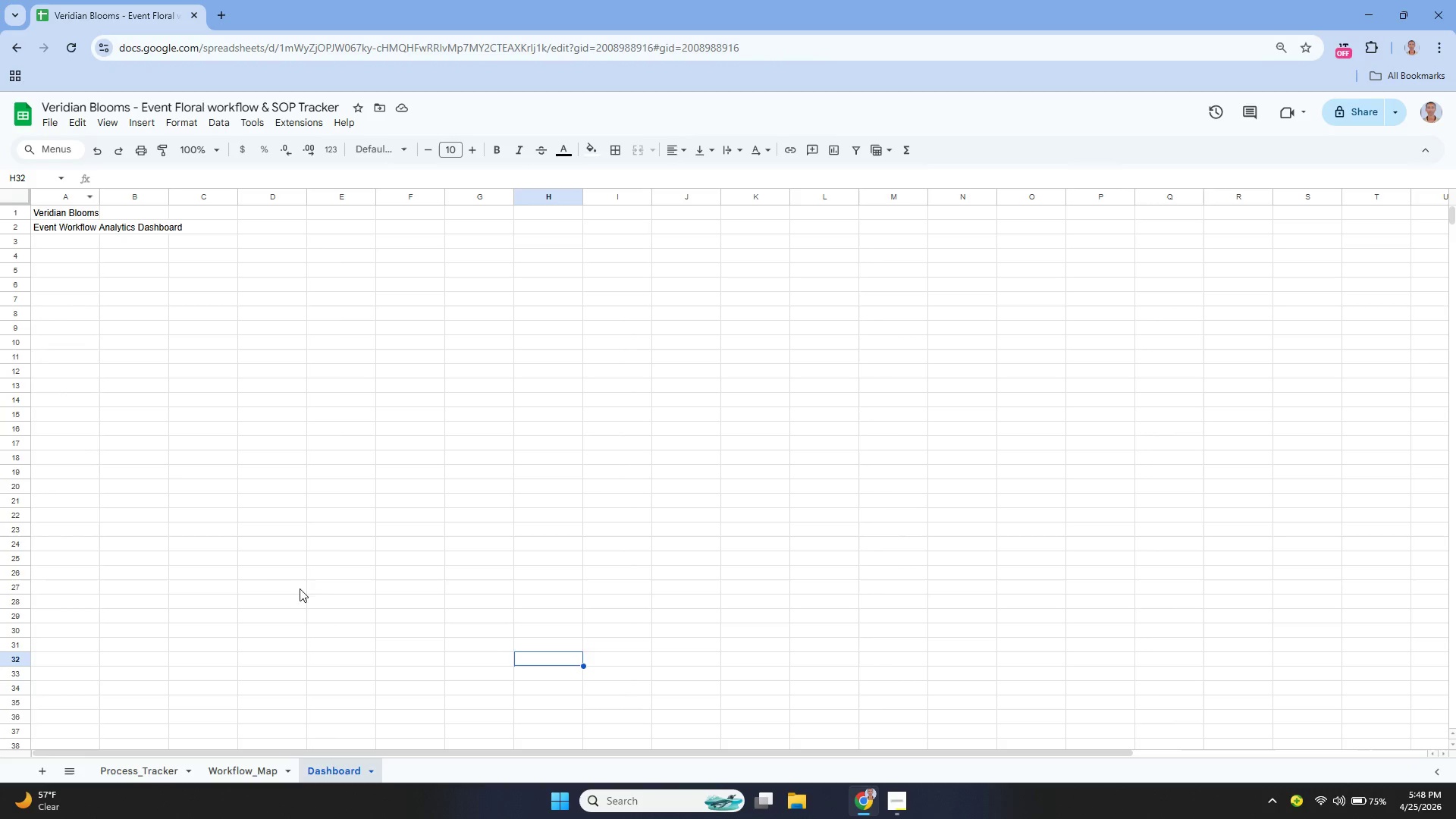 
left_click([58, 215])
 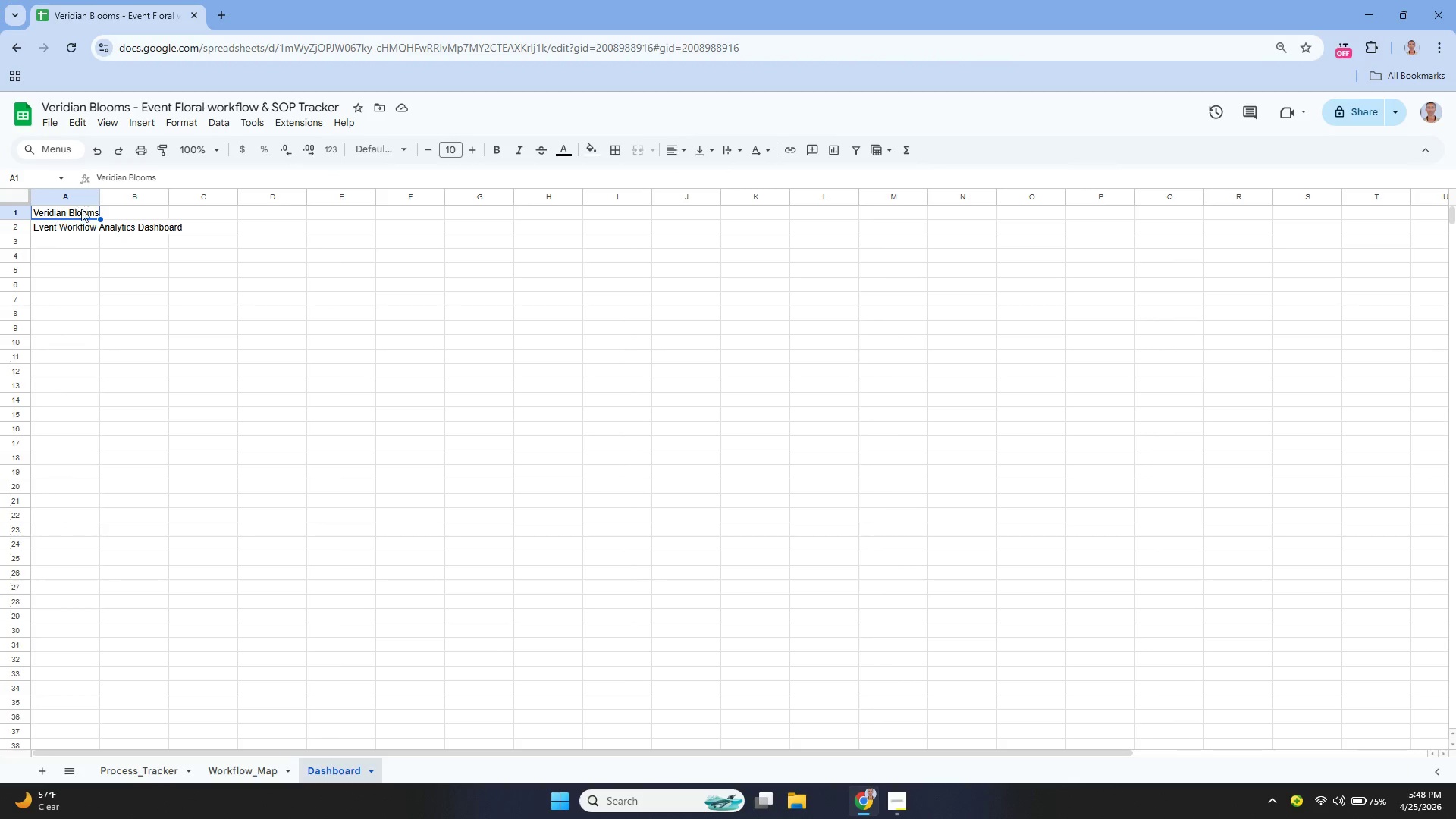 
left_click_drag(start_coordinate=[78, 216], to_coordinate=[261, 215])
 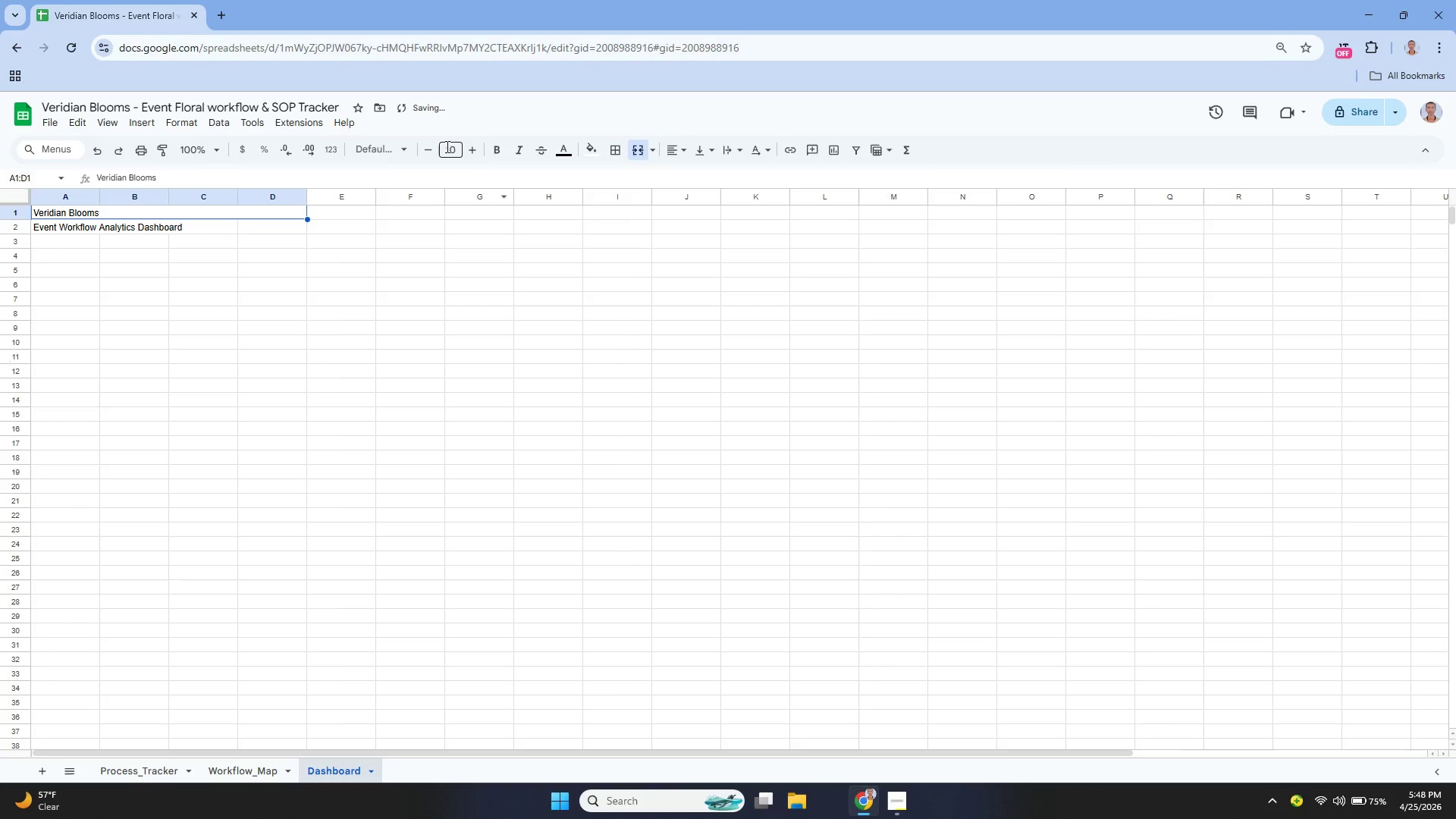 
double_click([469, 149])
 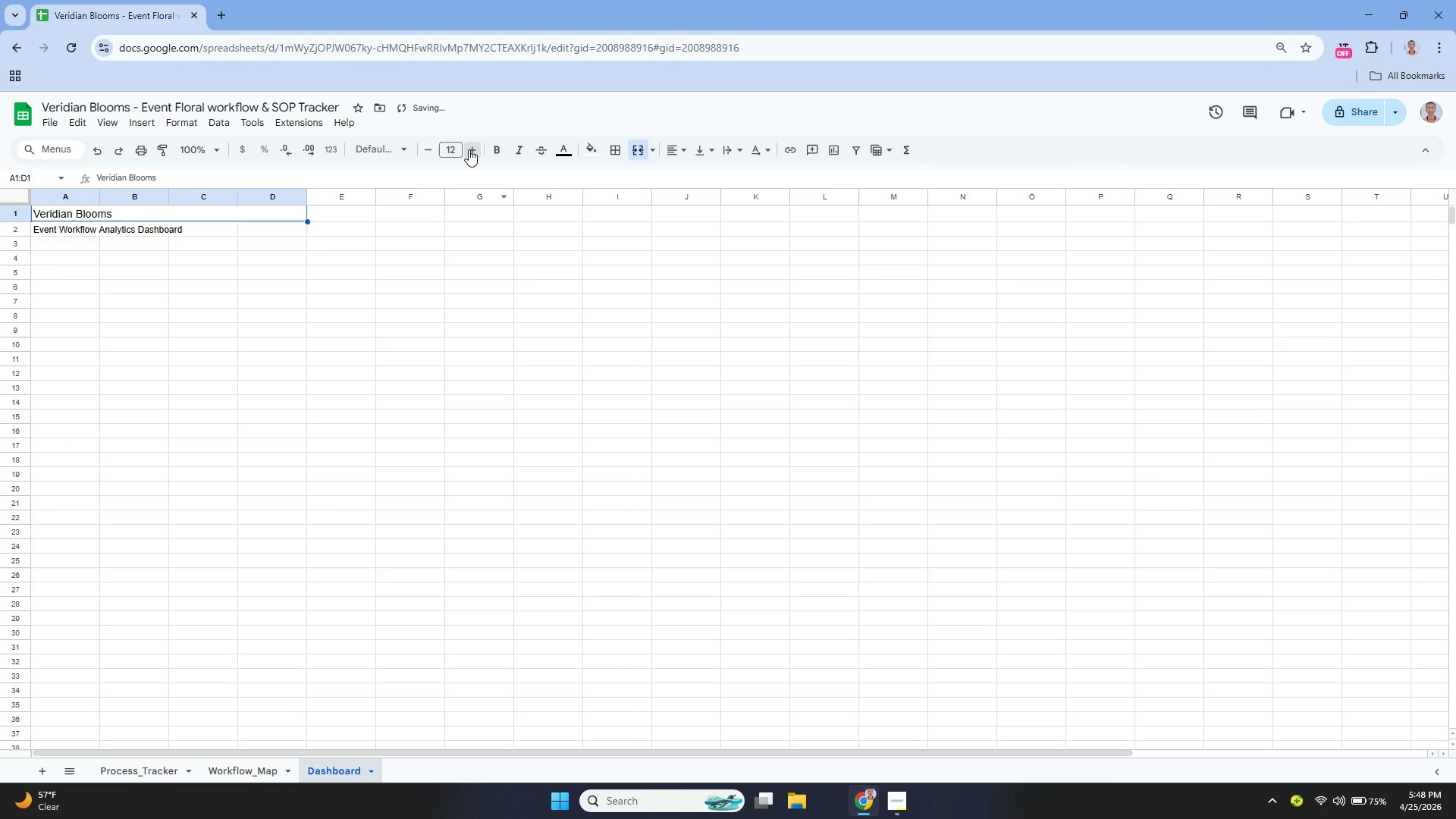 
triple_click([469, 149])
 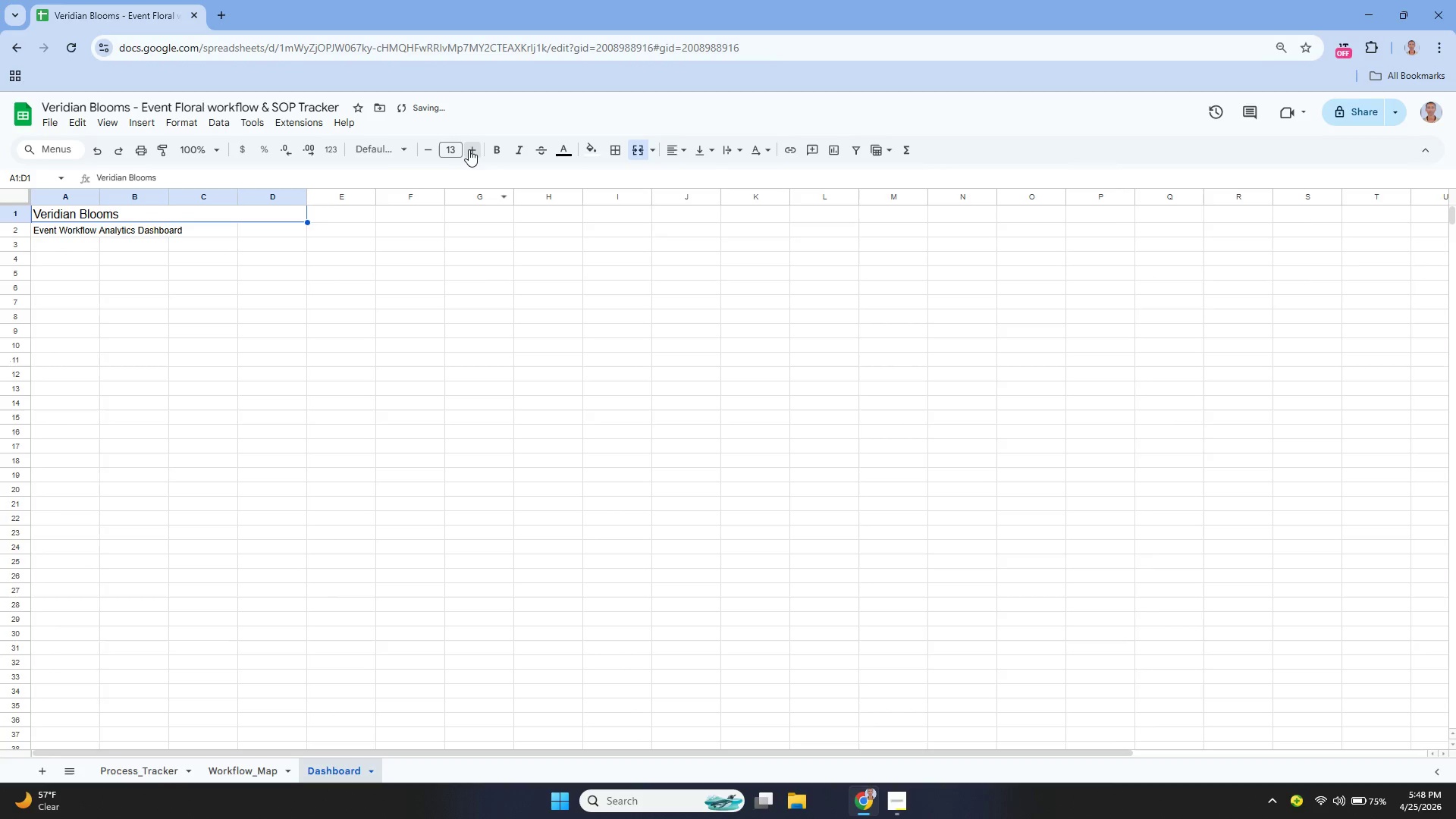 
triple_click([469, 149])
 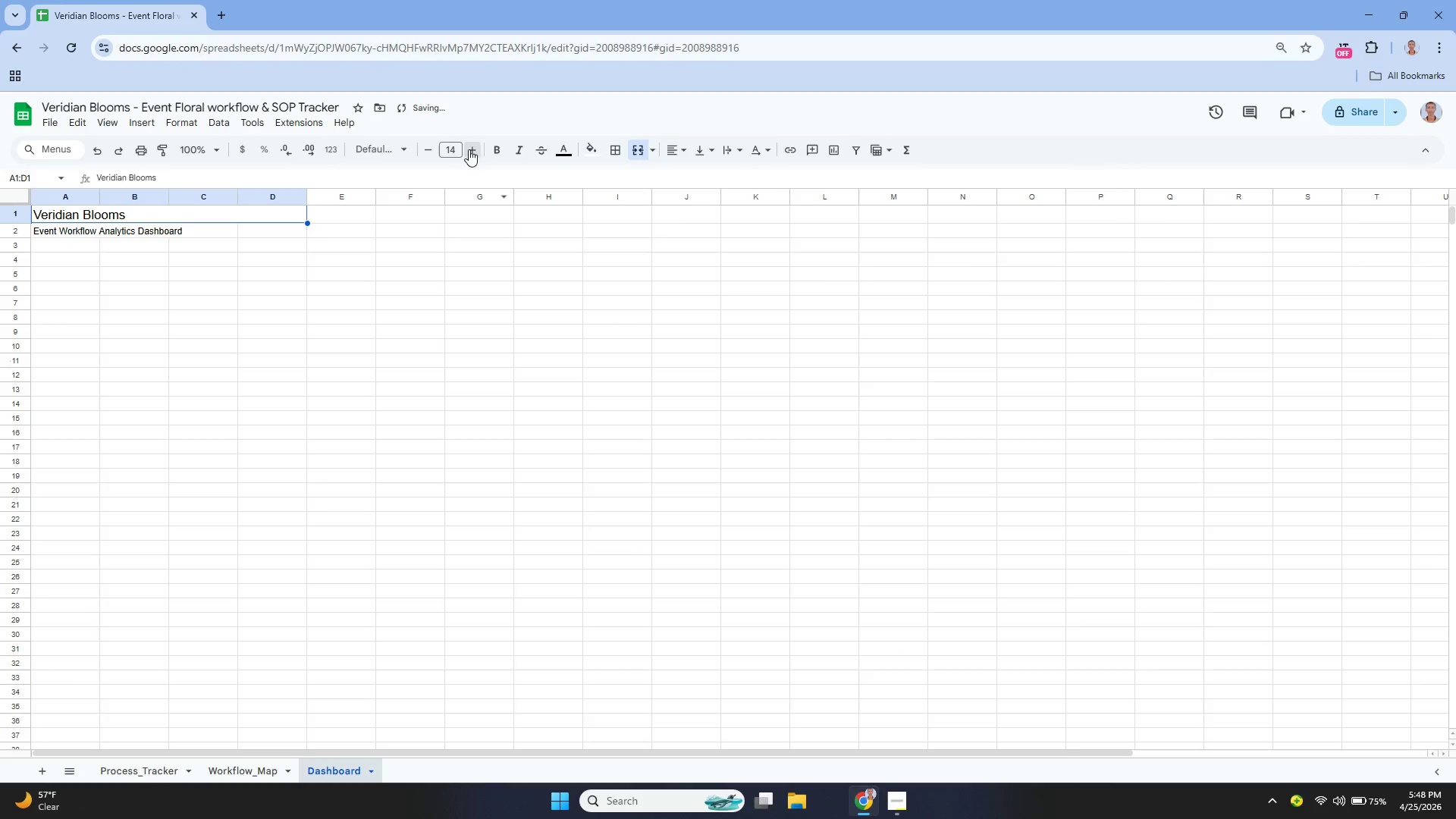 
triple_click([469, 149])
 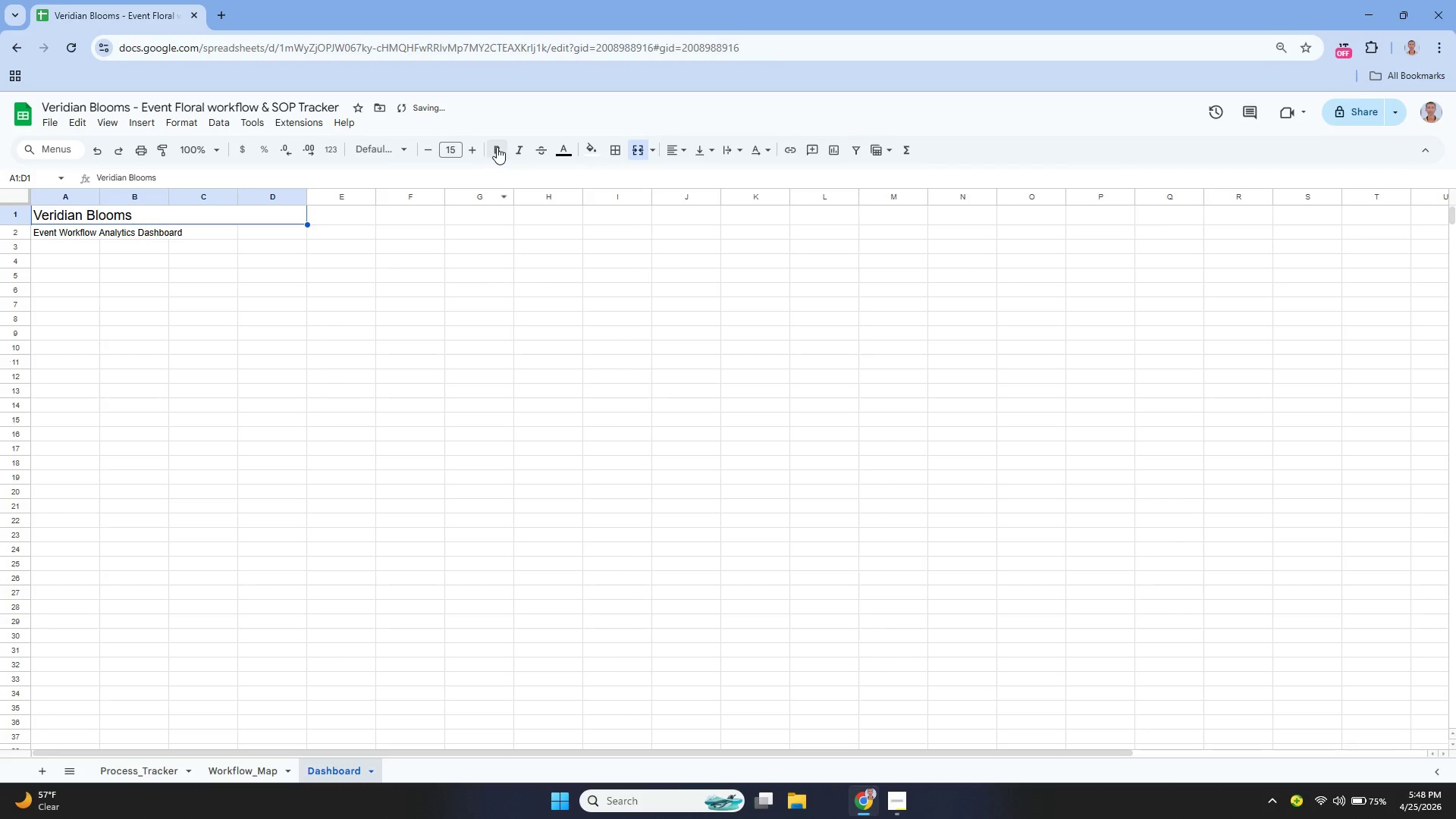 
left_click([497, 146])
 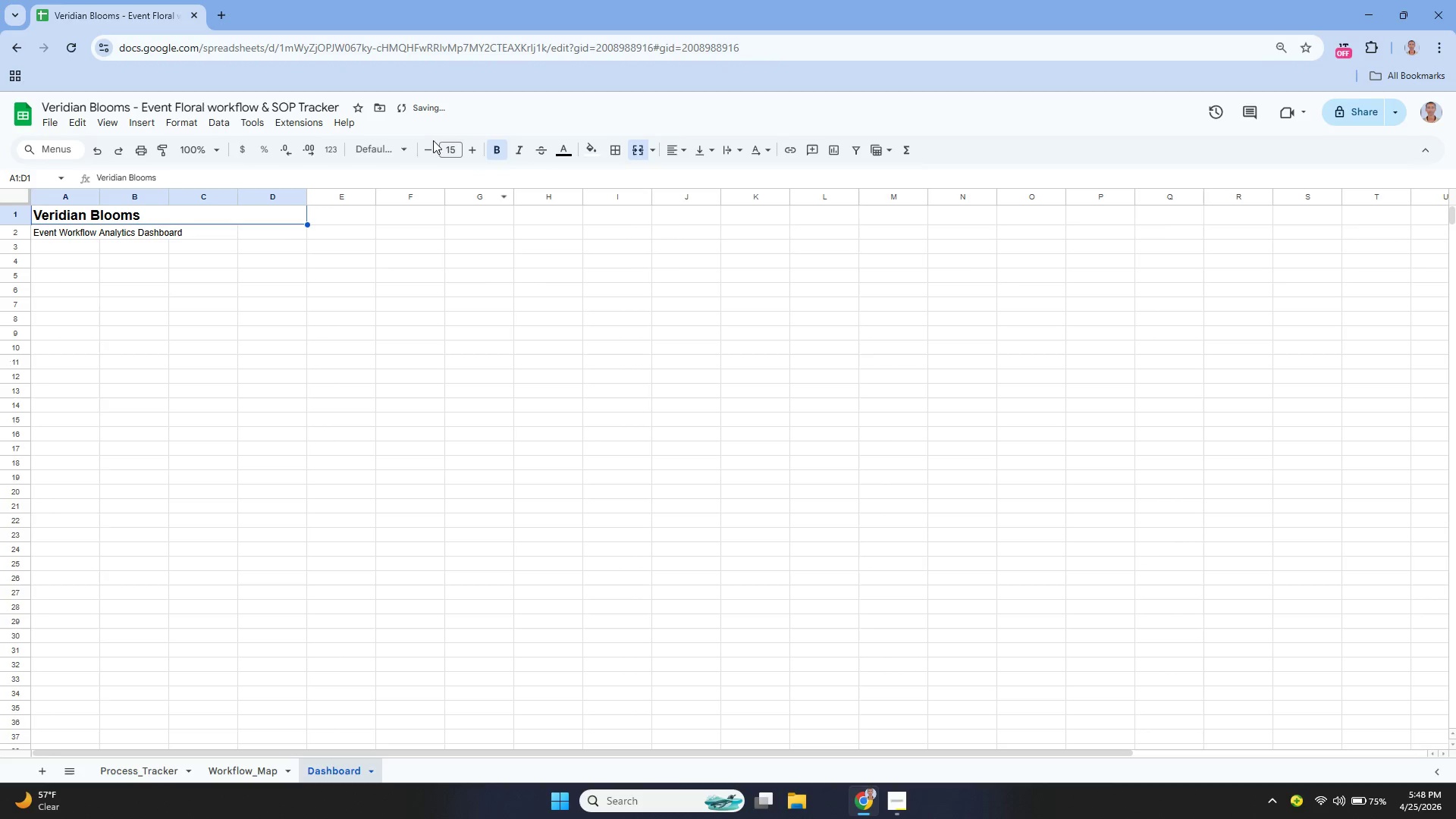 
left_click([434, 149])
 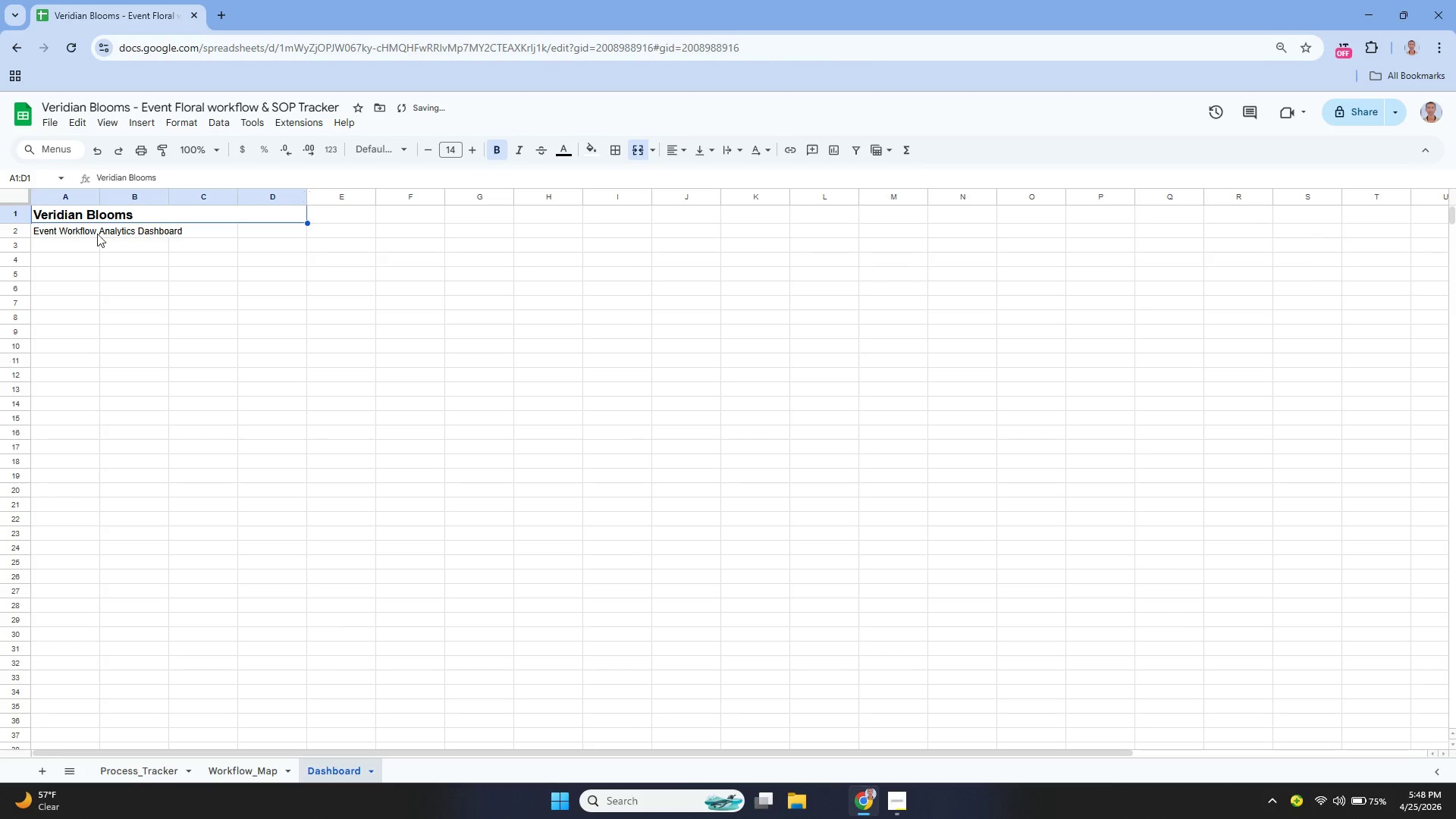 
left_click([98, 233])
 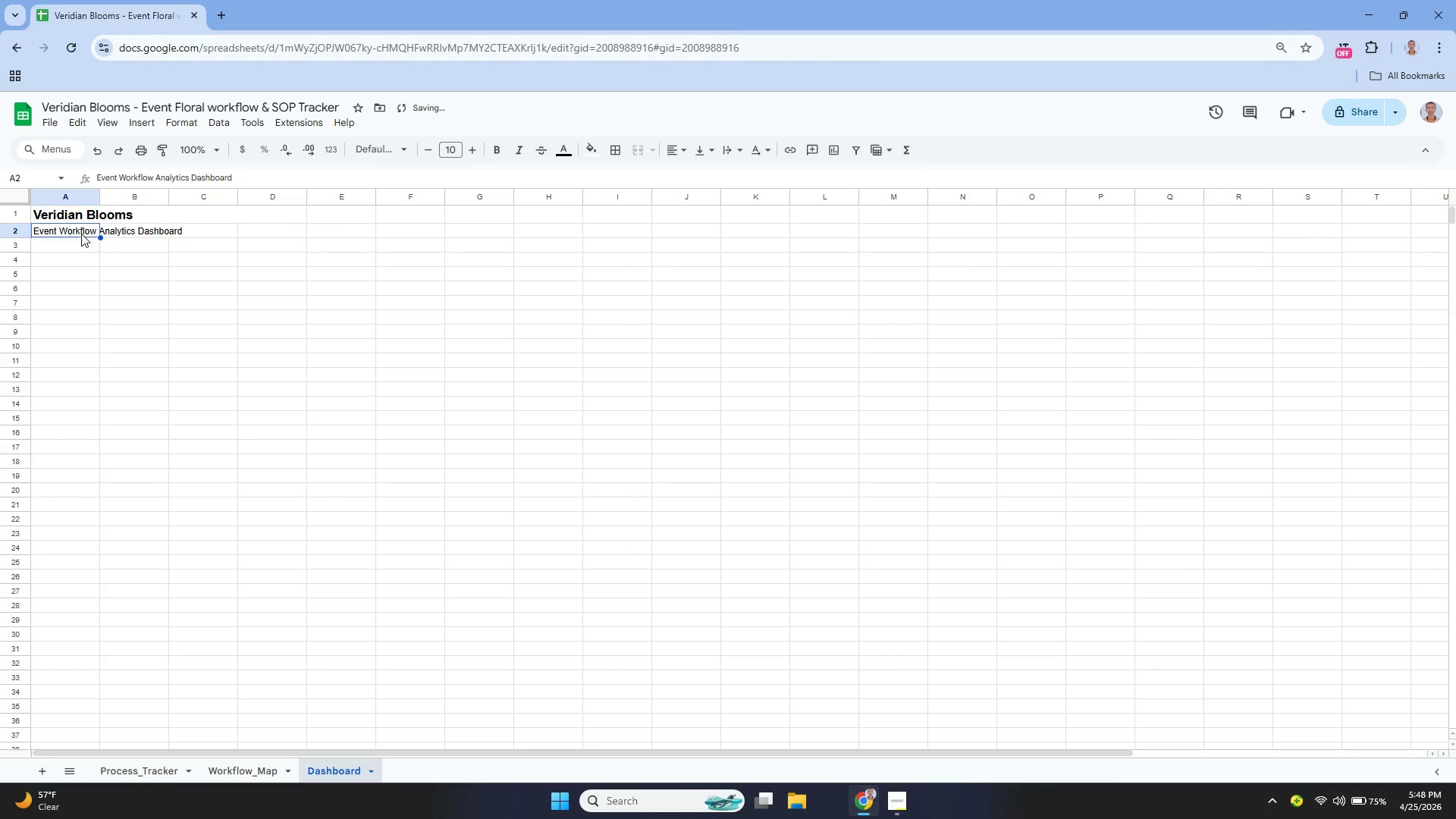 
left_click_drag(start_coordinate=[81, 234], to_coordinate=[261, 237])
 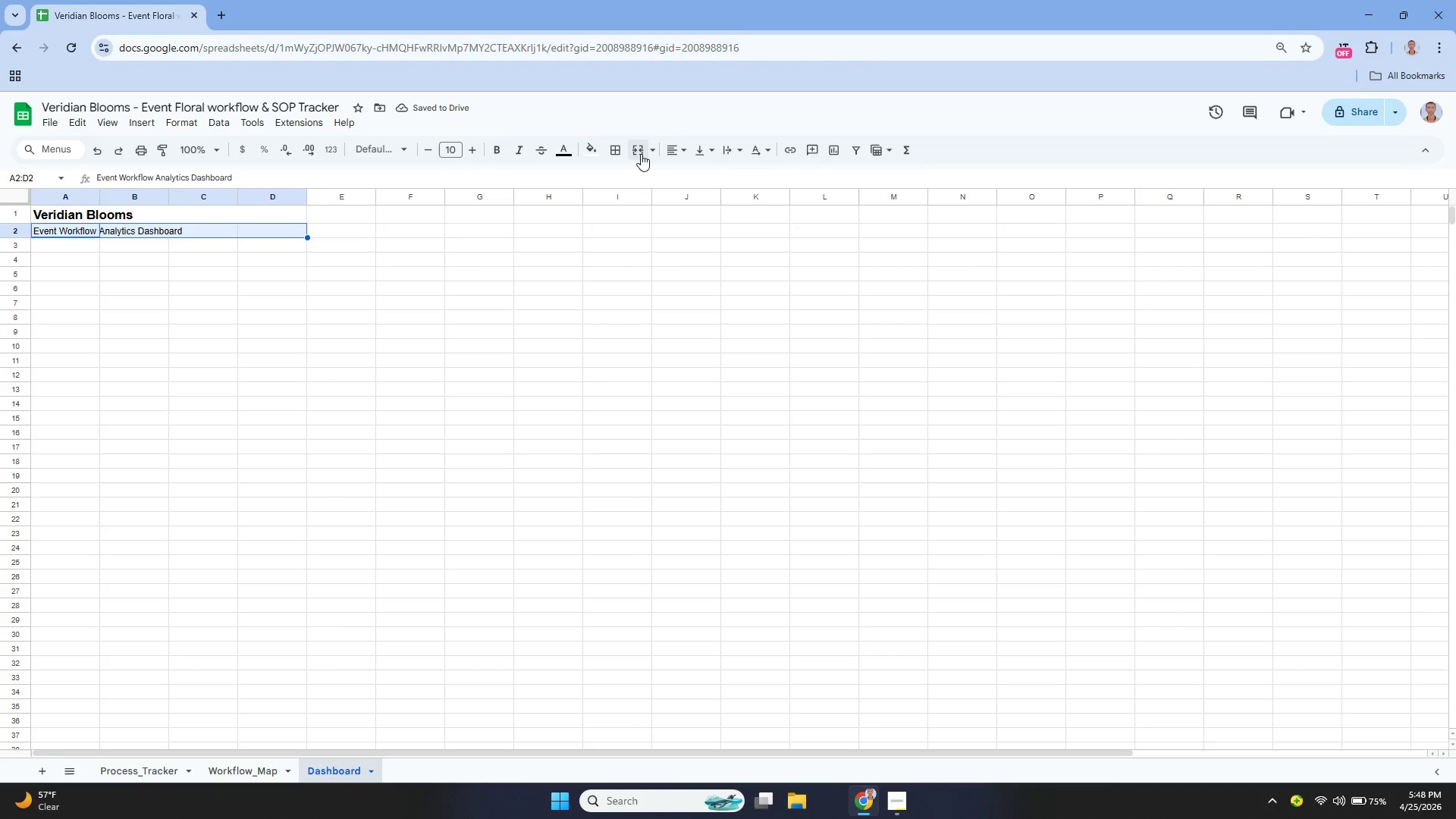 
left_click([642, 153])
 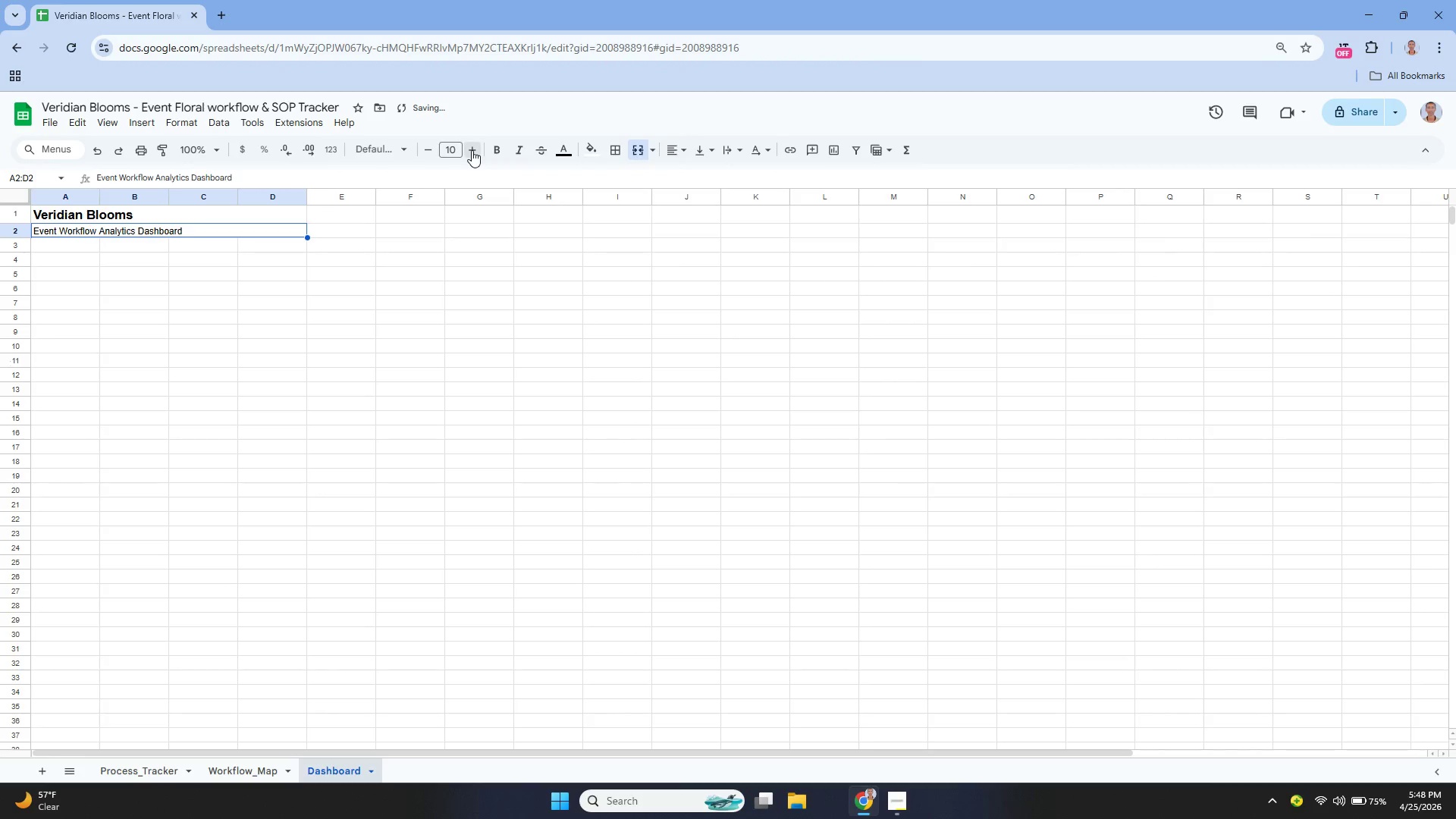 
double_click([472, 150])
 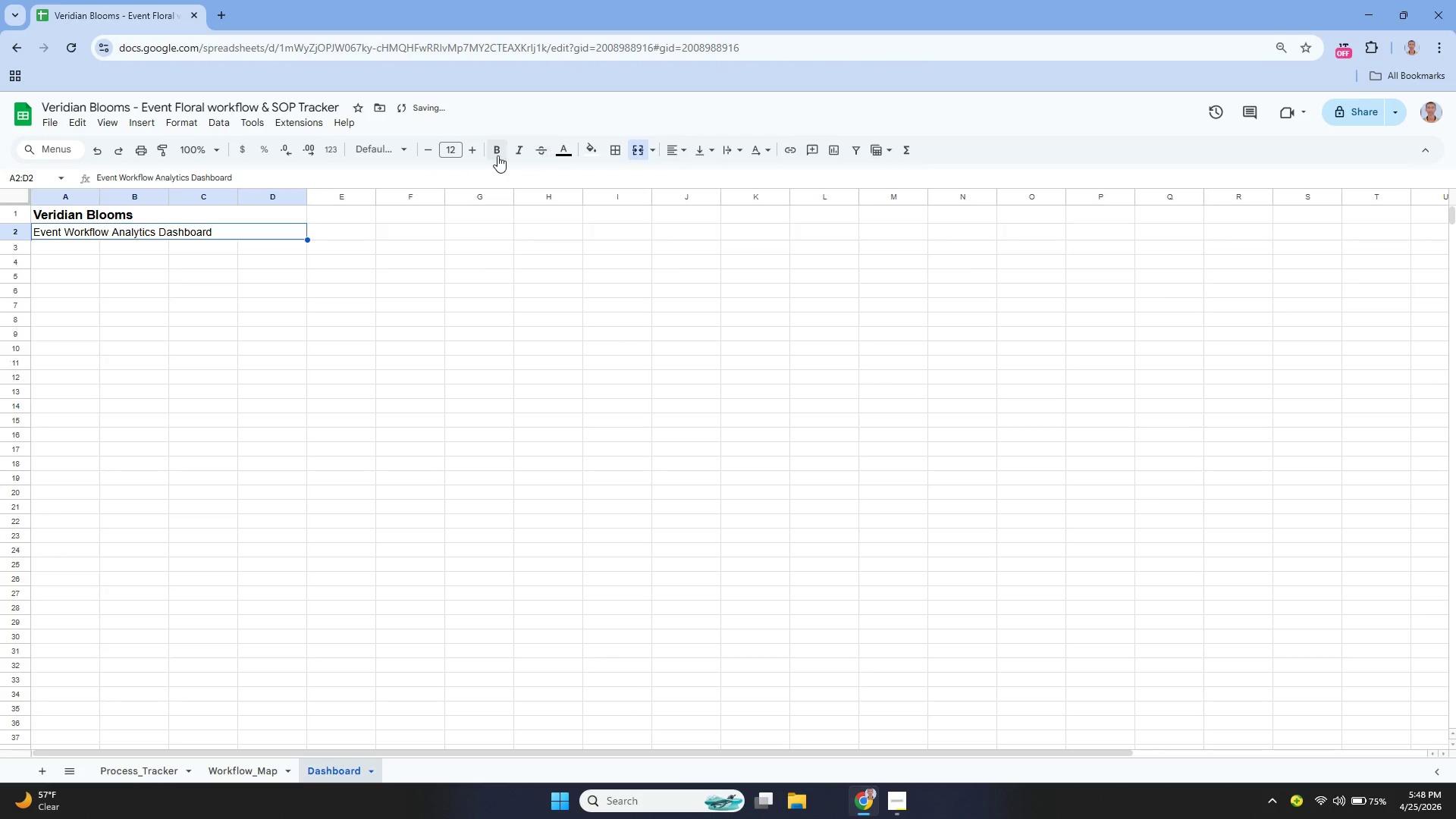 
left_click([496, 155])
 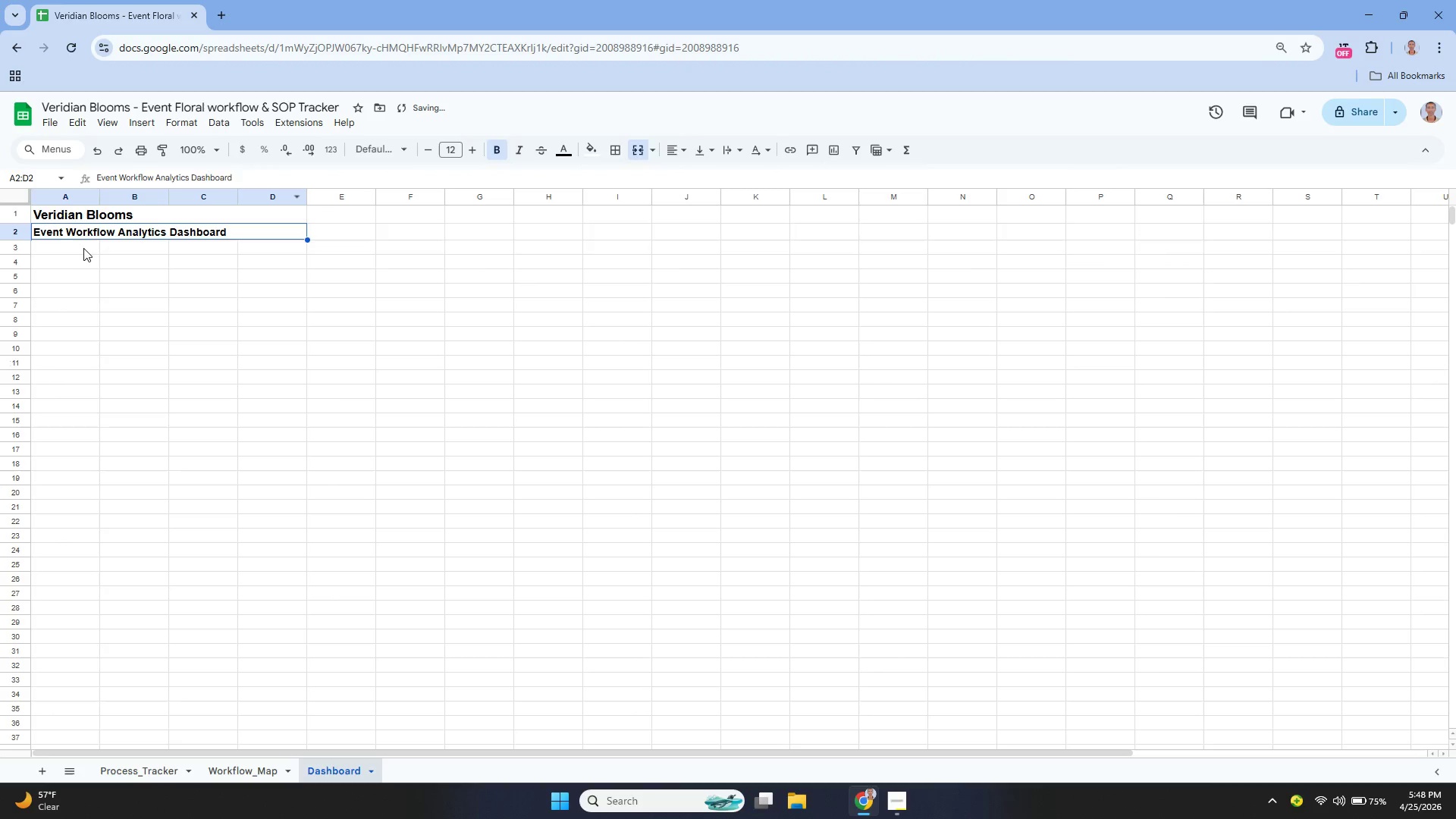 
left_click([83, 247])
 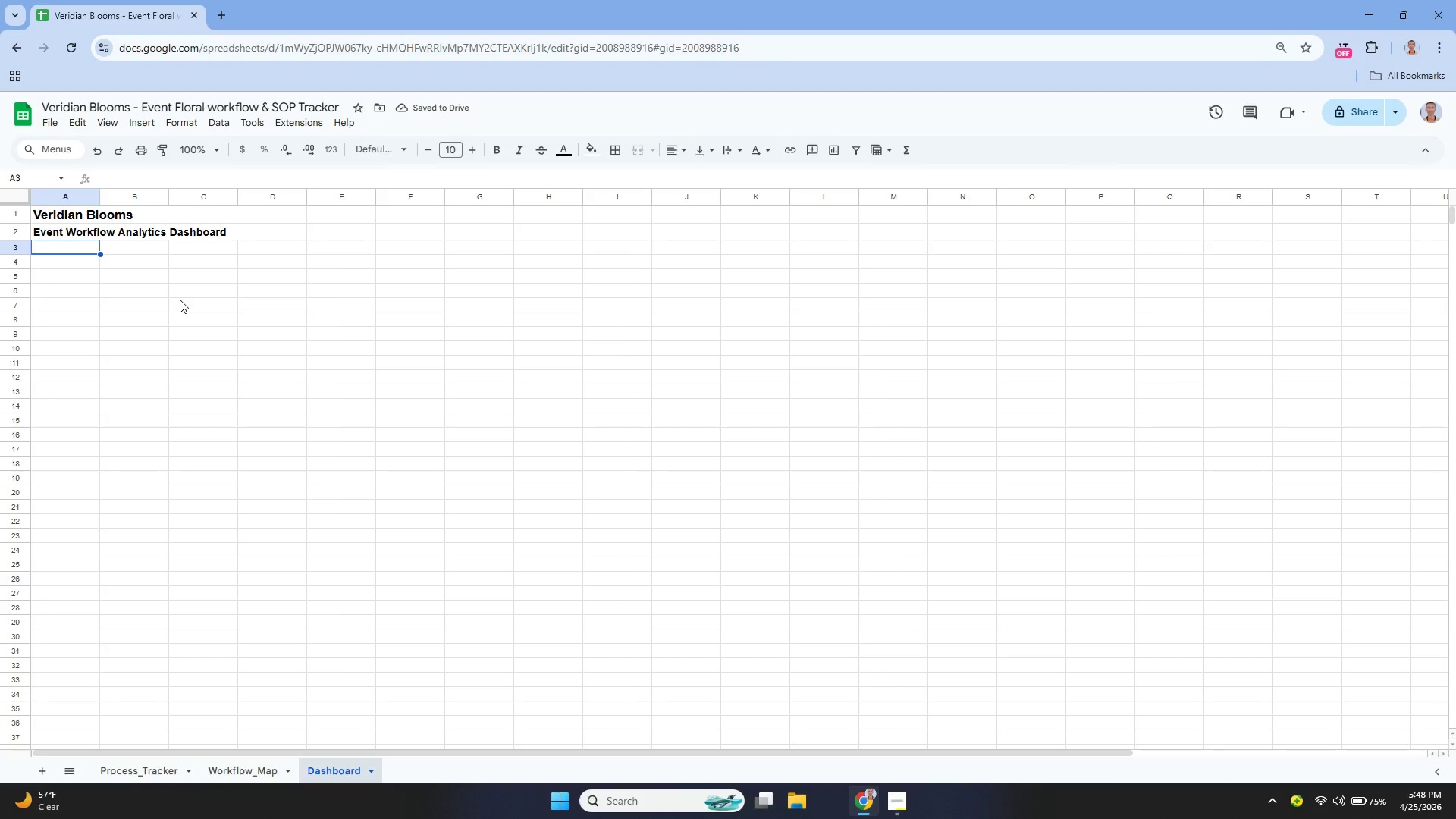 
wait(8.72)
 